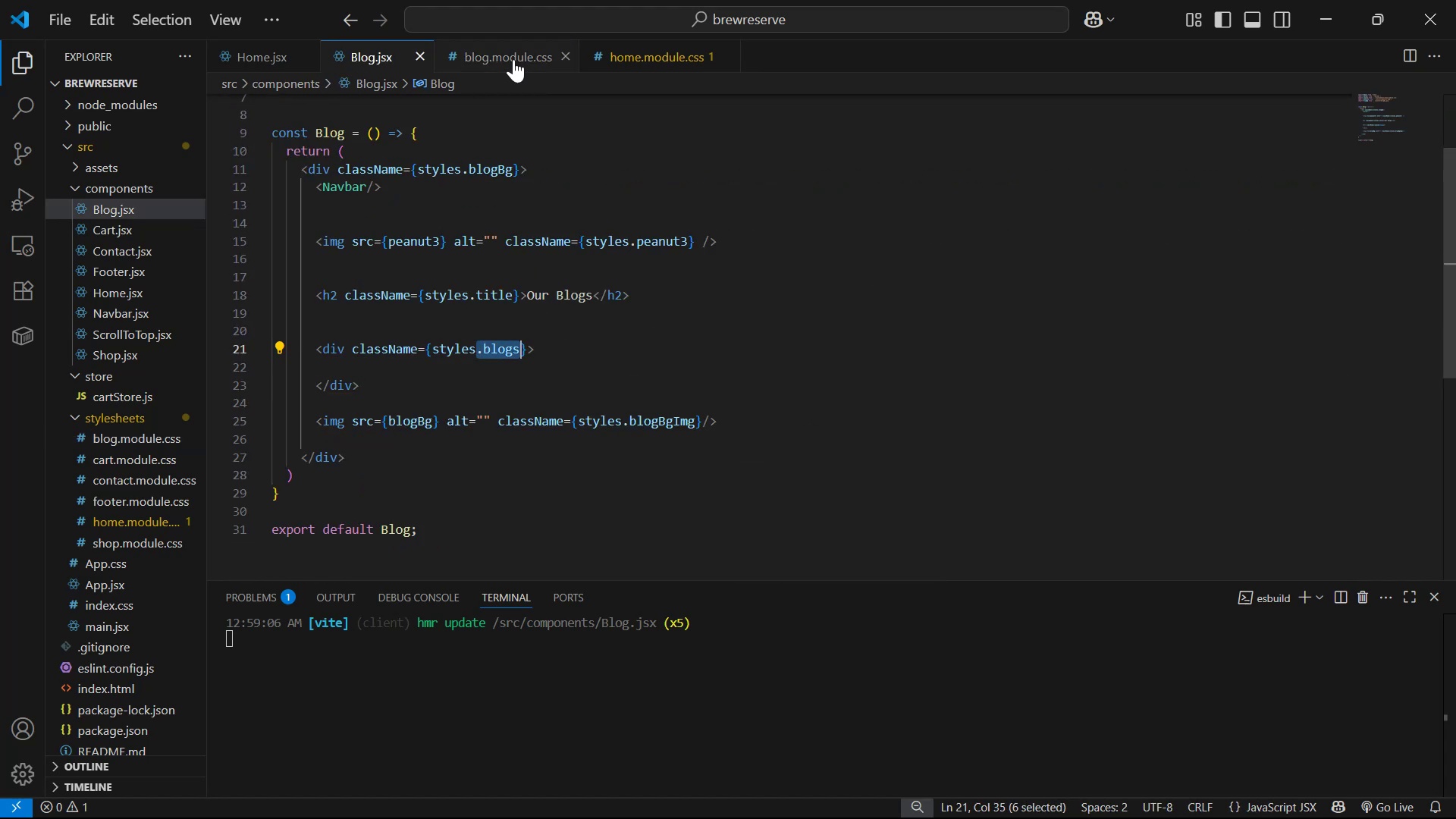 
left_click([513, 59])
 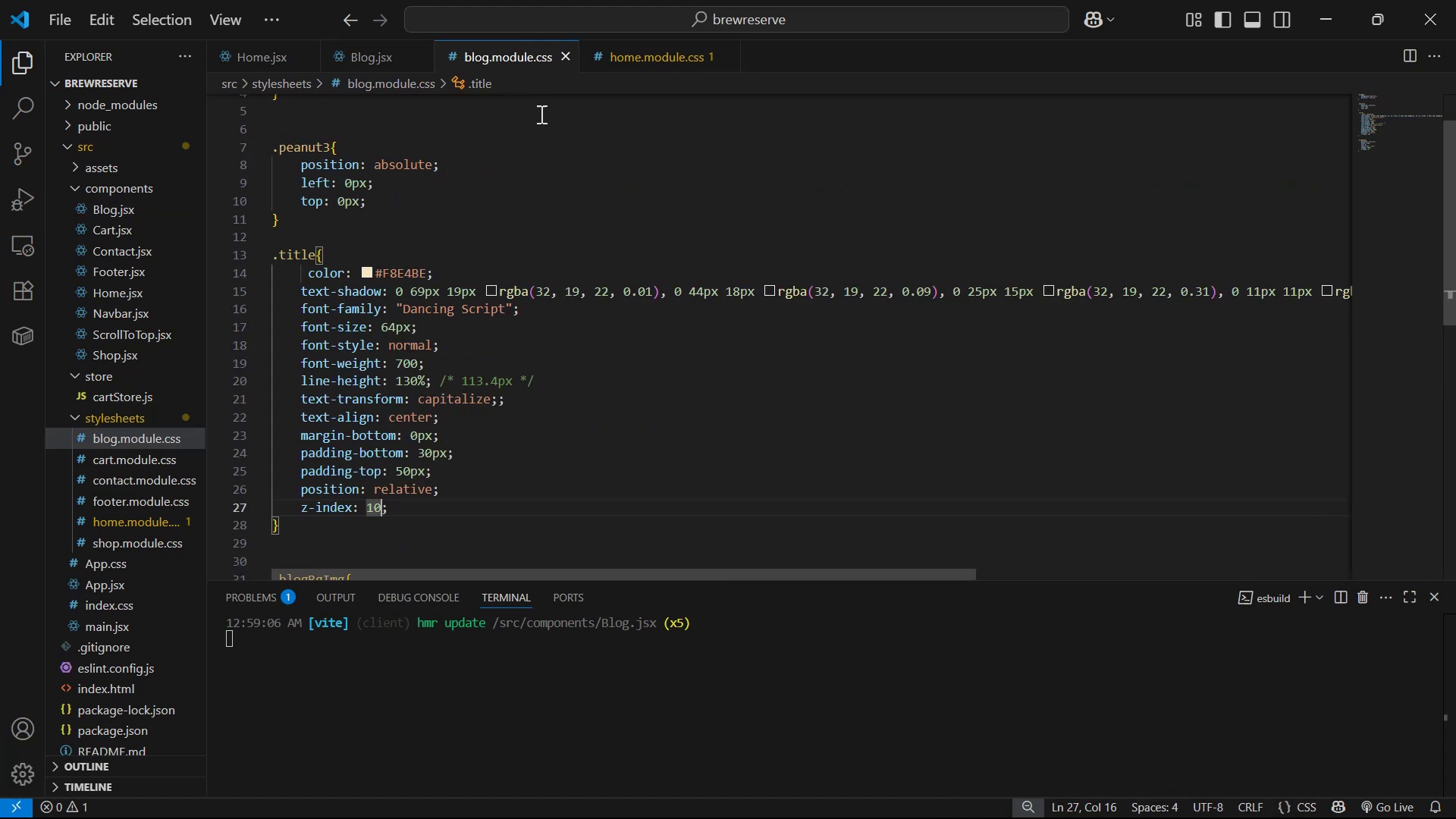 
scroll: coordinate [548, 424], scroll_direction: down, amount: 6.0
 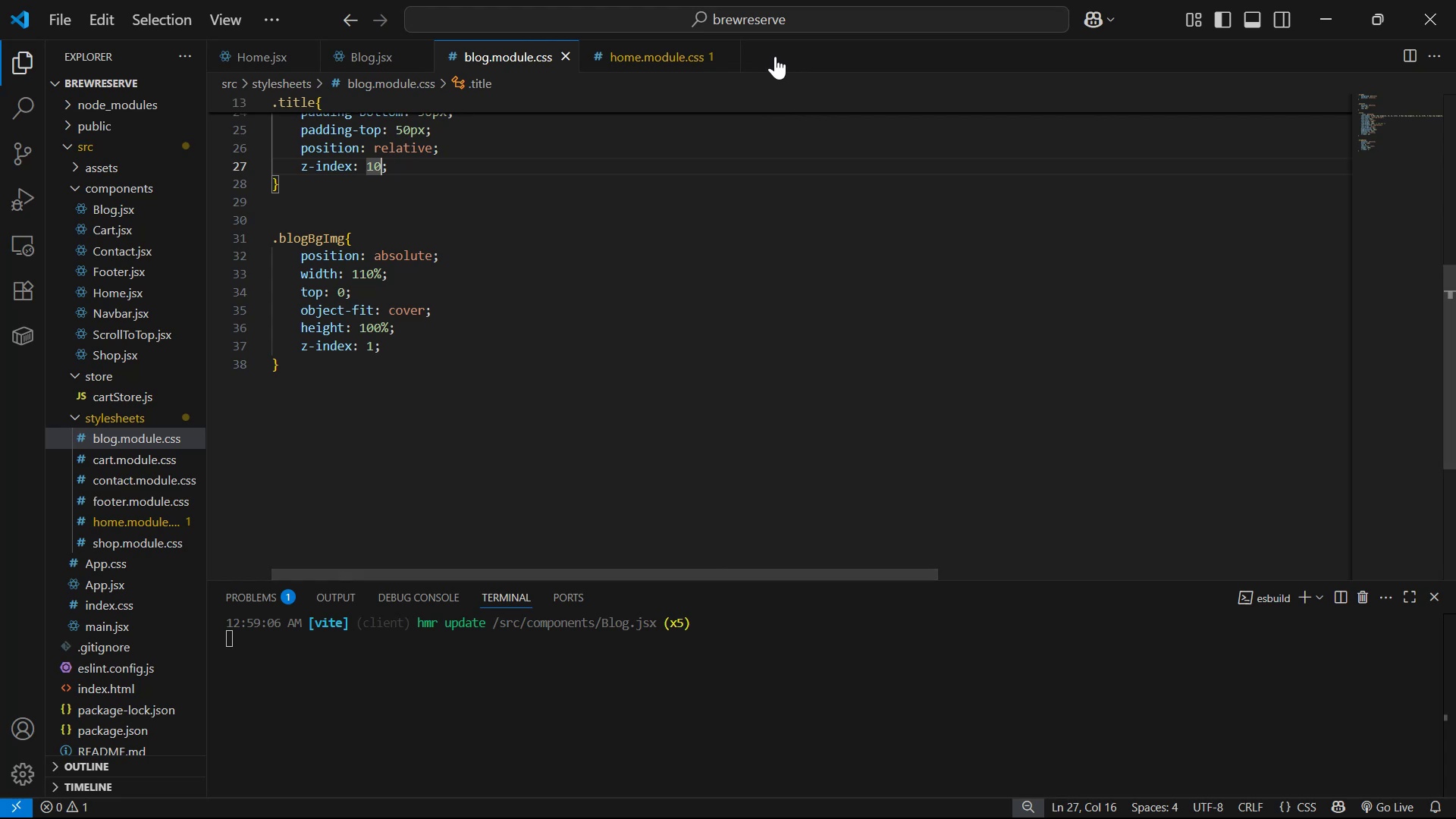 
left_click([723, 54])
 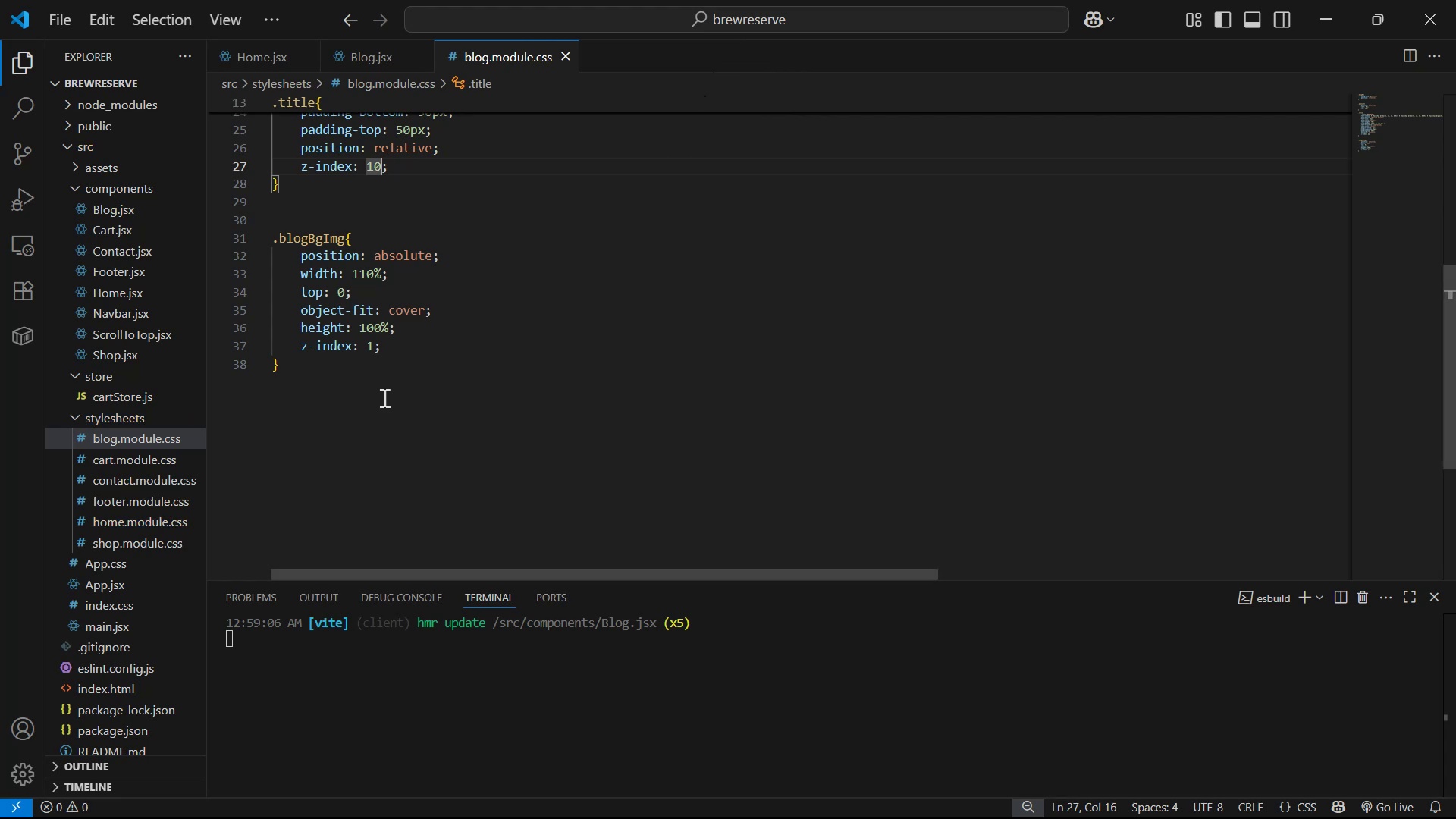 
left_click([376, 395])
 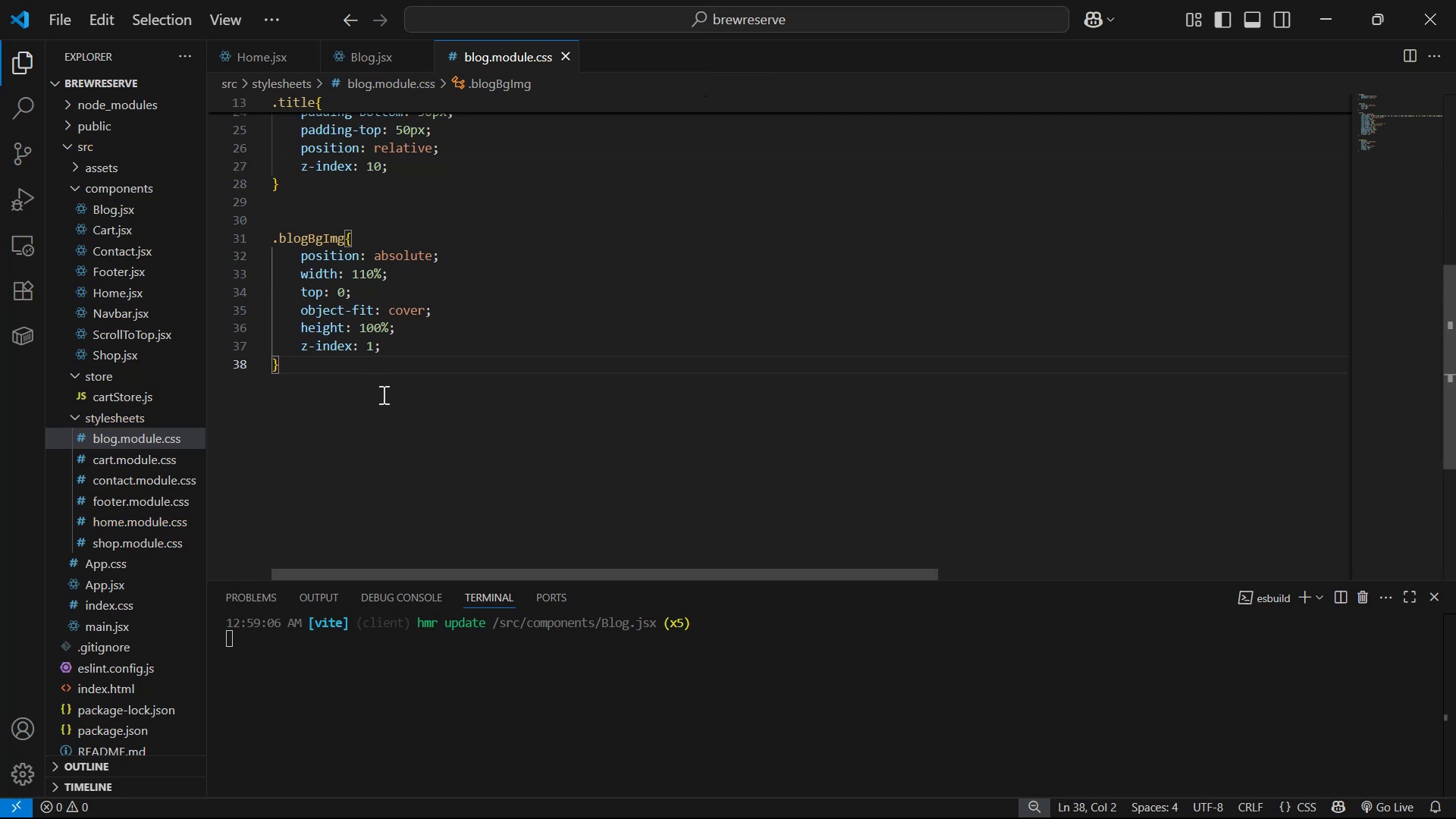 
key(Enter)
 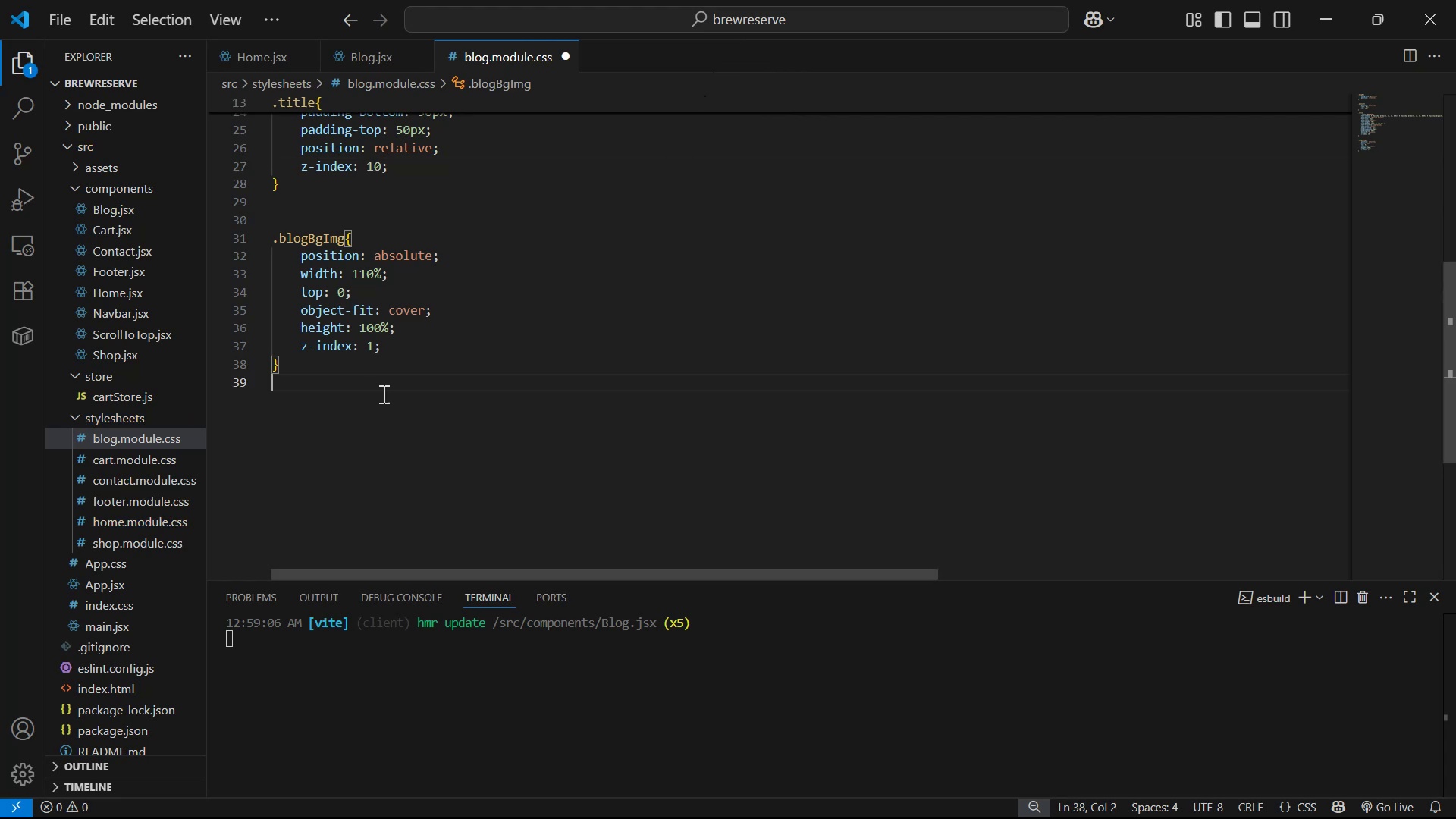 
key(Enter)
 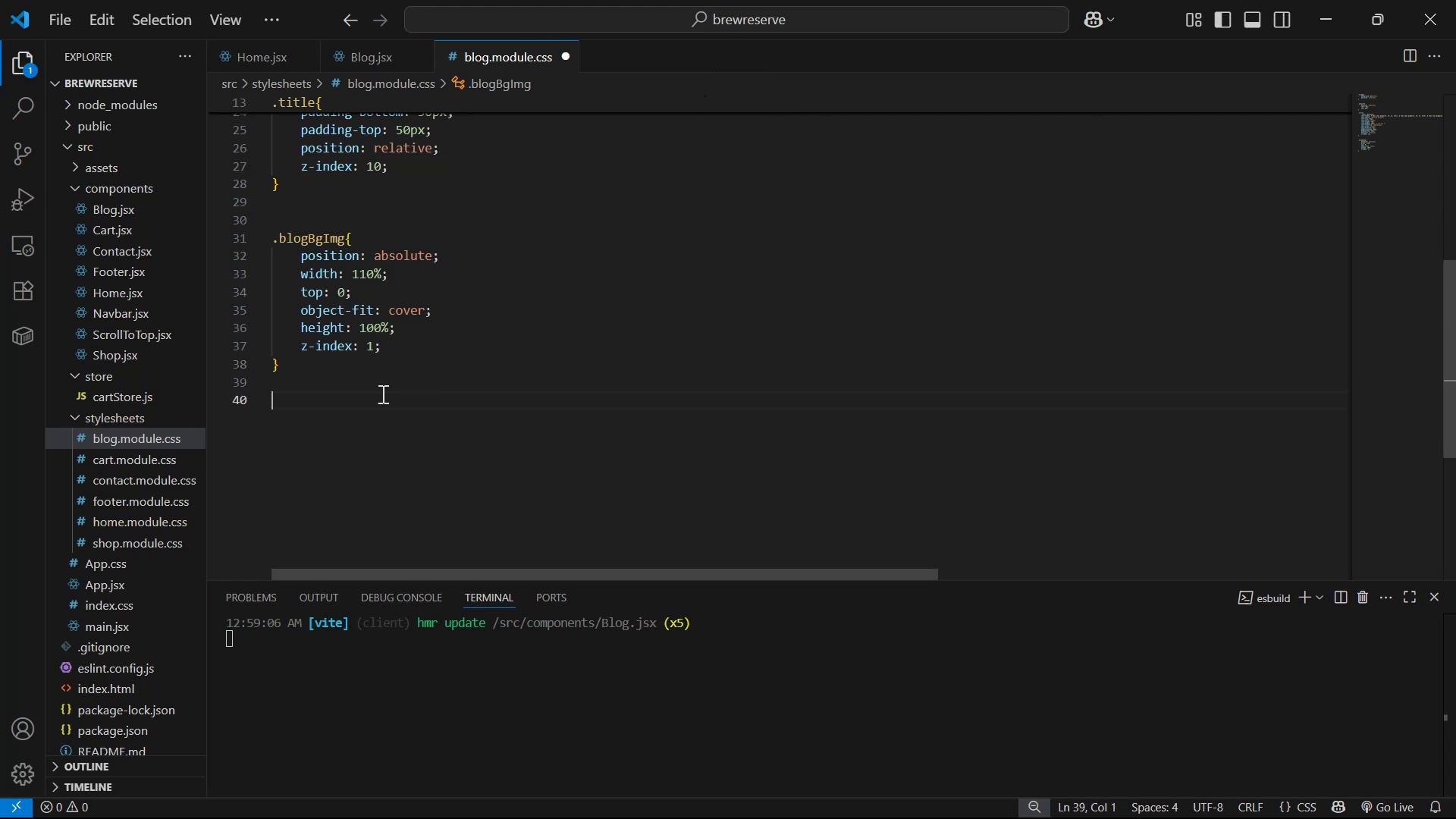 
key(Control+V)
 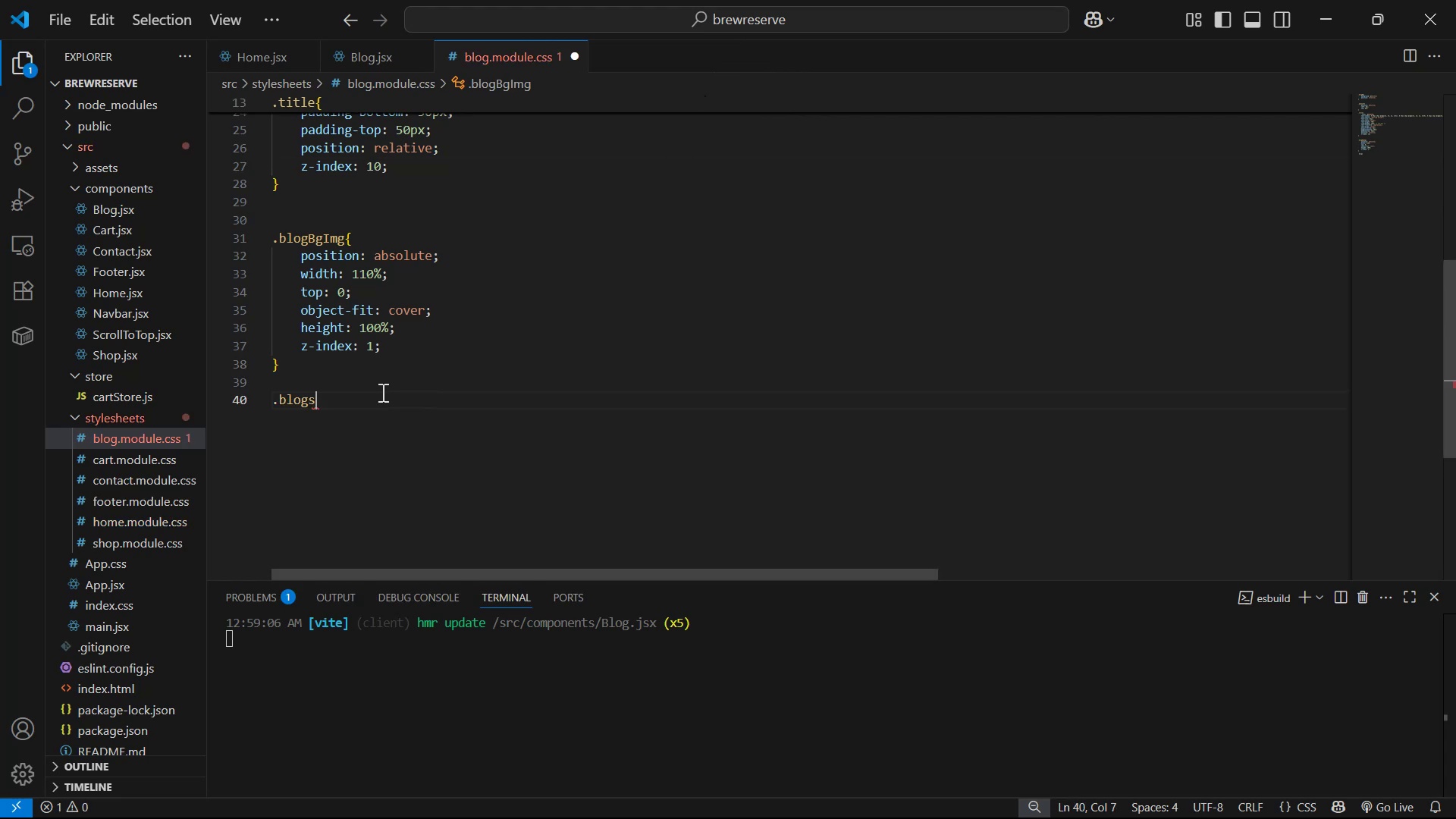 
key(Shift+BracketLeft)
 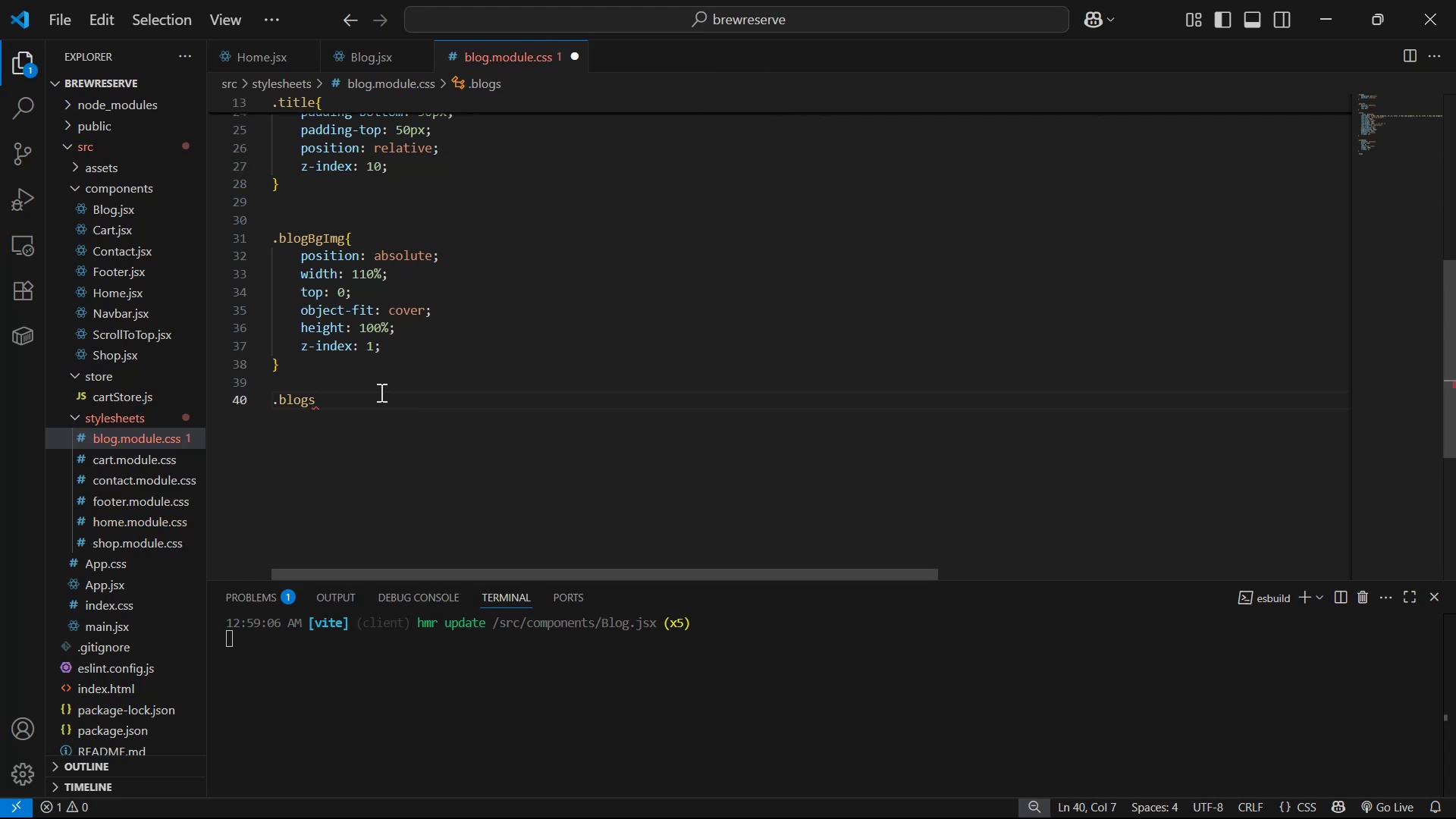 
key(Shift+Enter)
 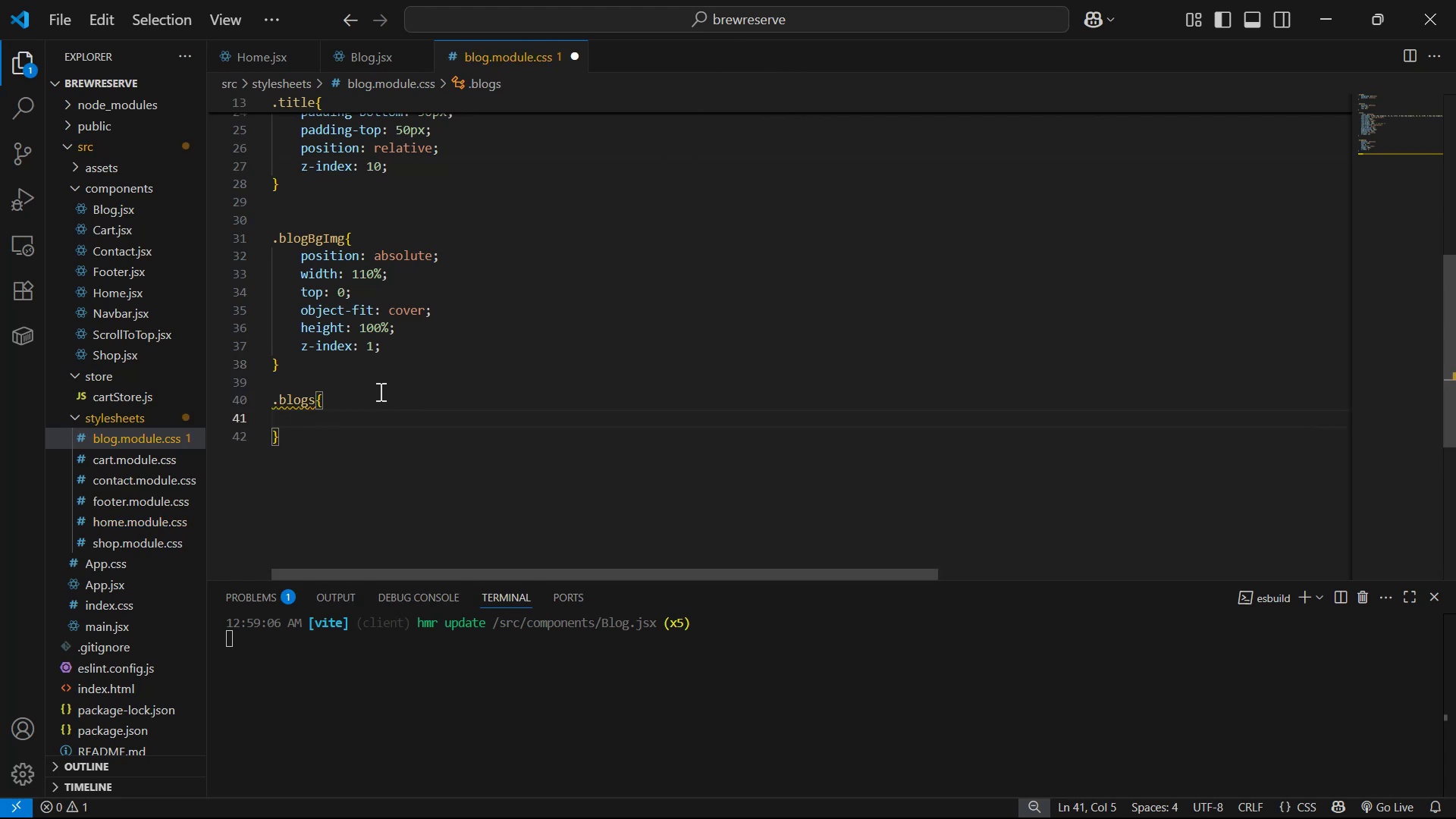 
type(pa)
 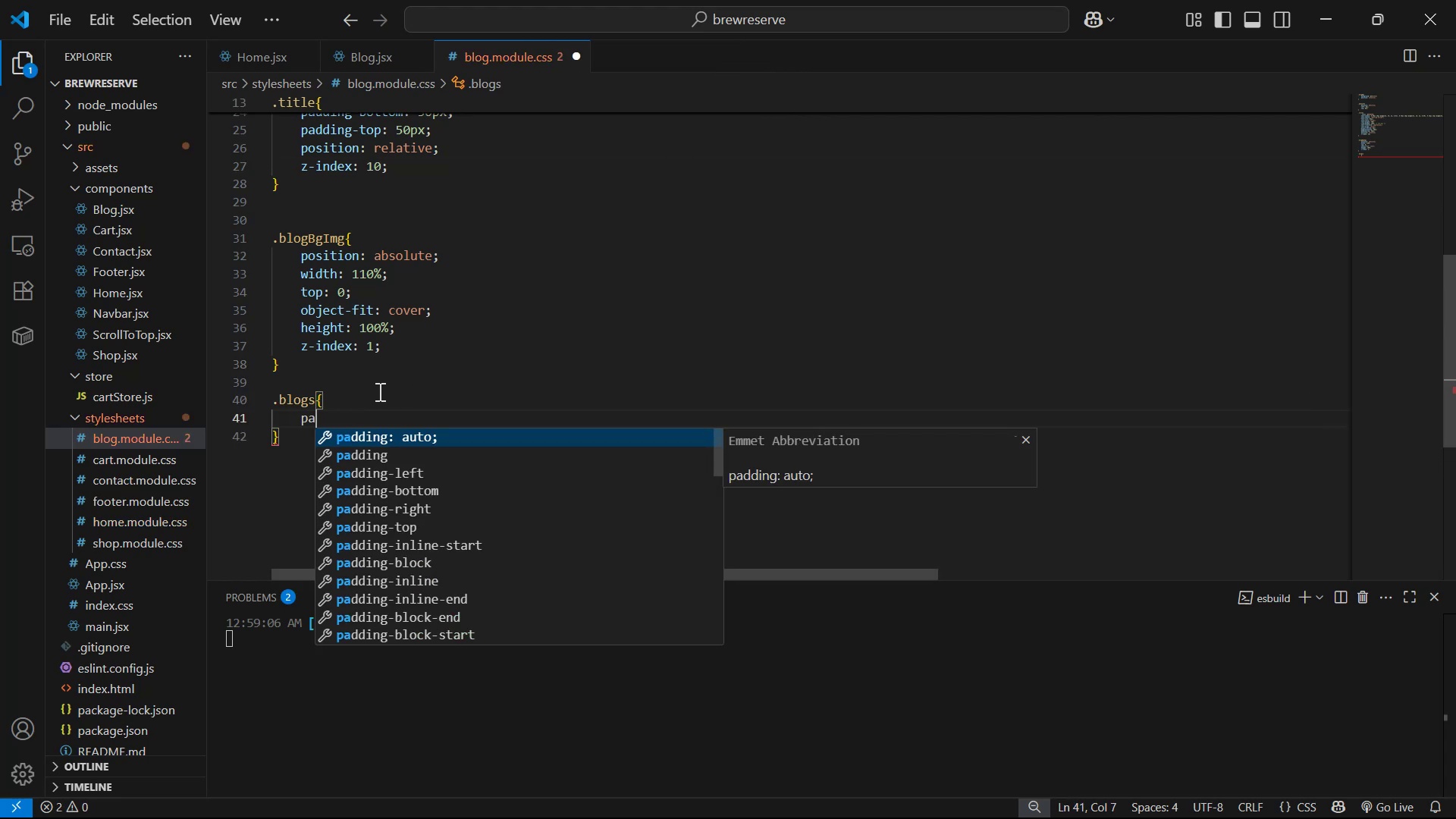 
key(ArrowDown)
 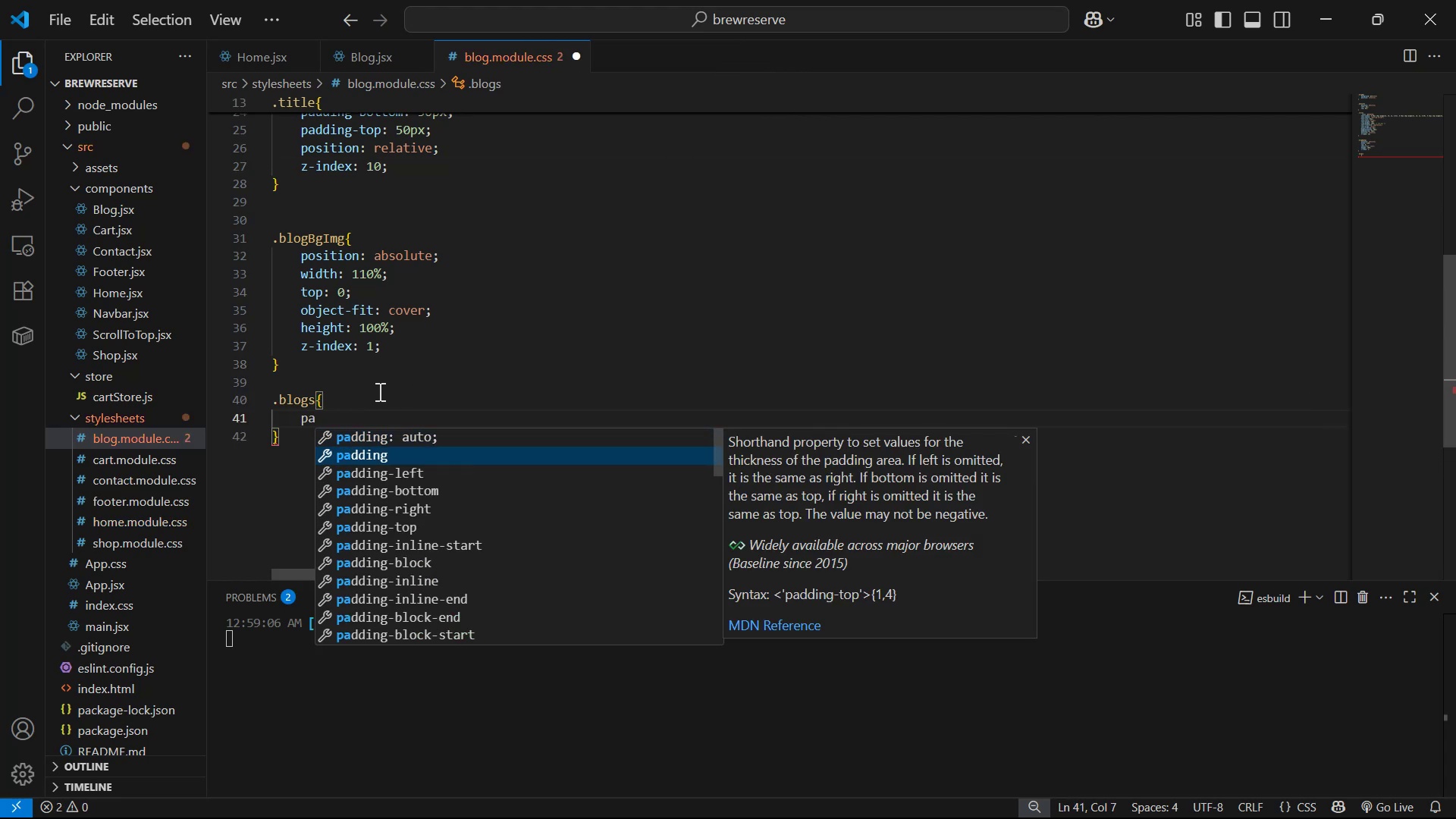 
key(Enter)
 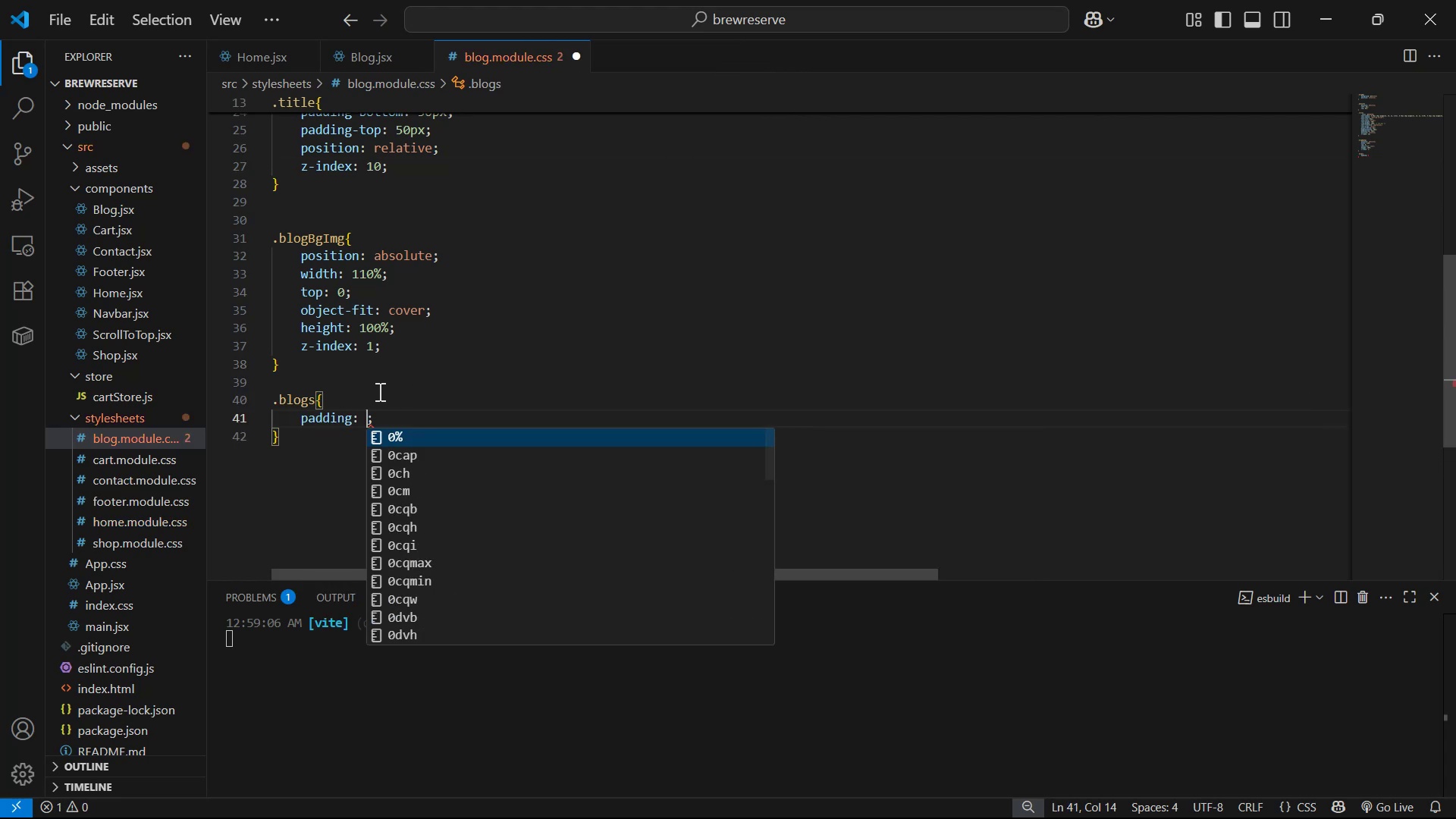 
type(100px 0px)
 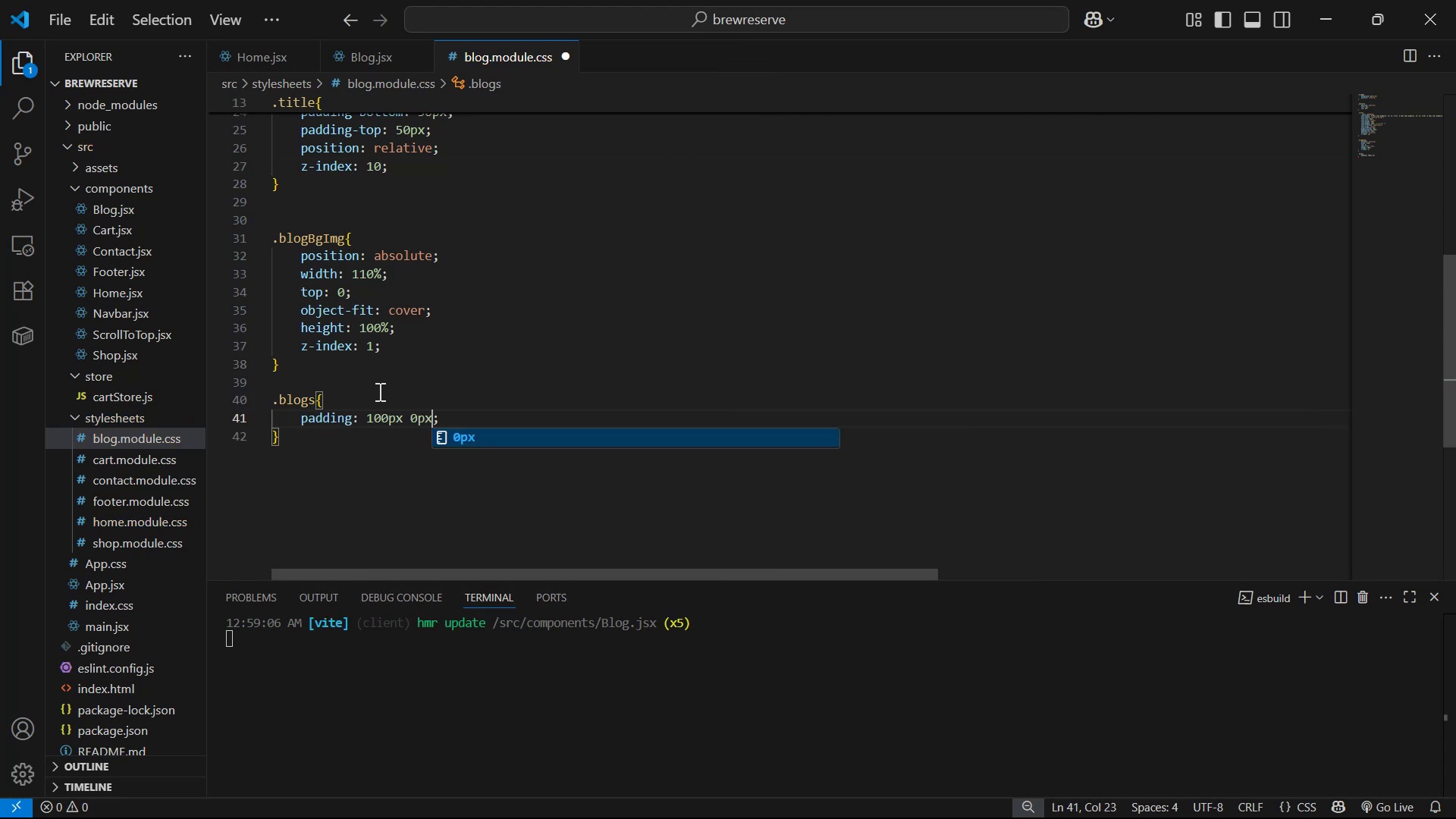 
key(Control+S)
 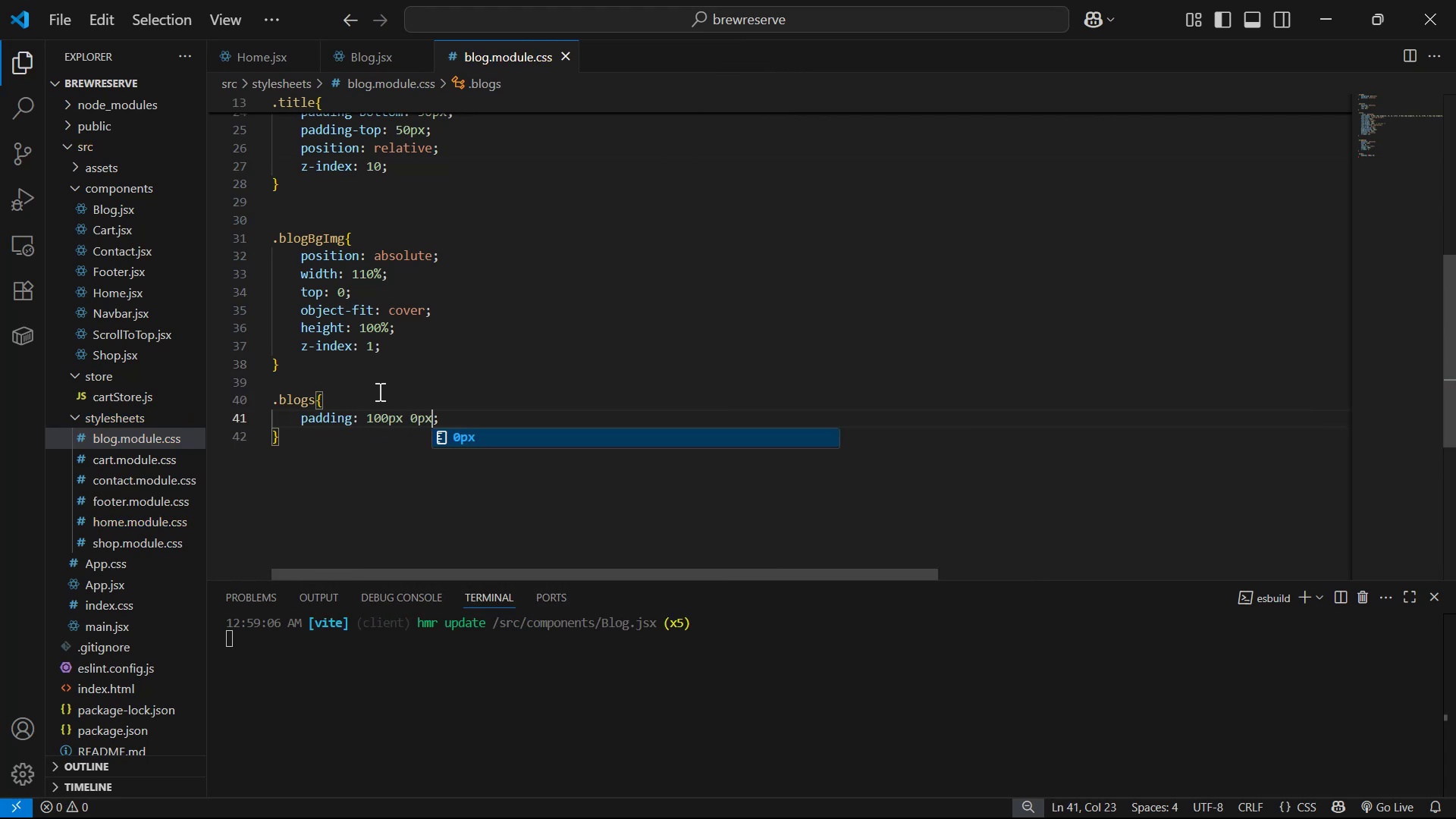 
key(Alt+AltLeft)
 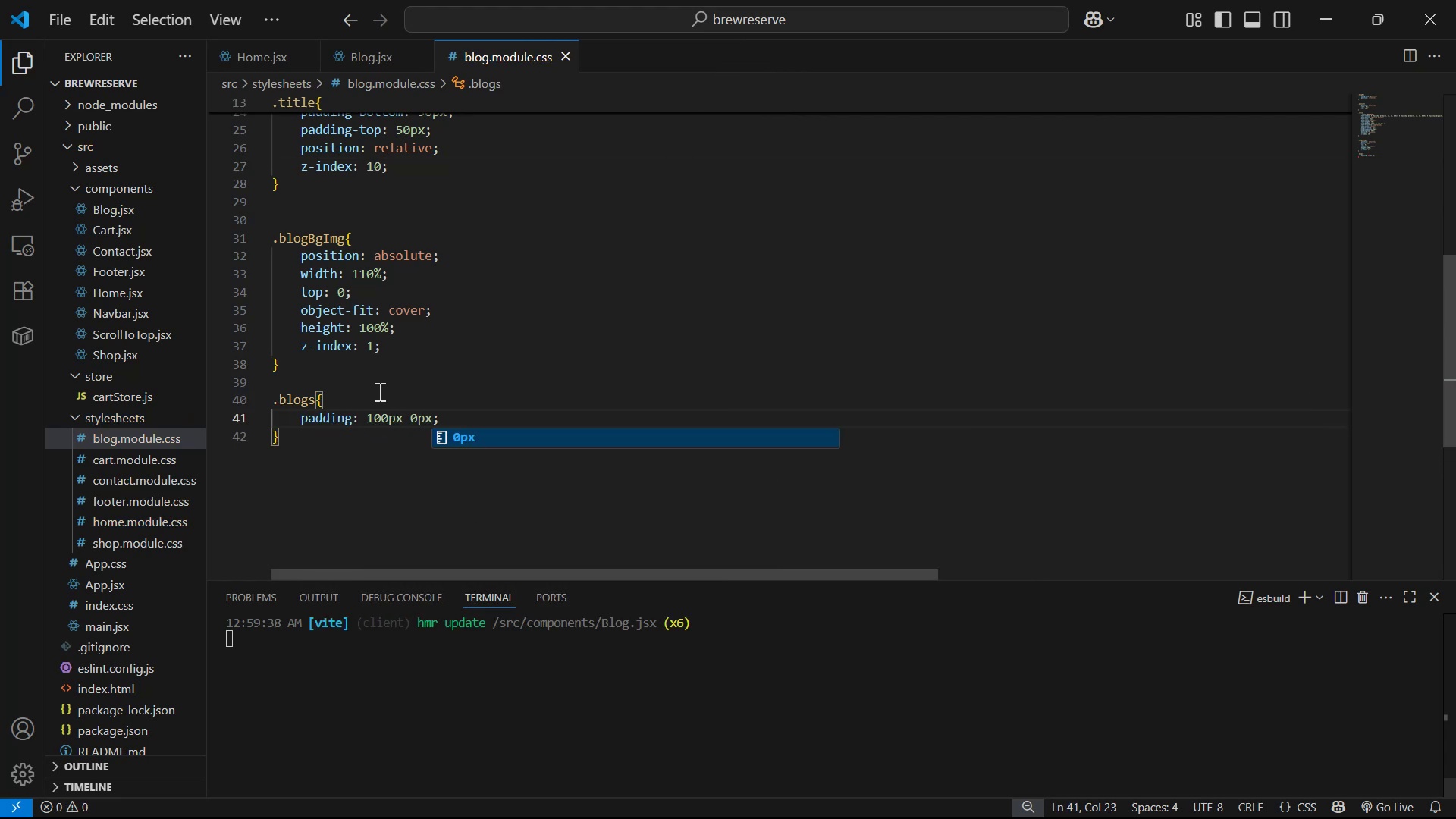 
key(Alt+Tab)
 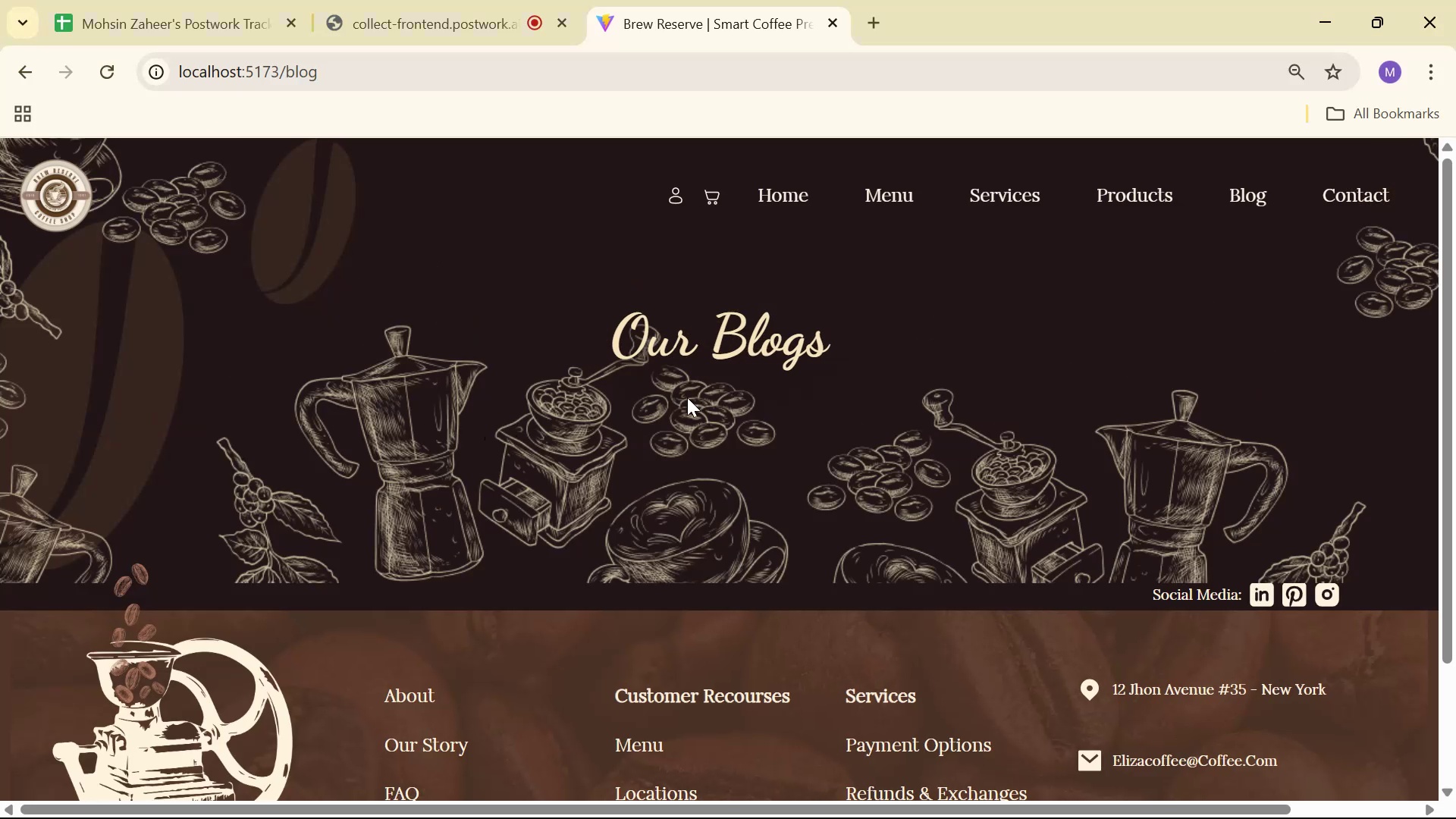 
scroll: coordinate [766, 378], scroll_direction: none, amount: 0.0
 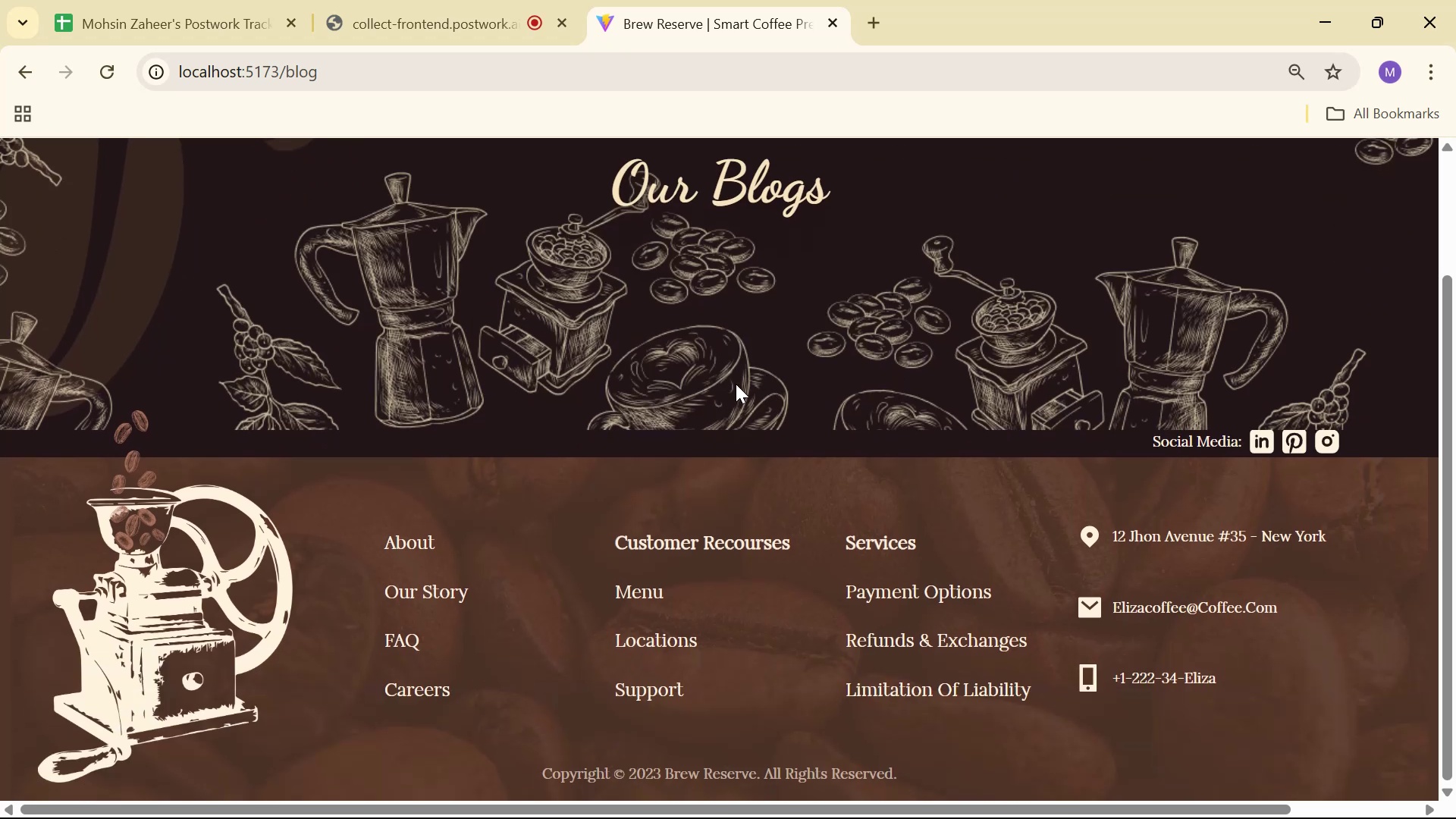 
scroll: coordinate [833, 357], scroll_direction: up, amount: 8.0
 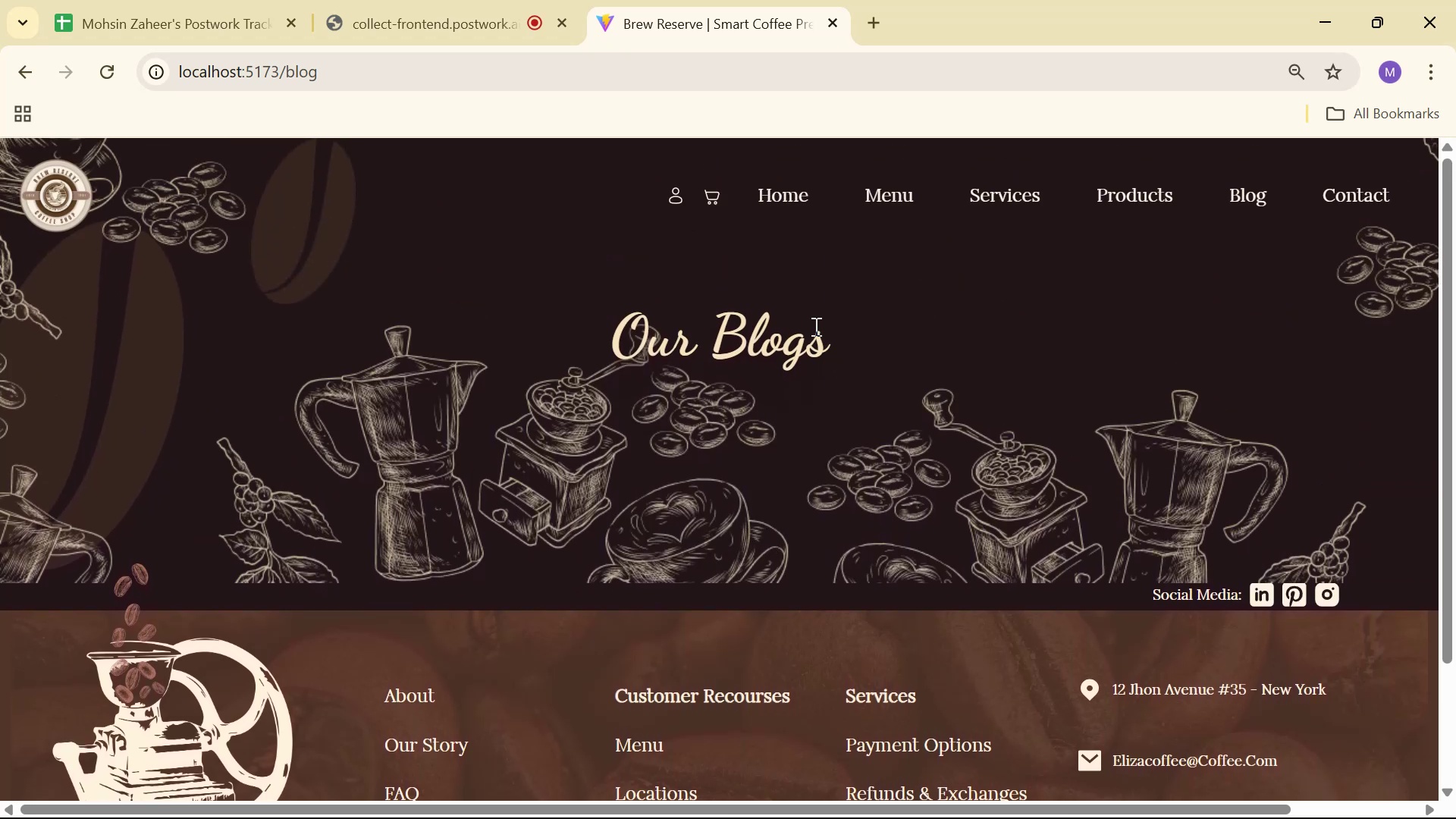 
key(Alt+AltLeft)
 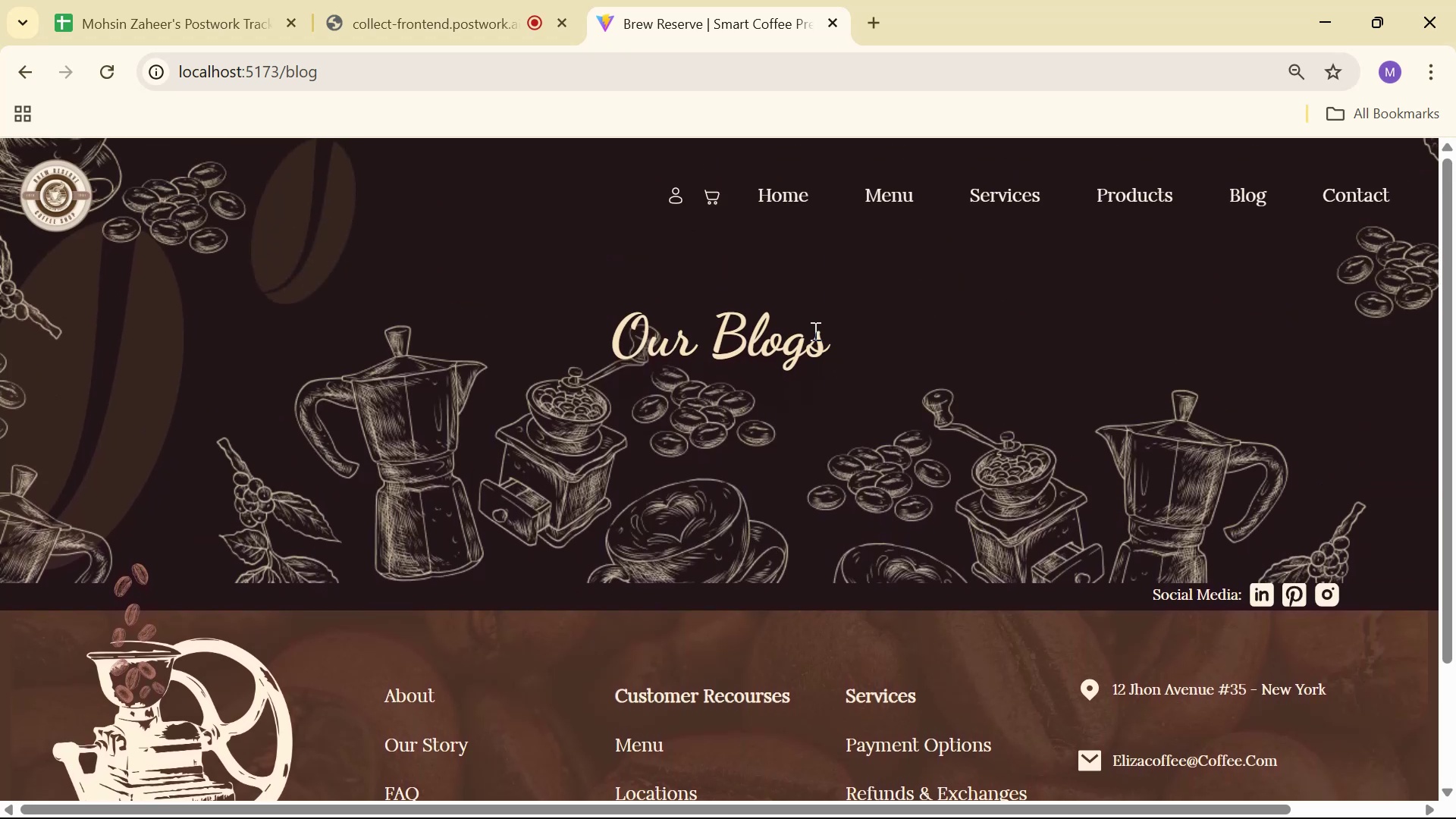 
key(Alt+Tab)
 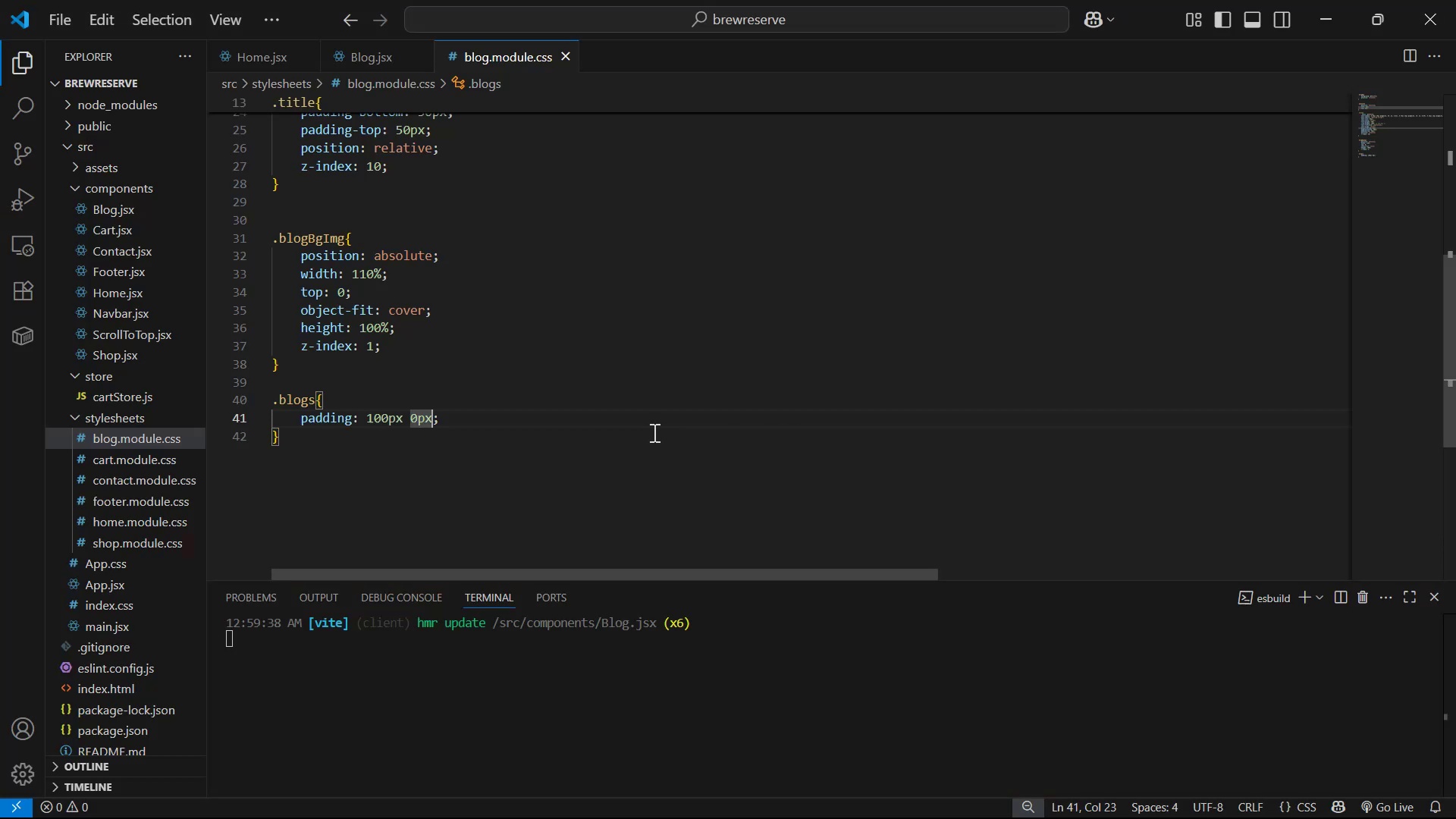 
left_click([530, 427])
 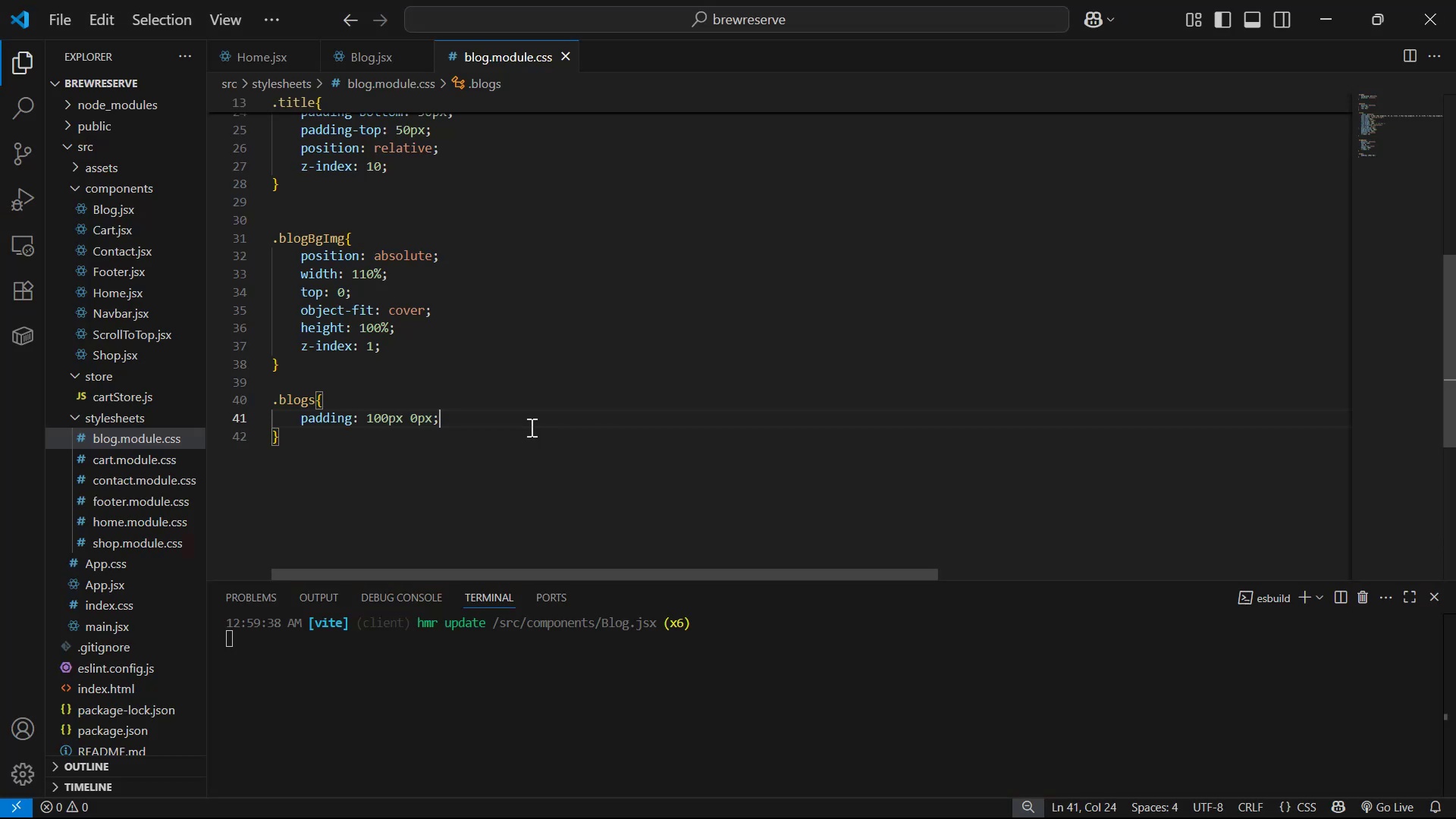 
key(Enter)
 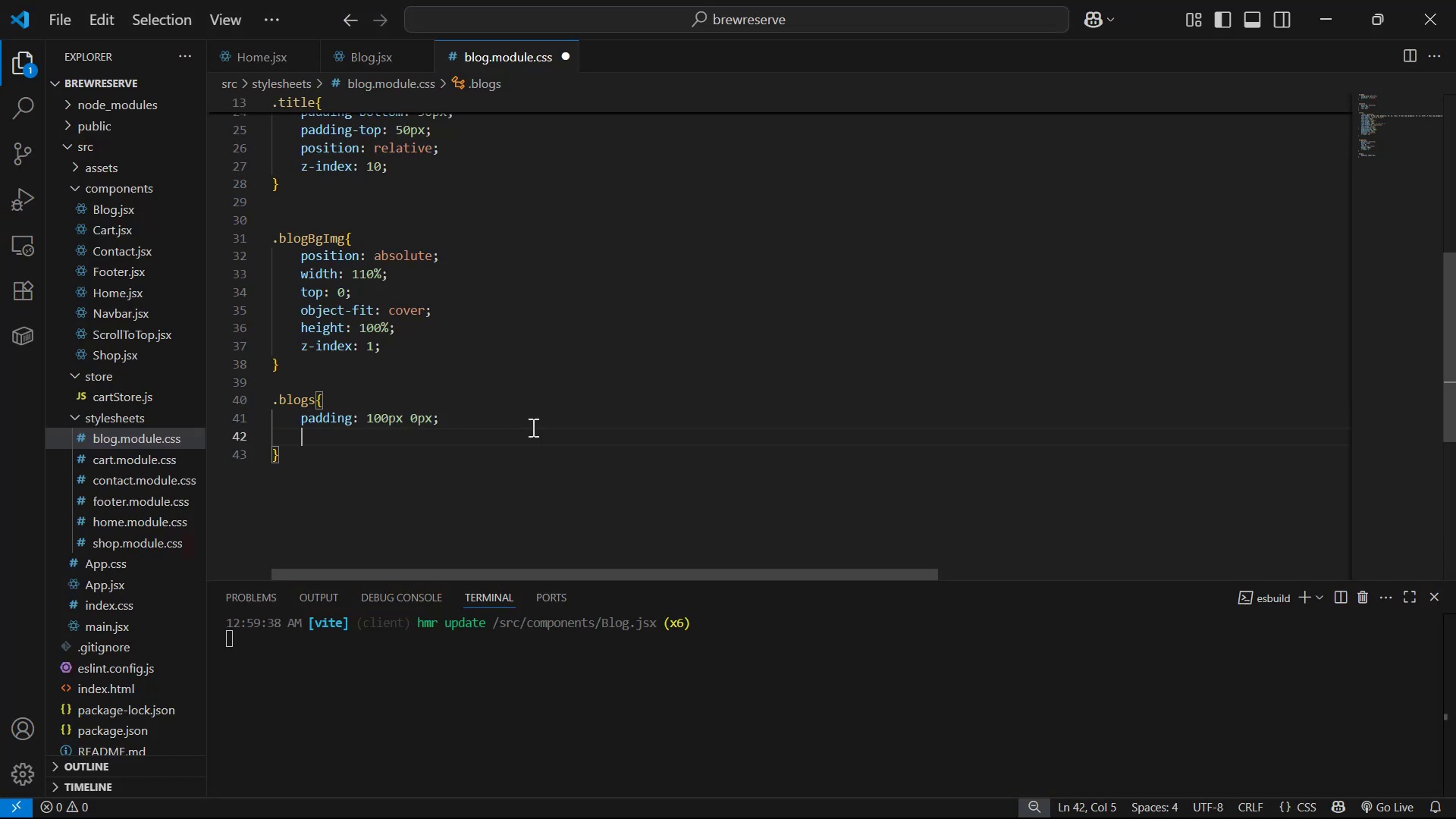 
type(ma)
 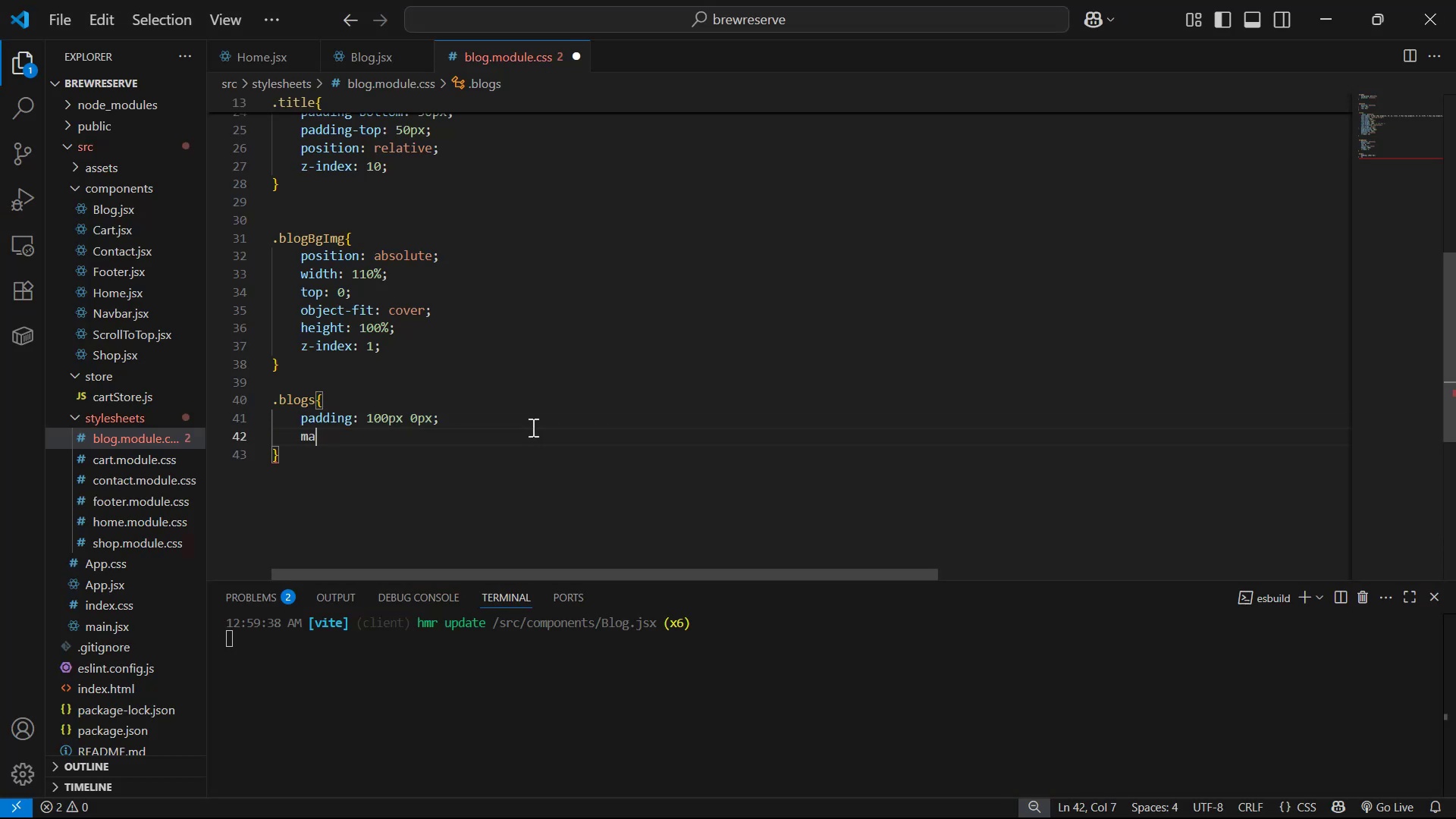 
key(ArrowDown)
 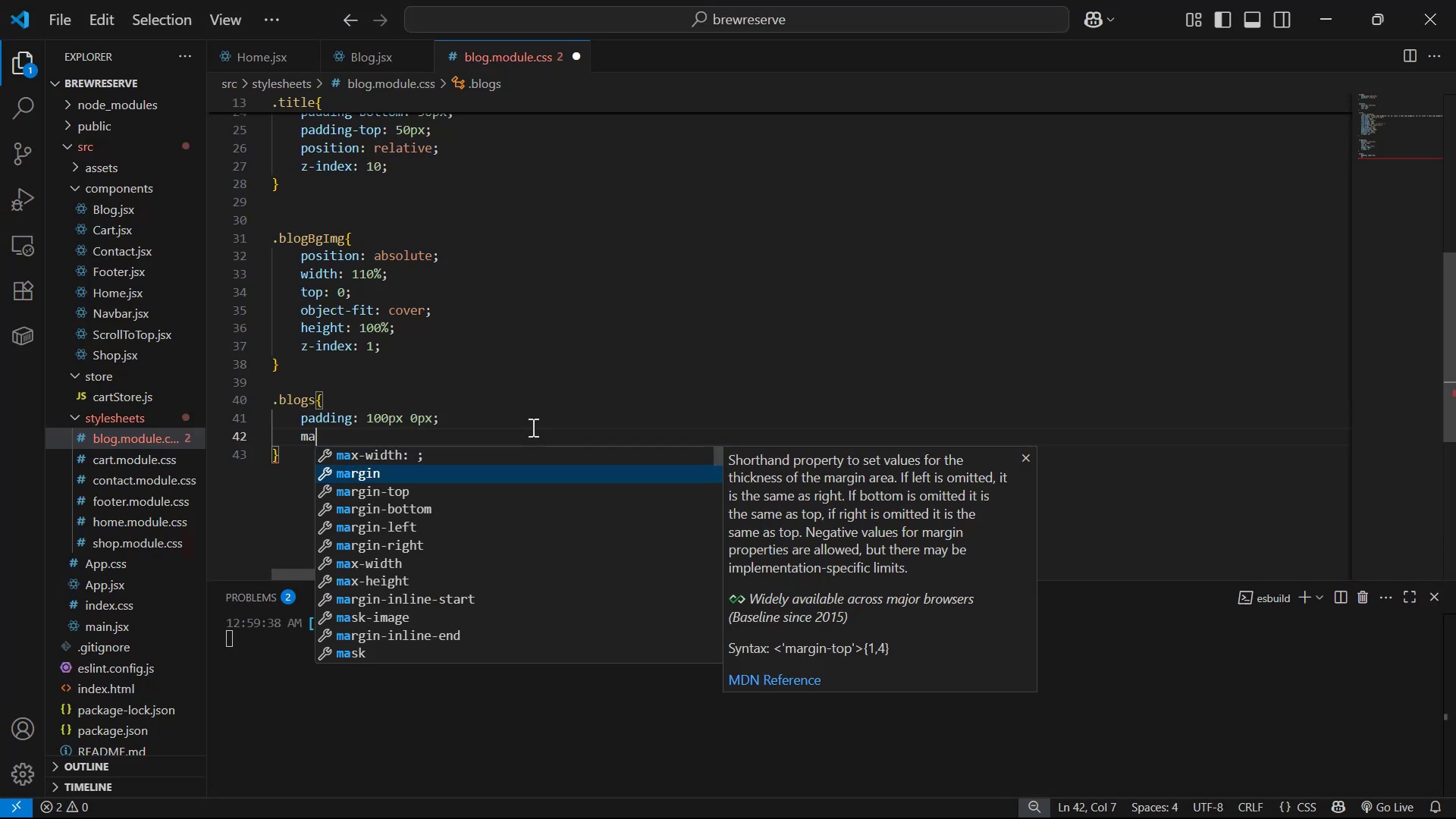 
key(ArrowDown)
 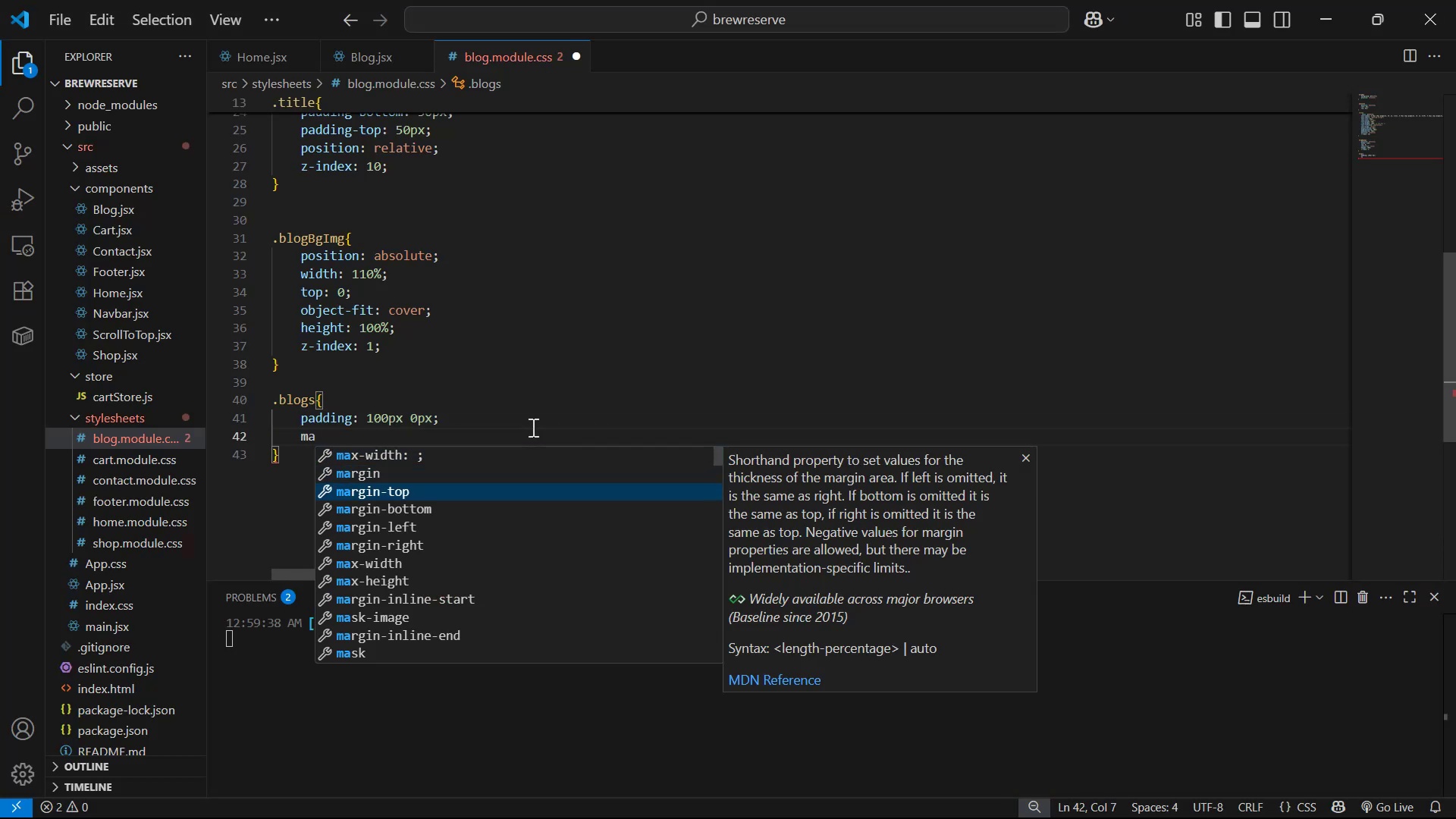 
key(ArrowDown)
 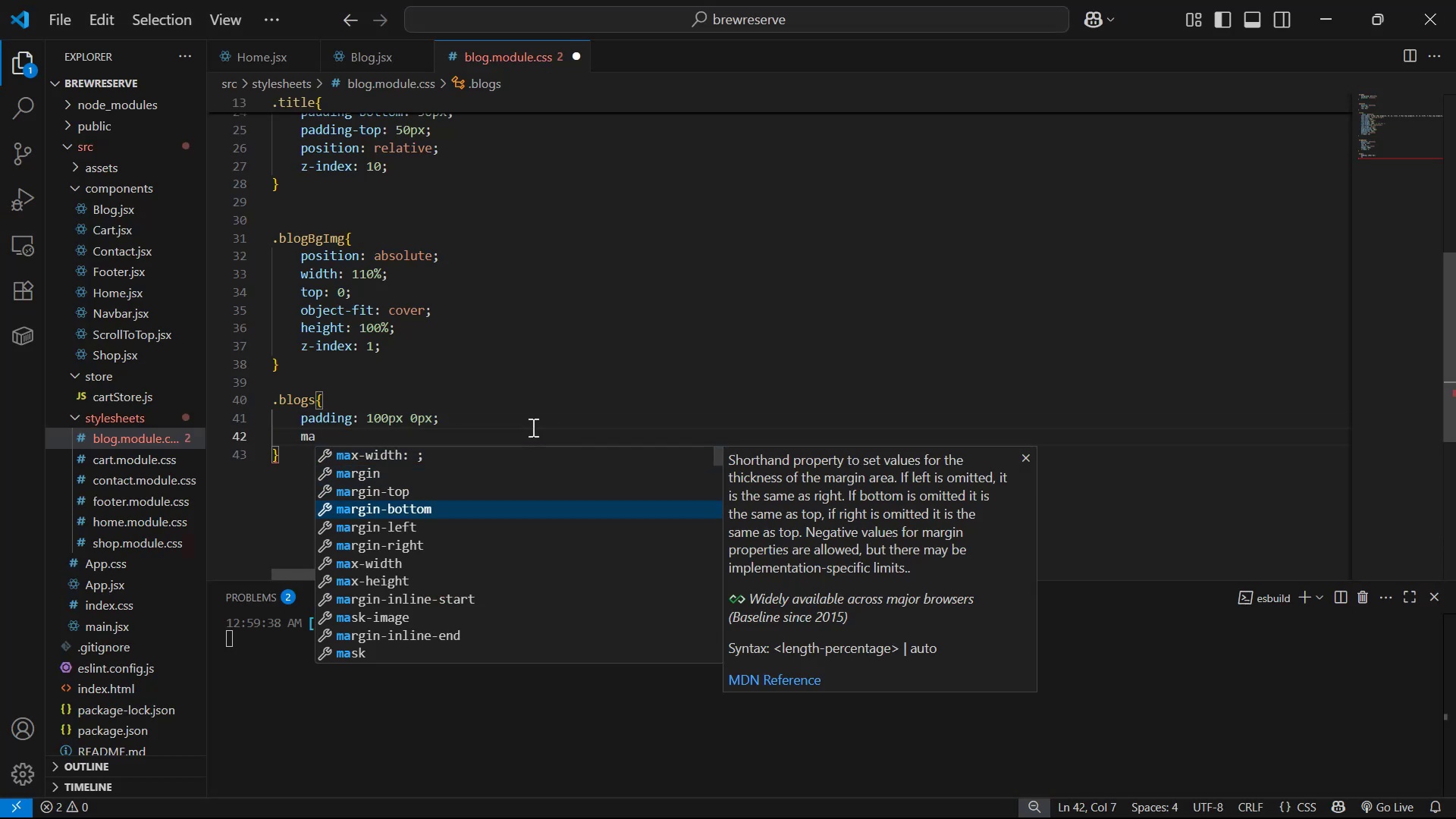 
key(Enter)
 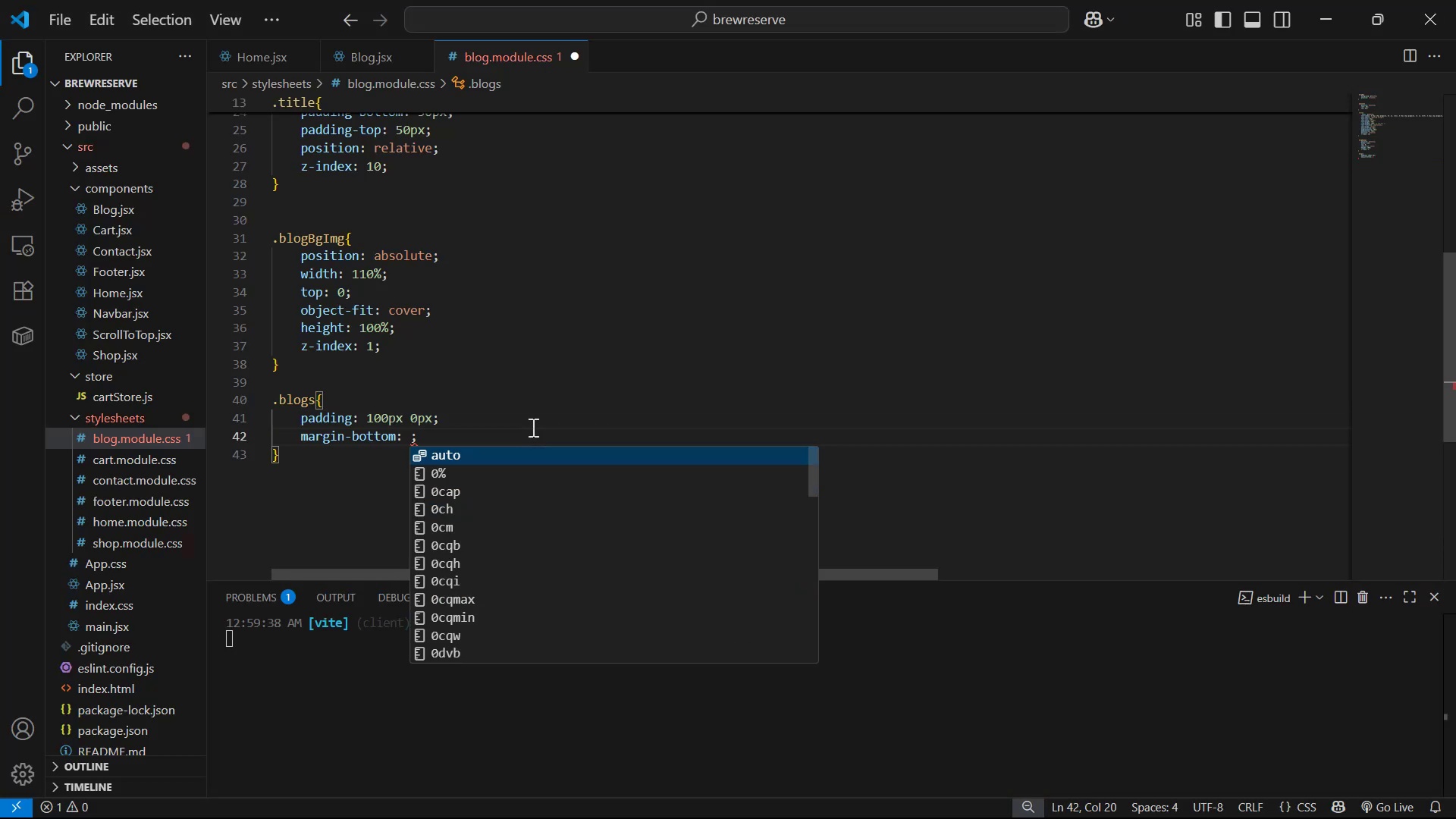 
type(20)
key(Backspace)
key(Backspace)
type(100px)
 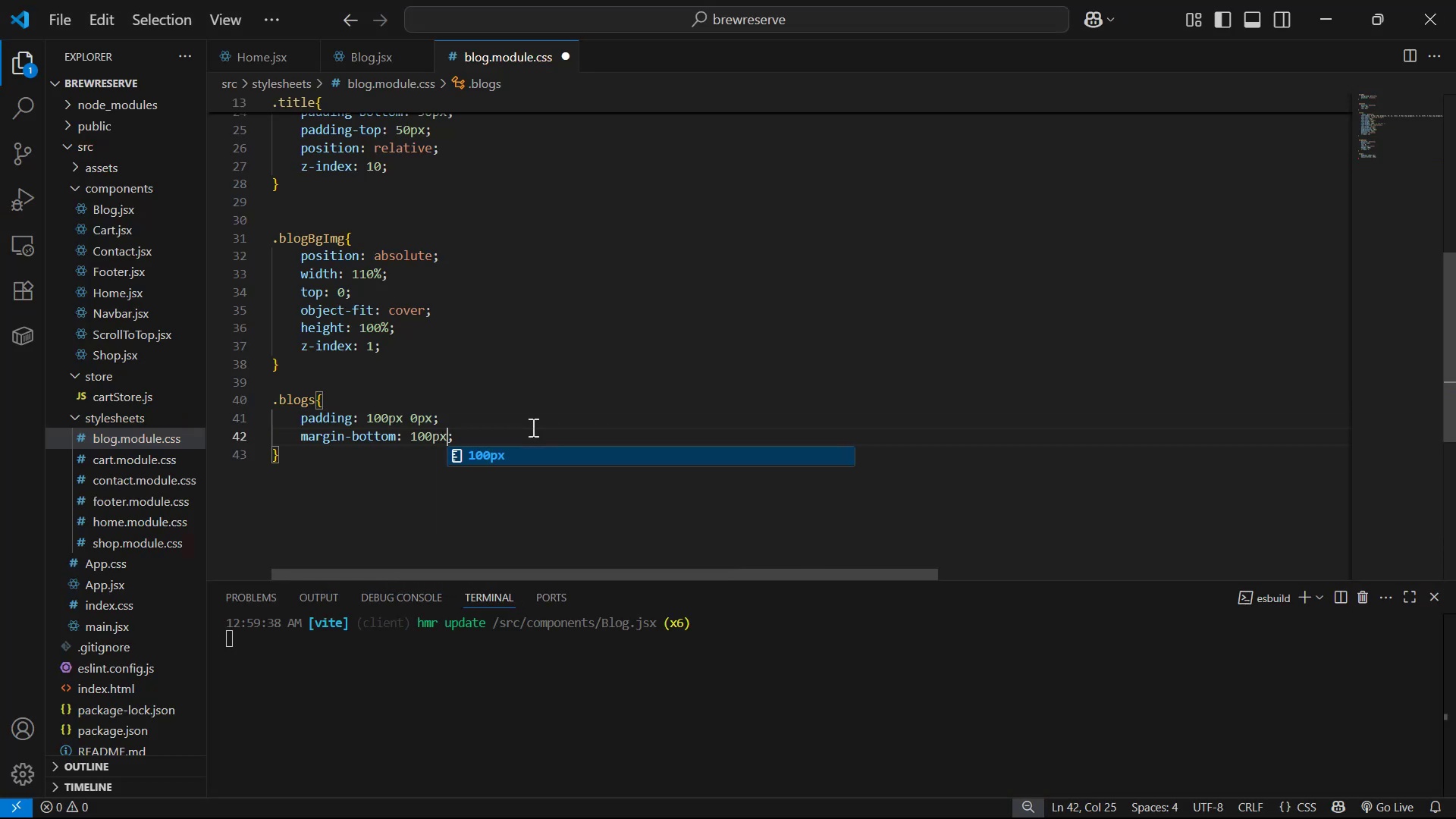 
key(Control+S)
 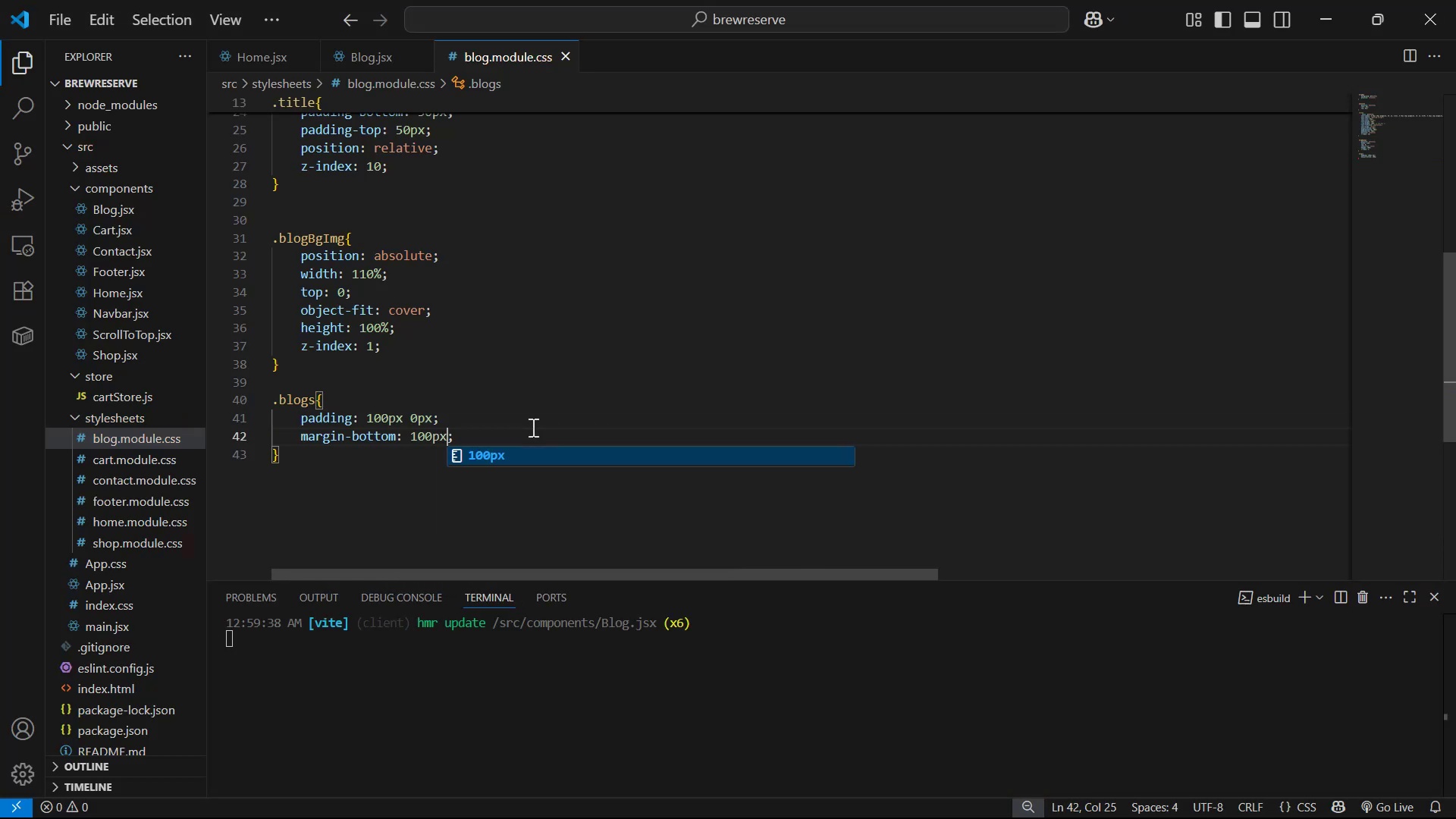 
key(Alt+AltLeft)
 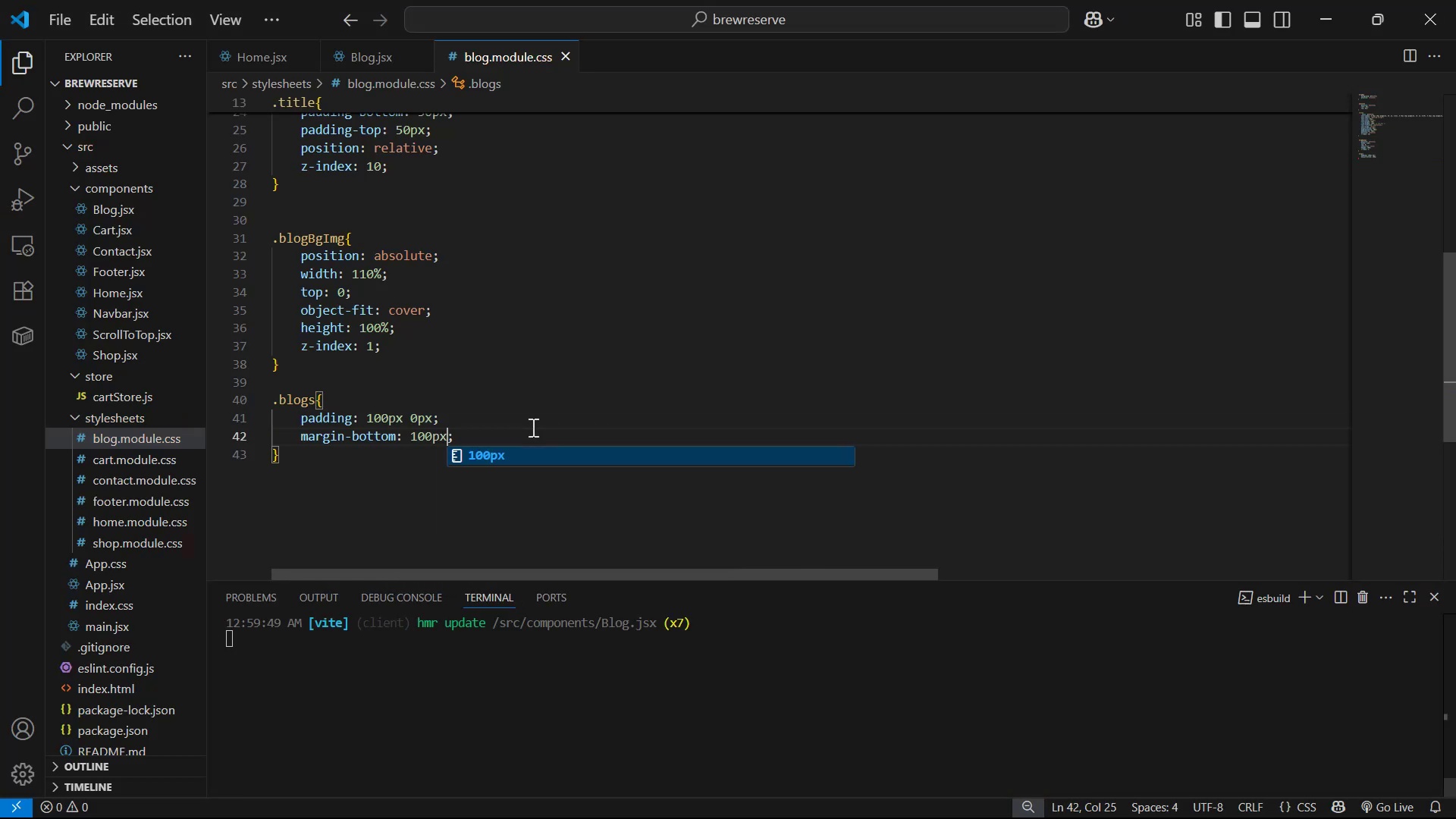 
key(Alt+Tab)
 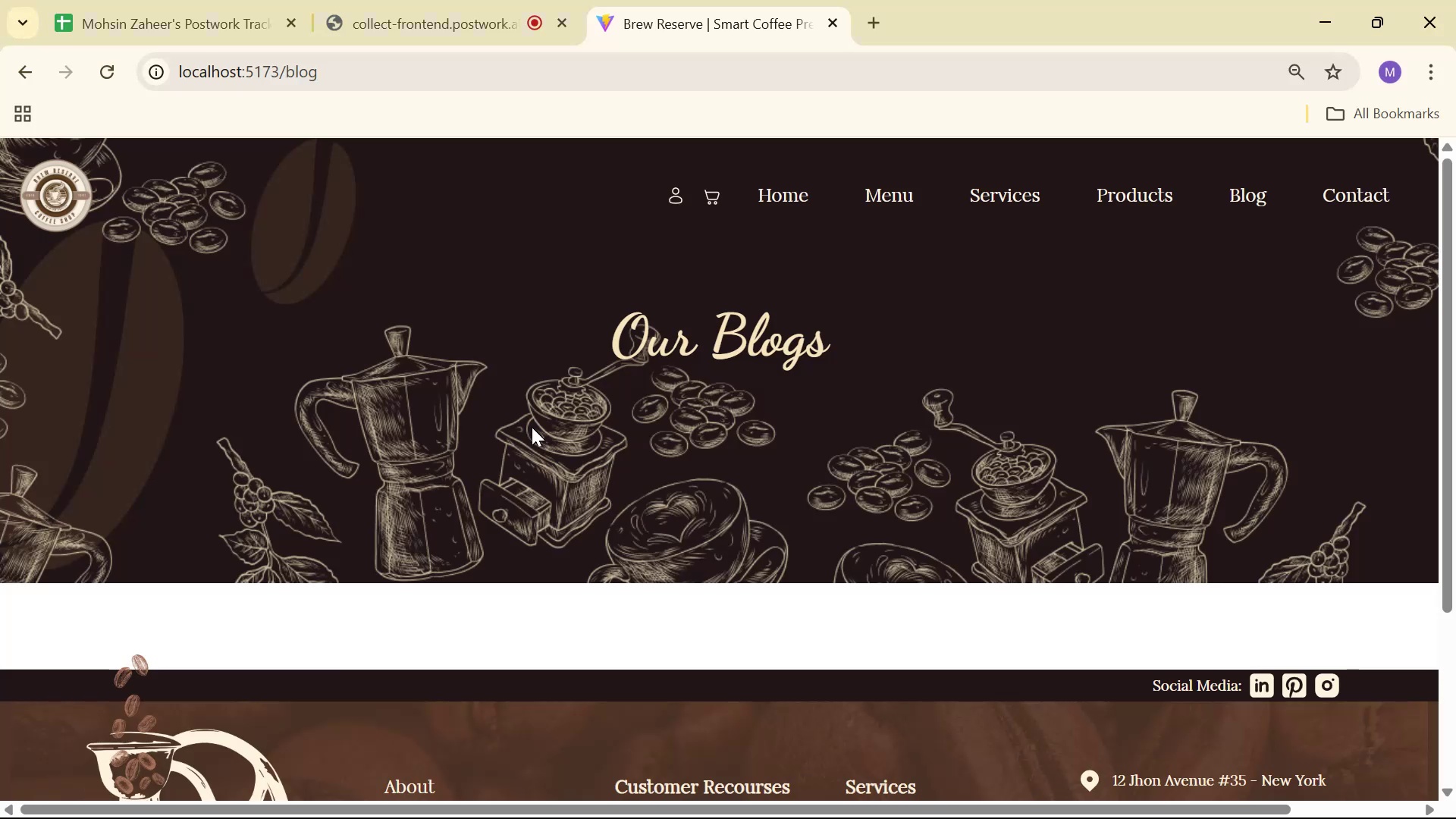 
key(Alt+AltLeft)
 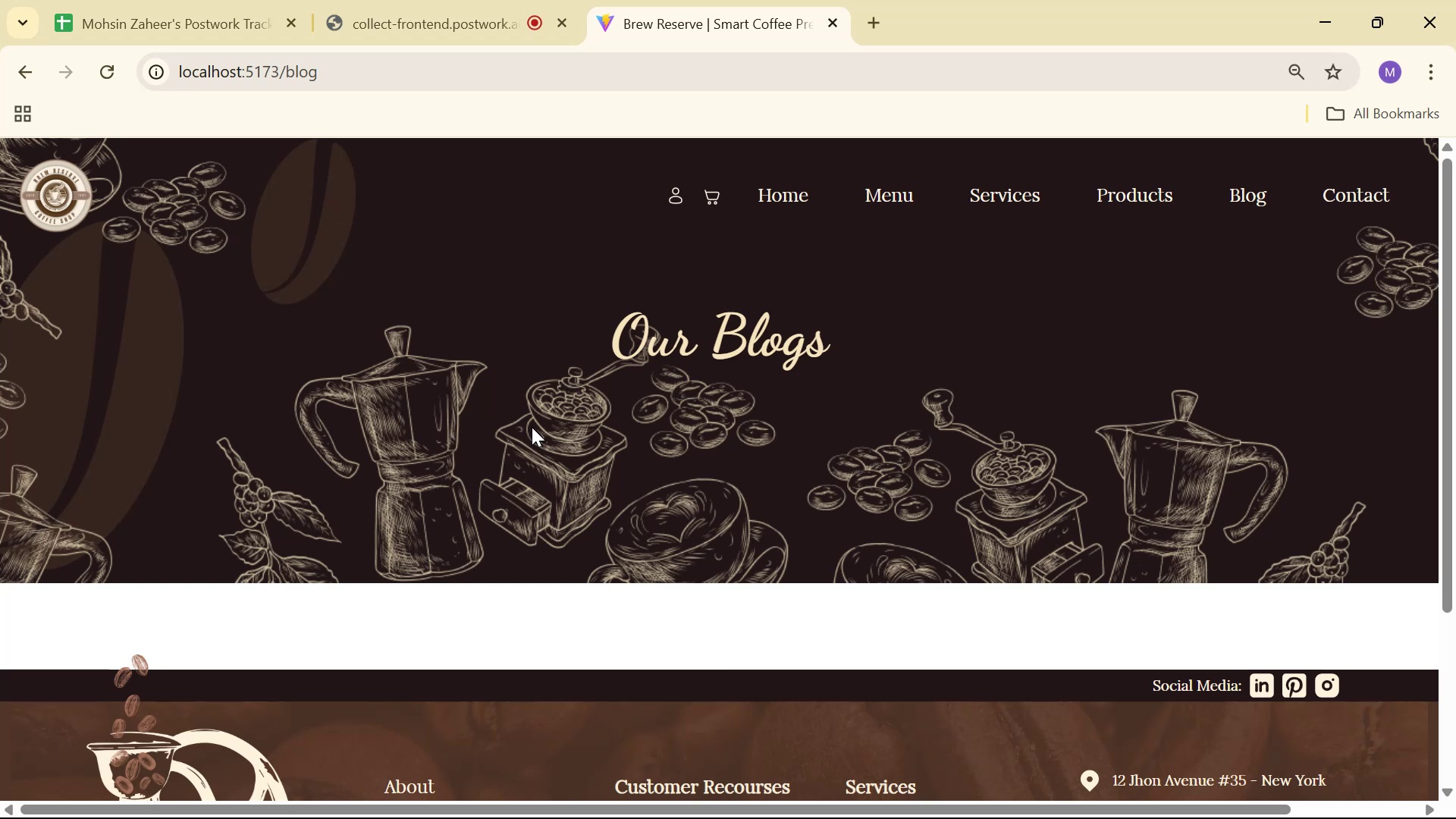 
key(Alt+Tab)
 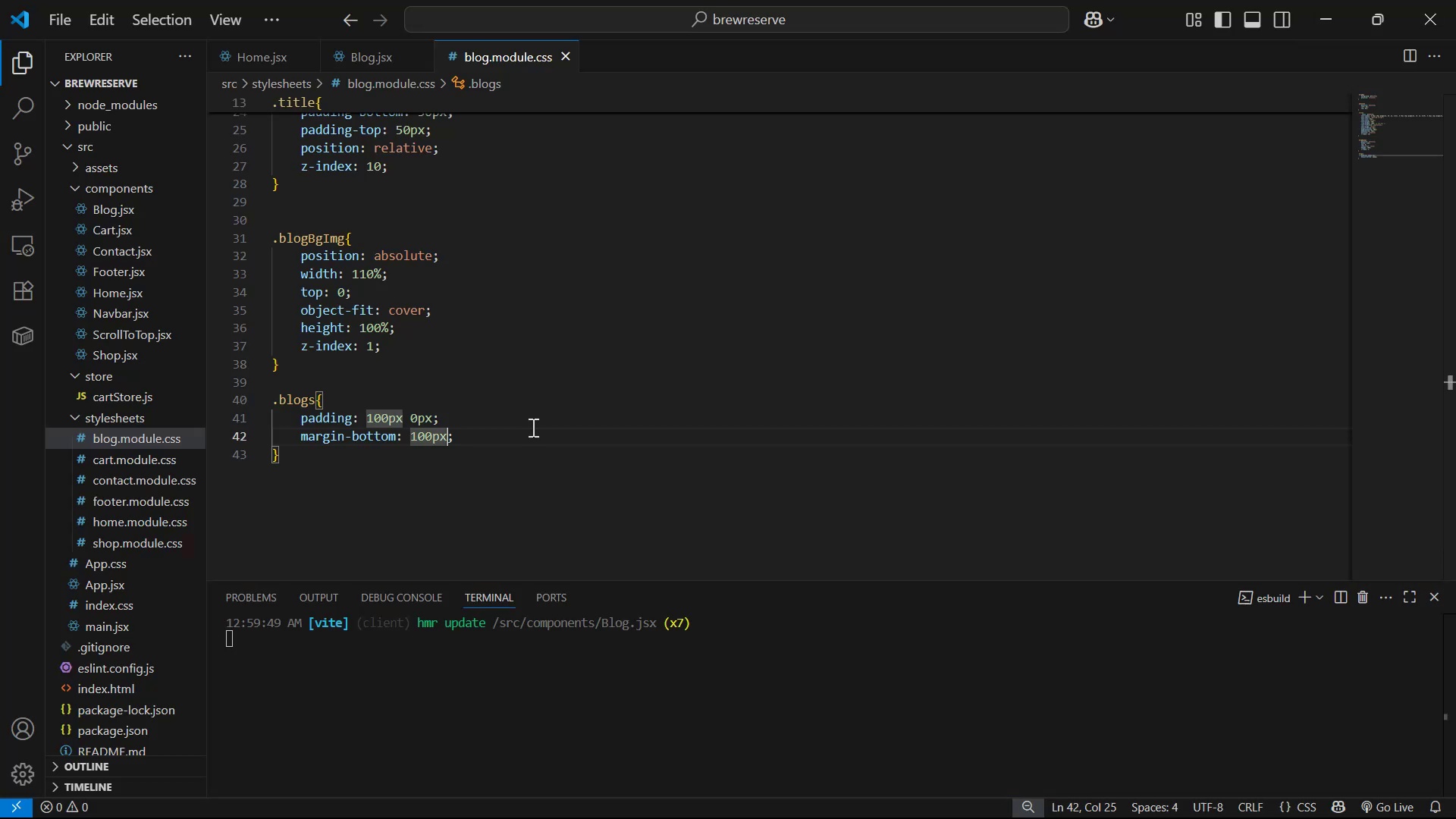 
key(Control+Z)
 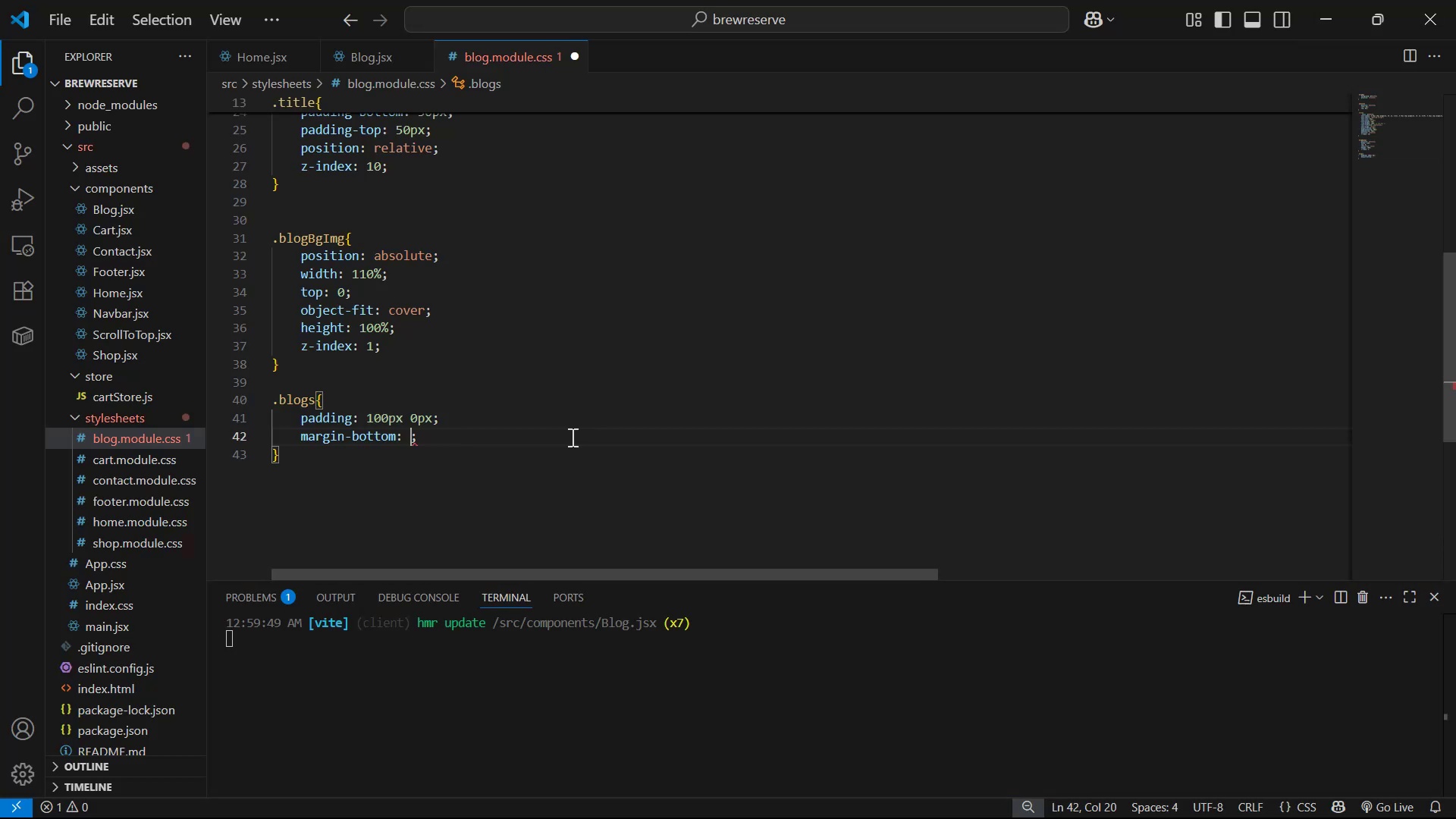 
left_click_drag(start_coordinate=[563, 434], to_coordinate=[558, 415])
 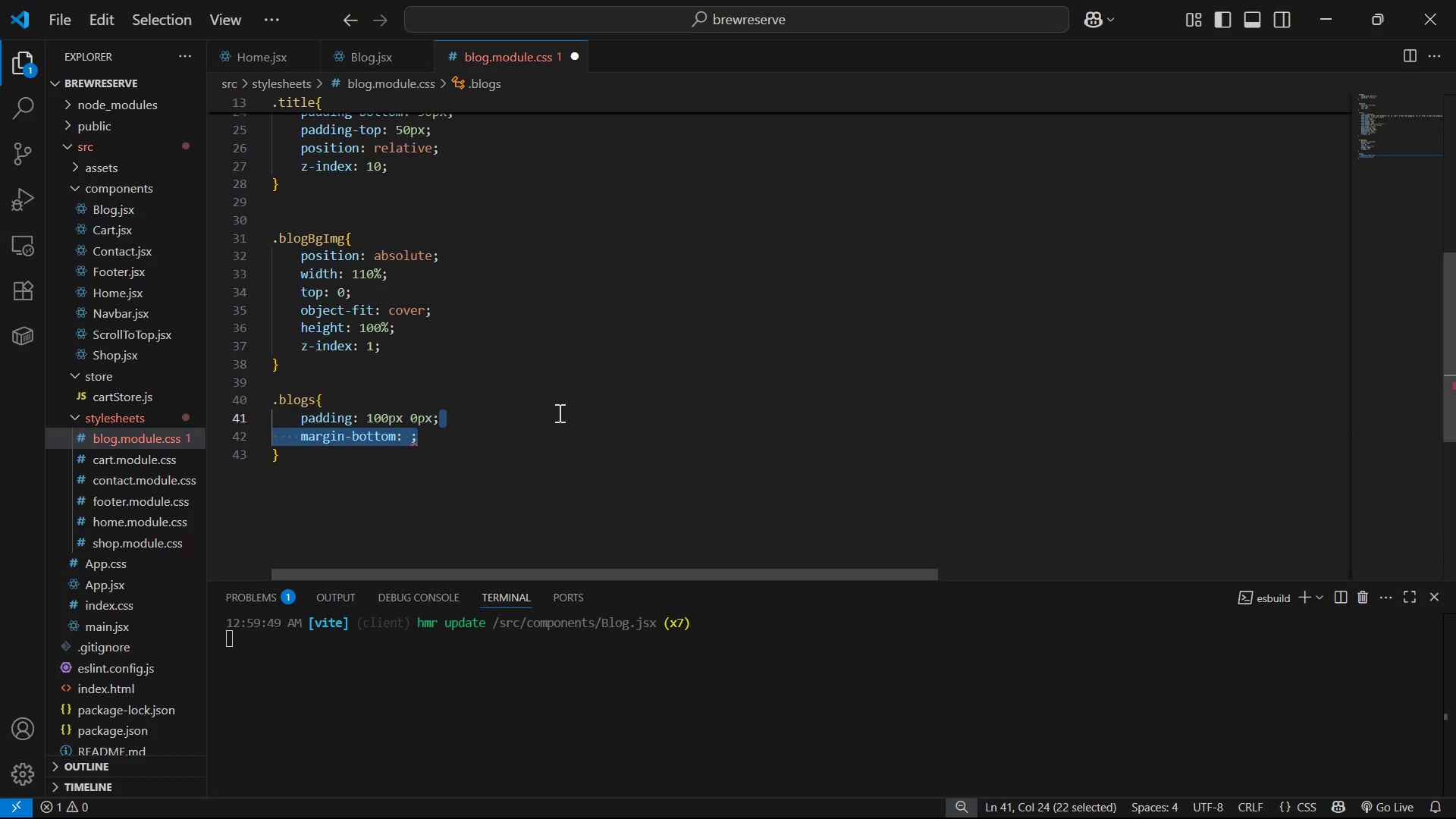 
key(Backspace)
 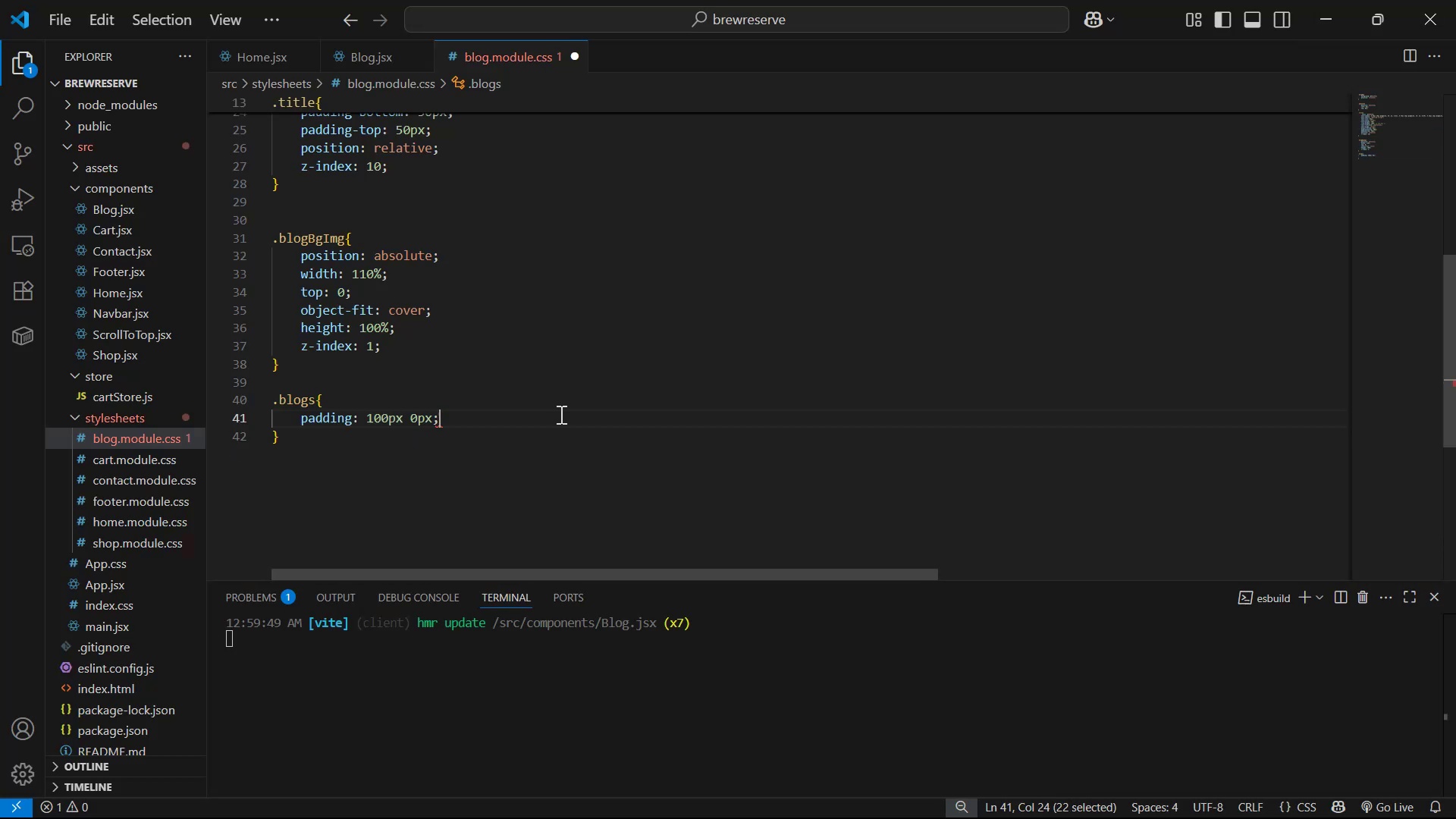 
key(Control+S)
 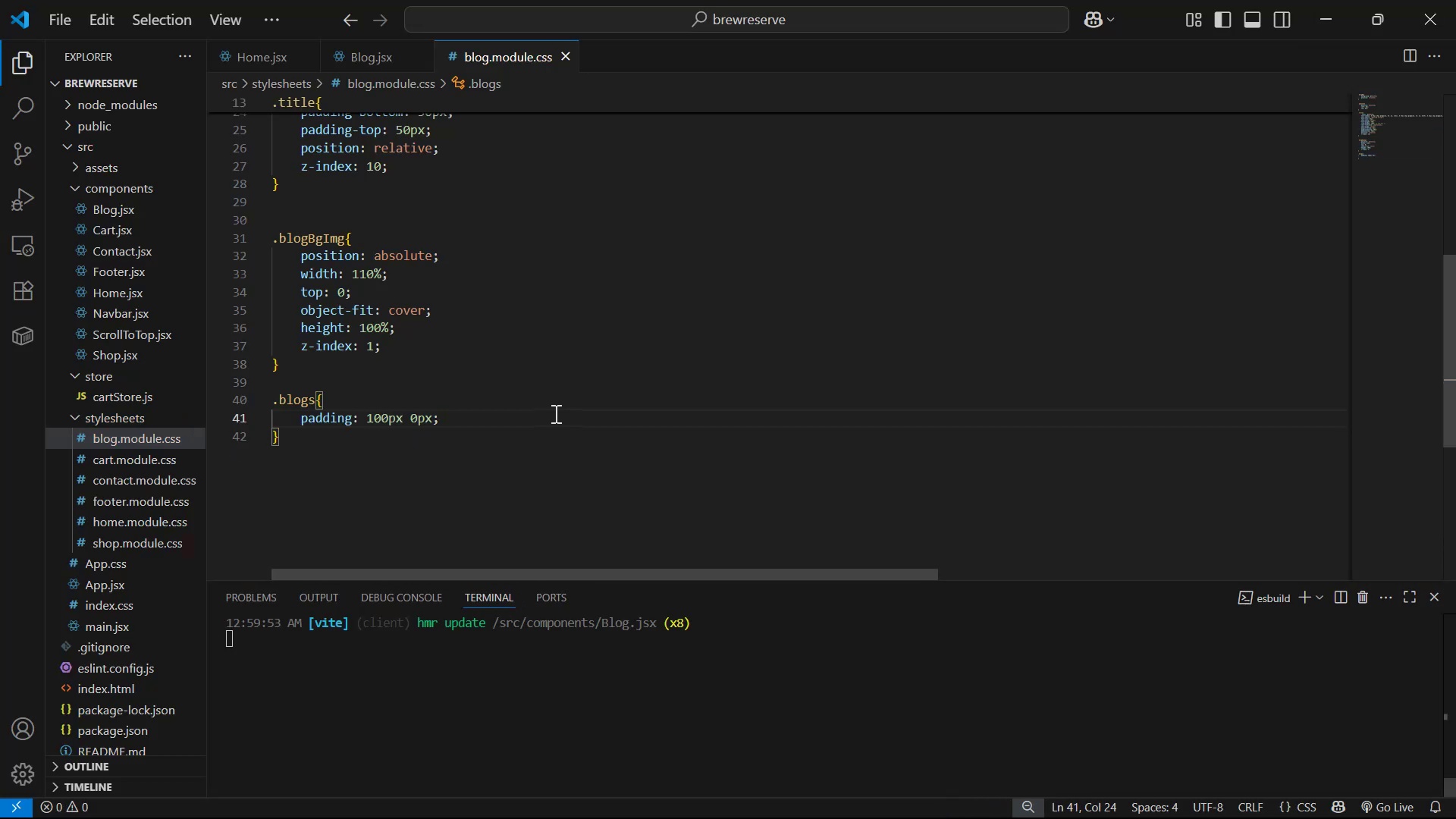 
scroll: coordinate [601, 198], scroll_direction: up, amount: 10.0
 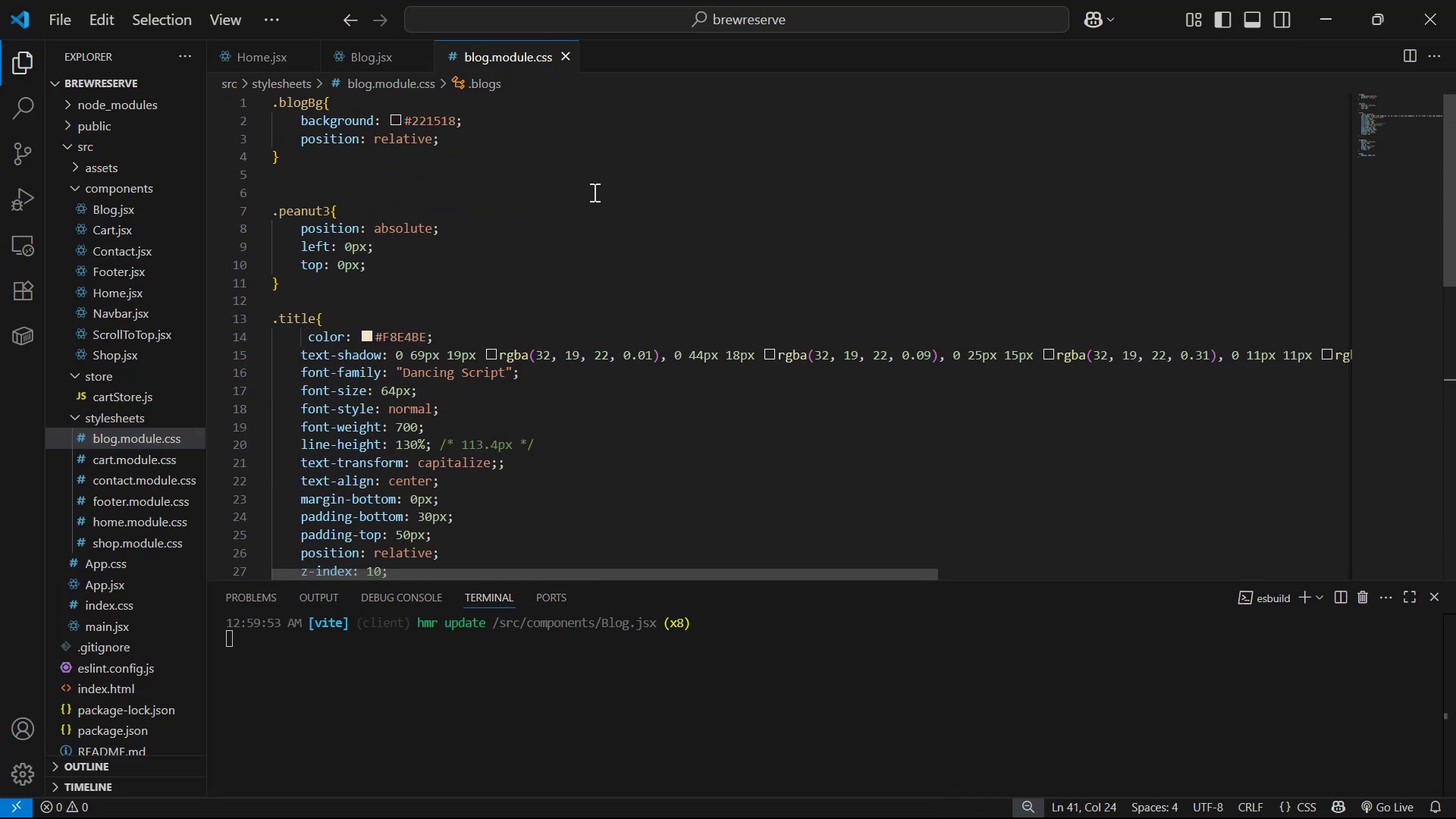 
left_click([553, 137])
 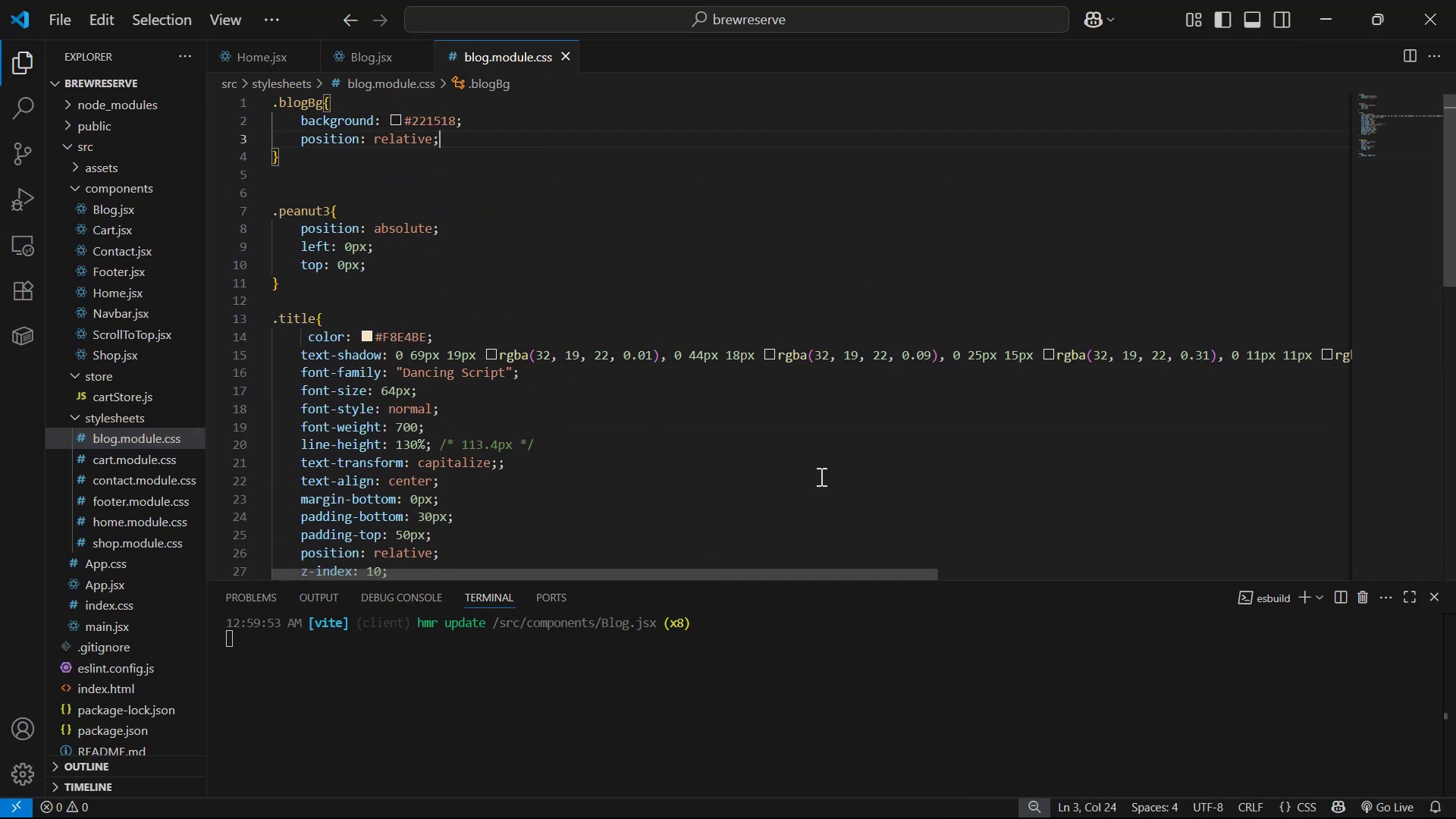 
key(Enter)
 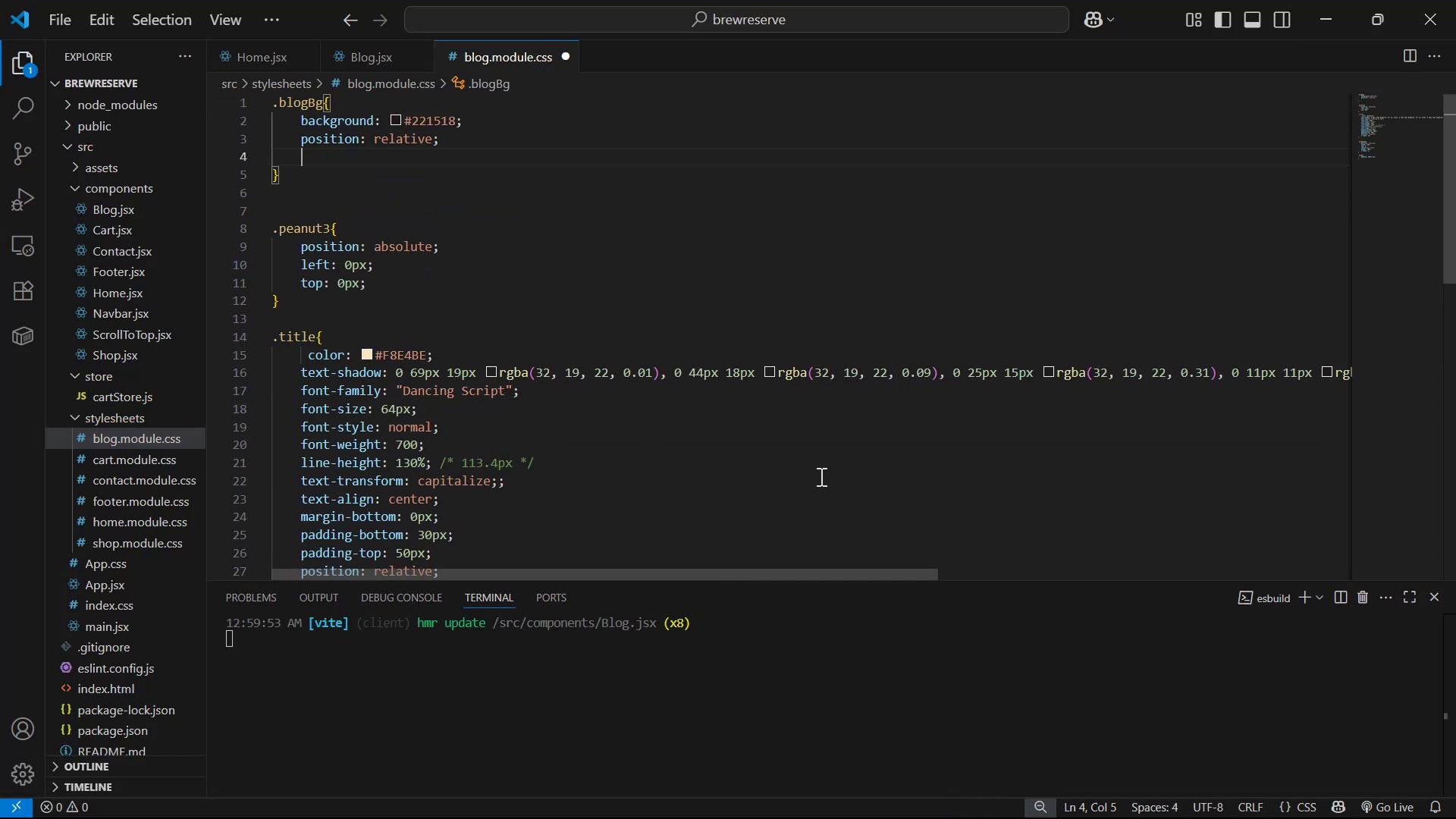 
type(pa)
 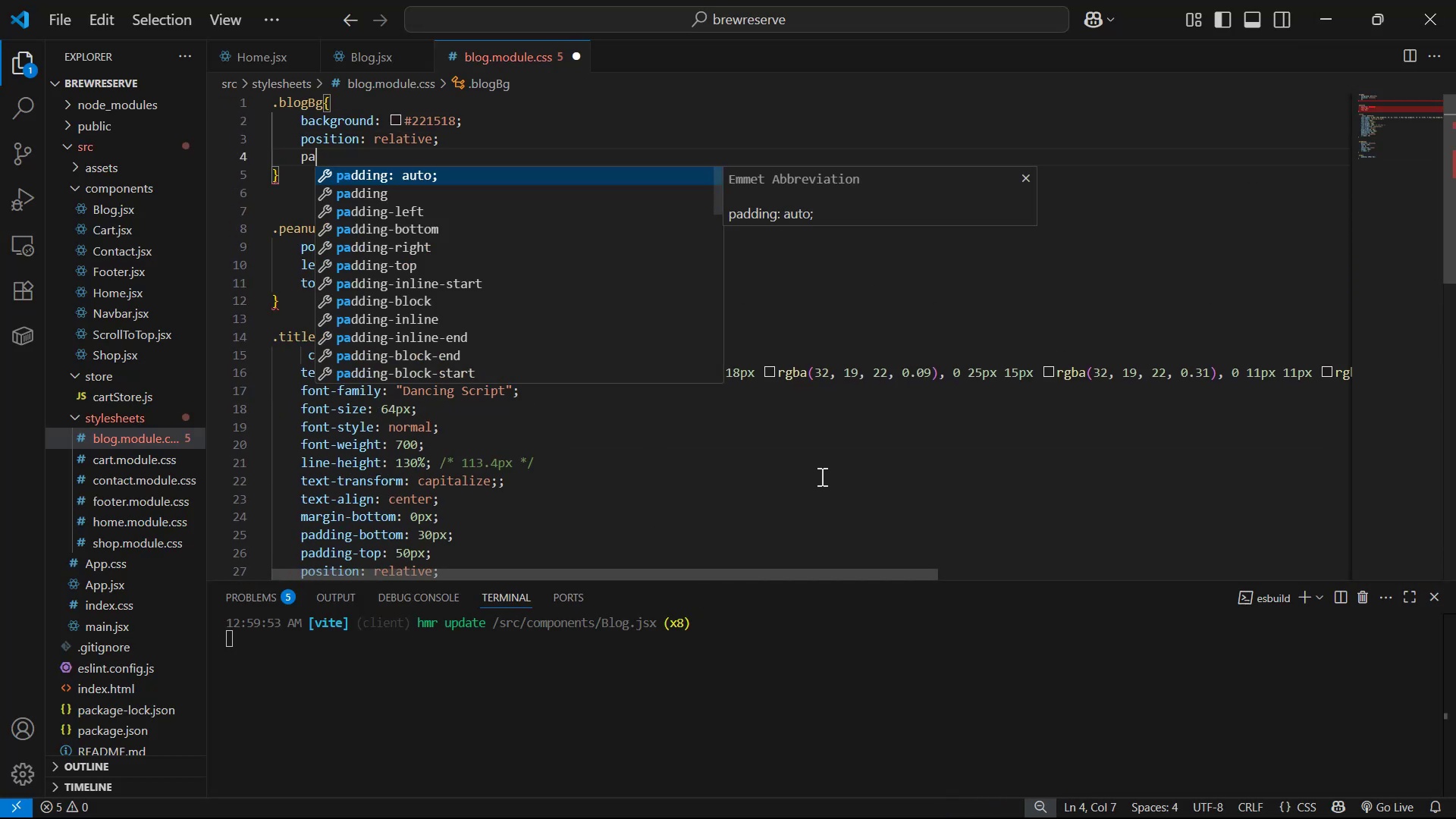 
key(ArrowDown)
 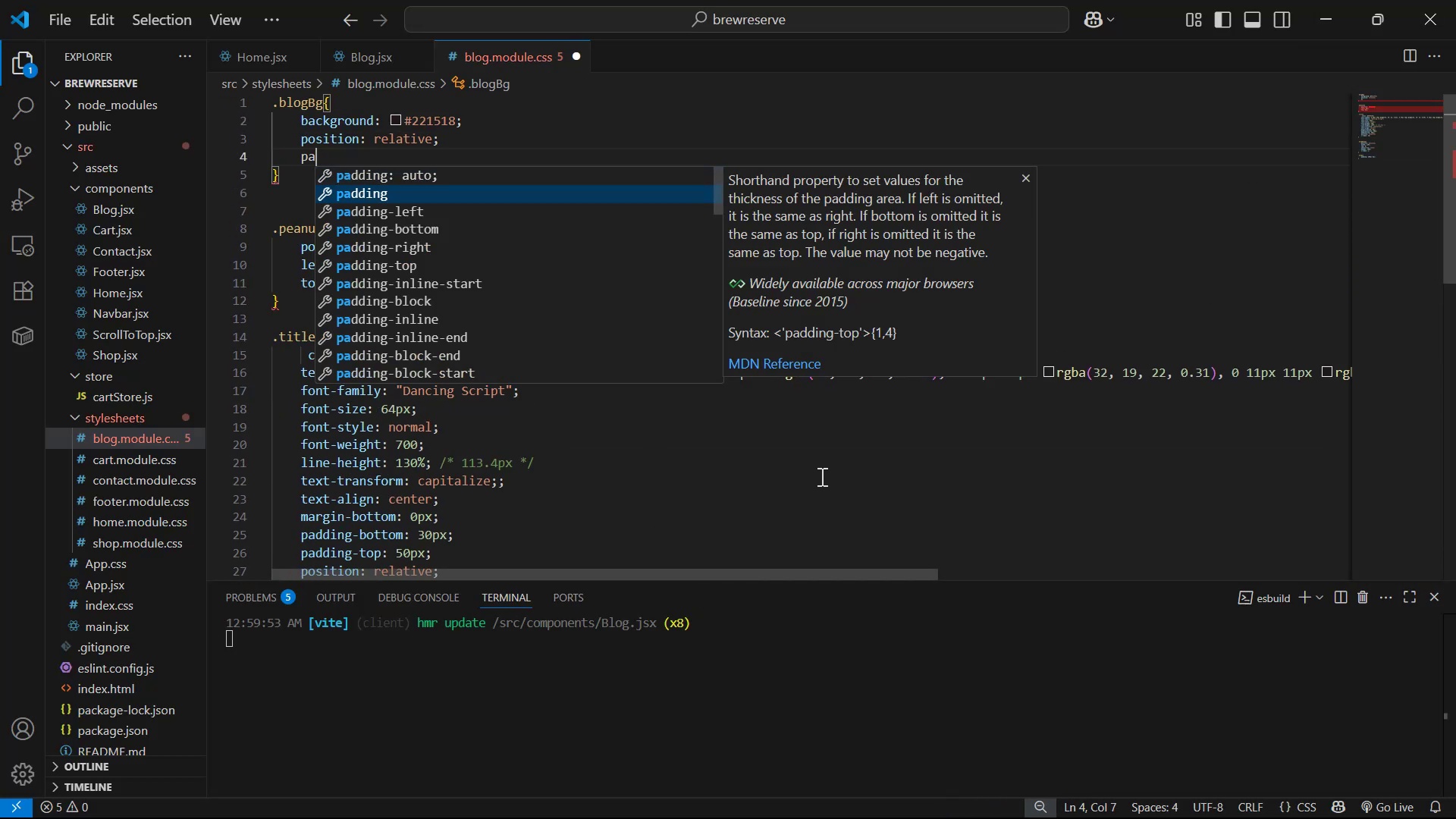 
key(ArrowDown)
 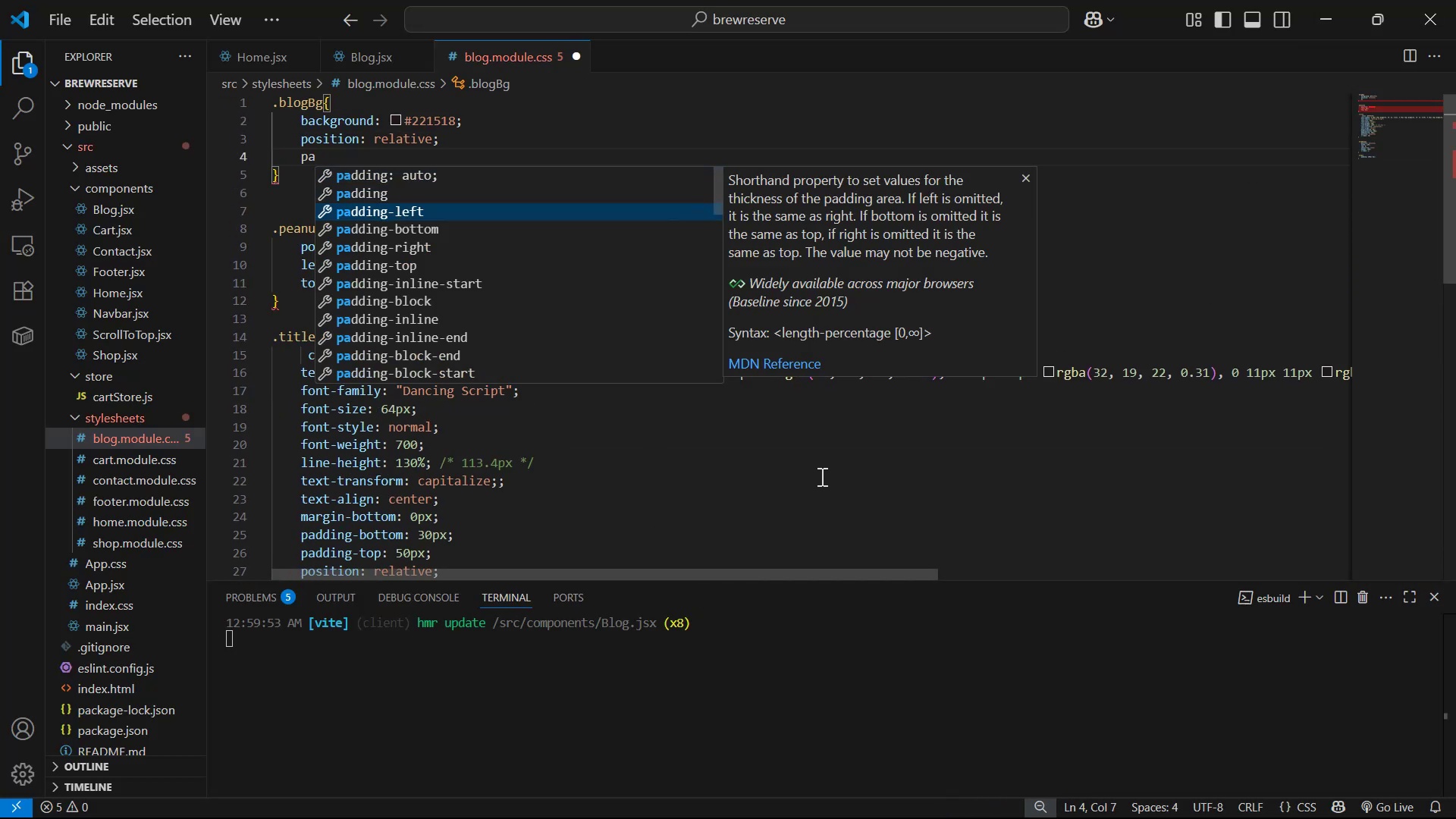 
key(ArrowDown)
 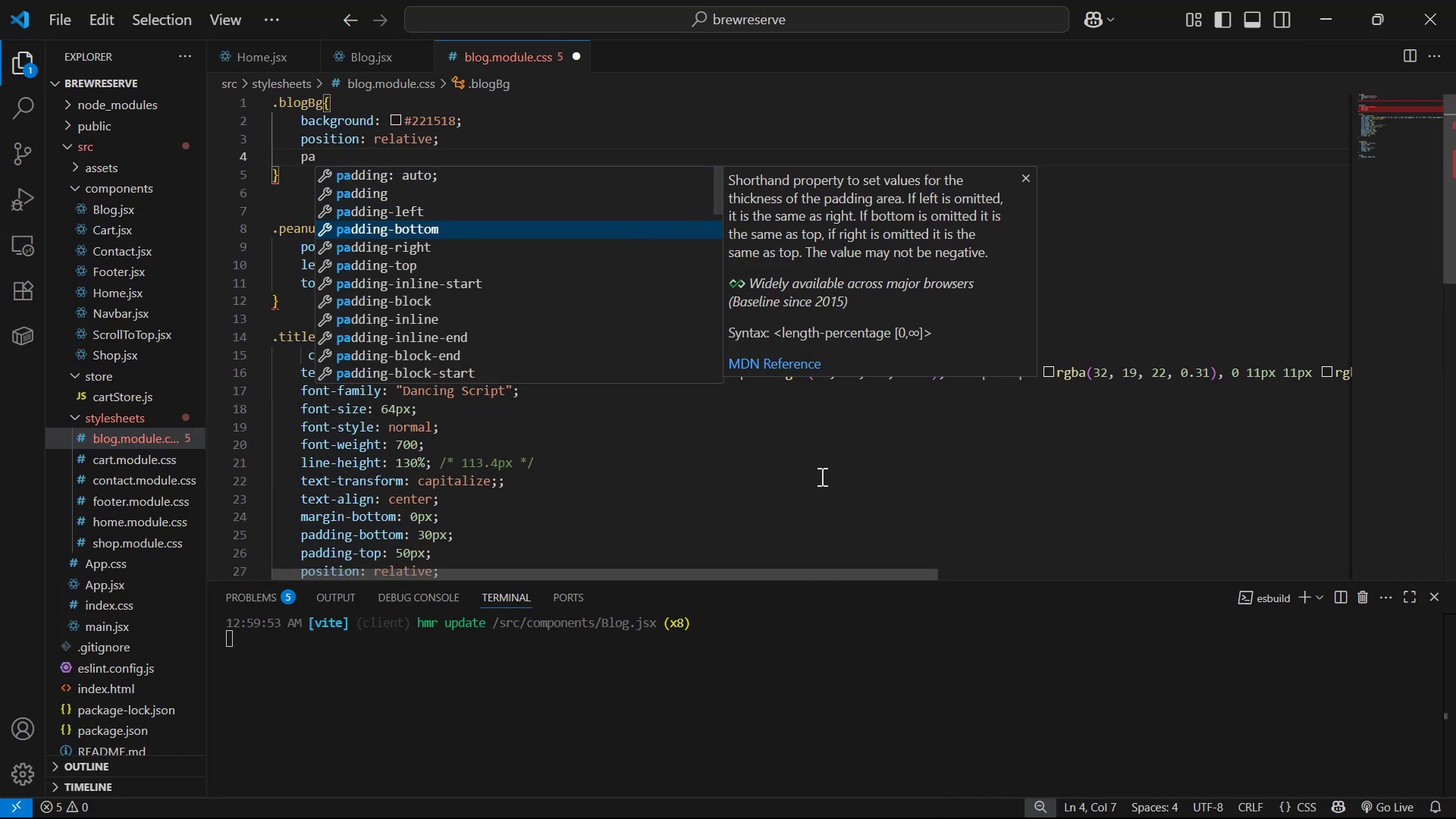 
key(Enter)
 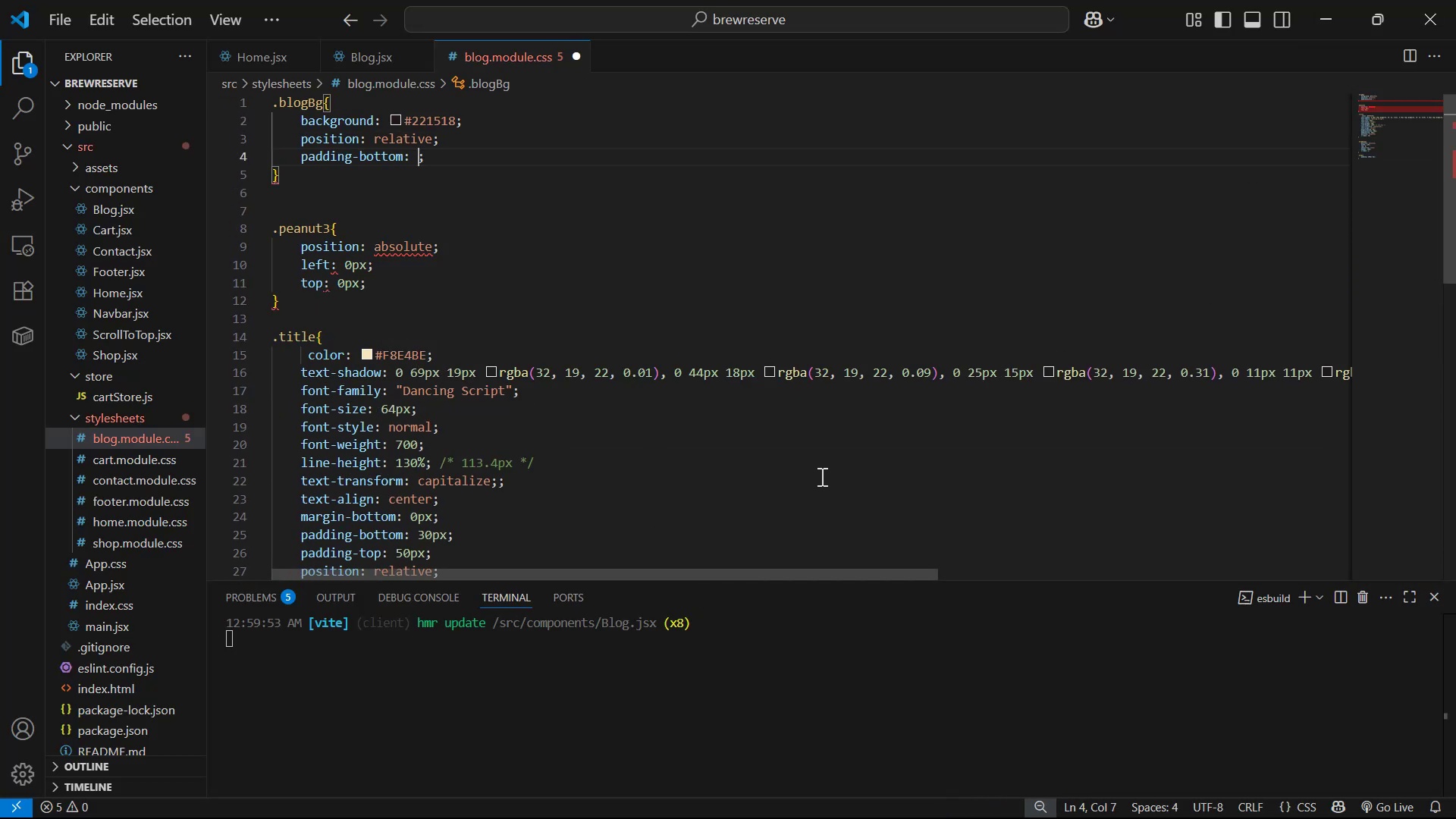 
type(100px)
 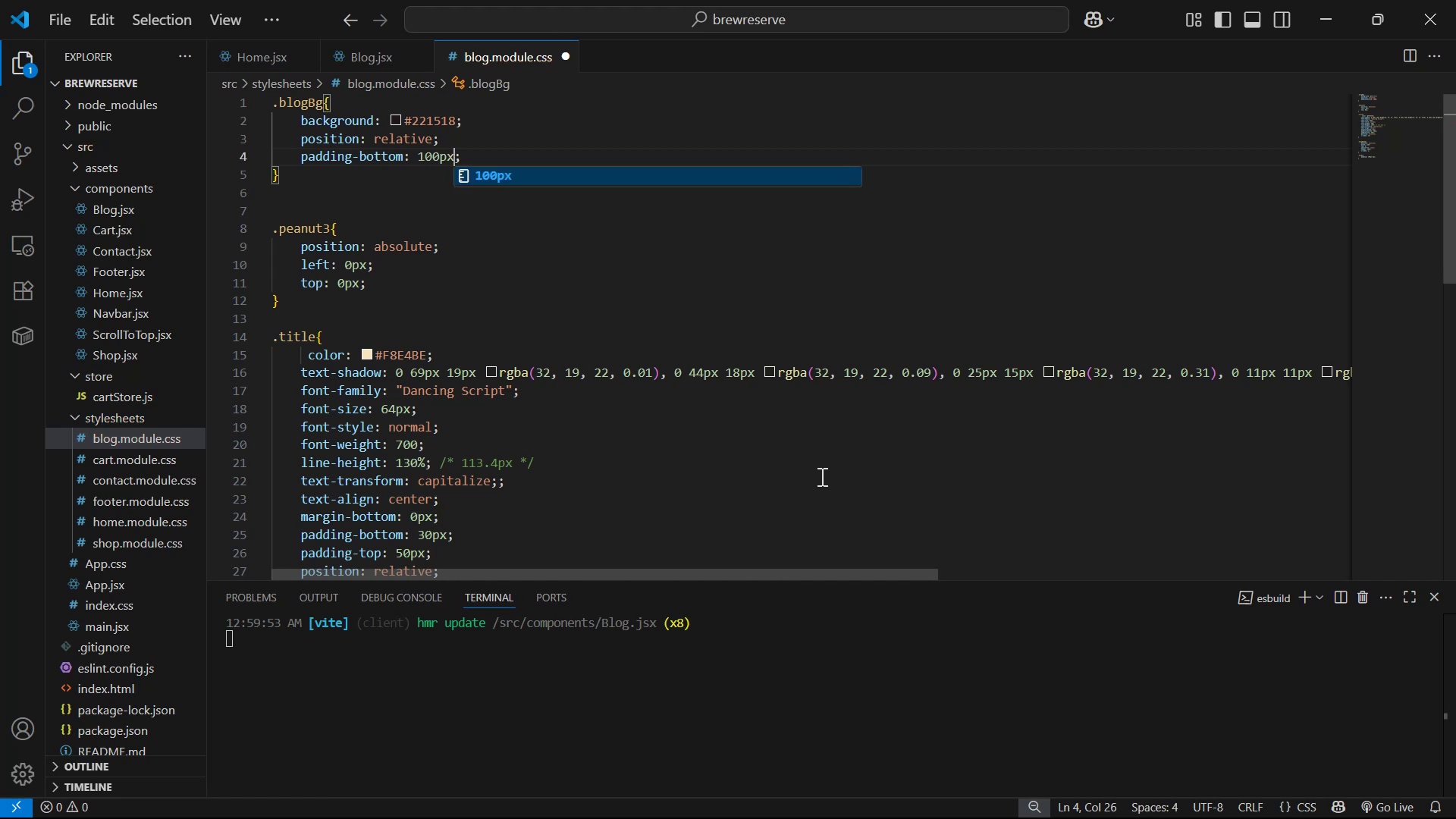 
key(Control+ControlLeft)
 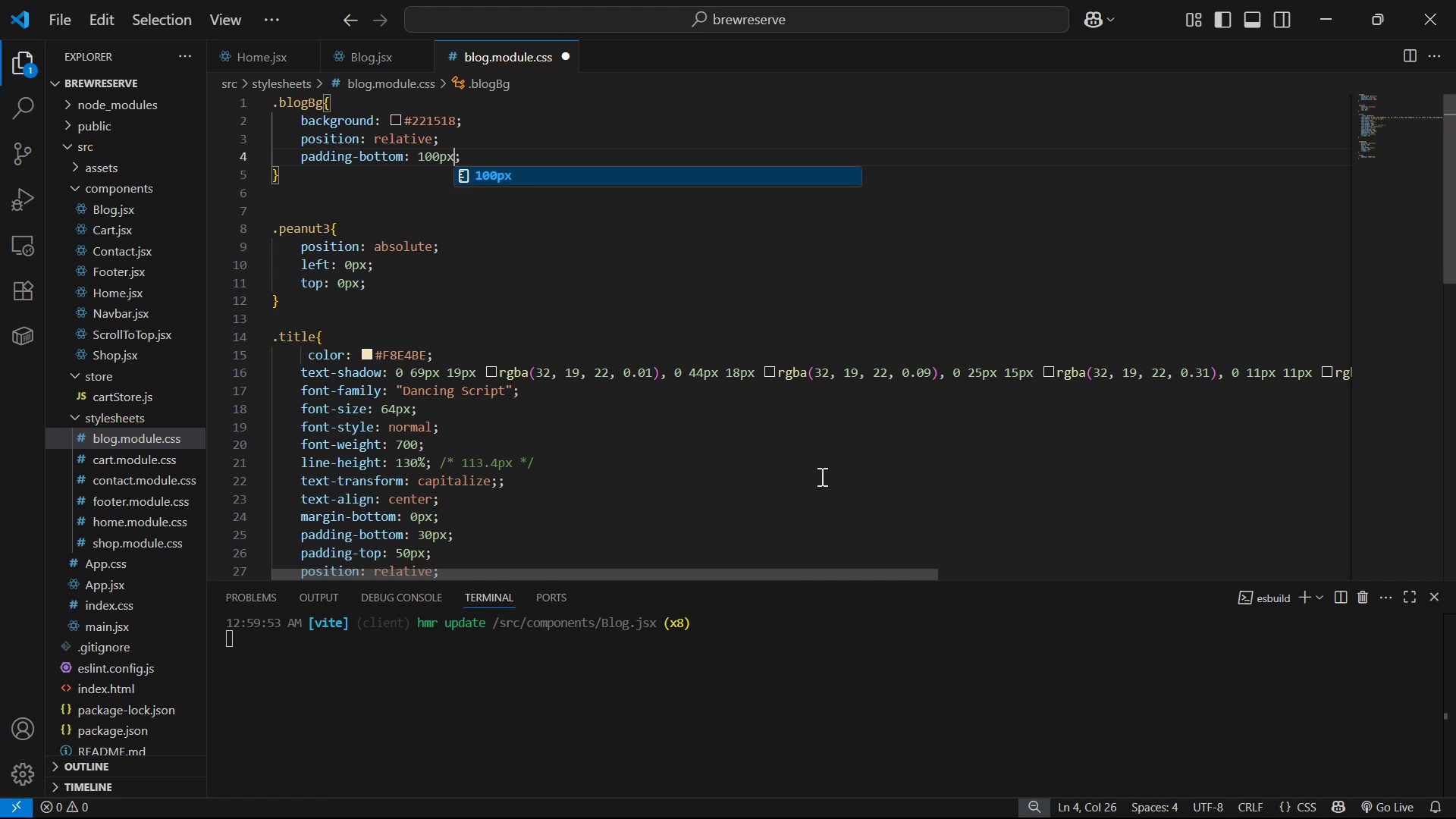 
key(Control+S)
 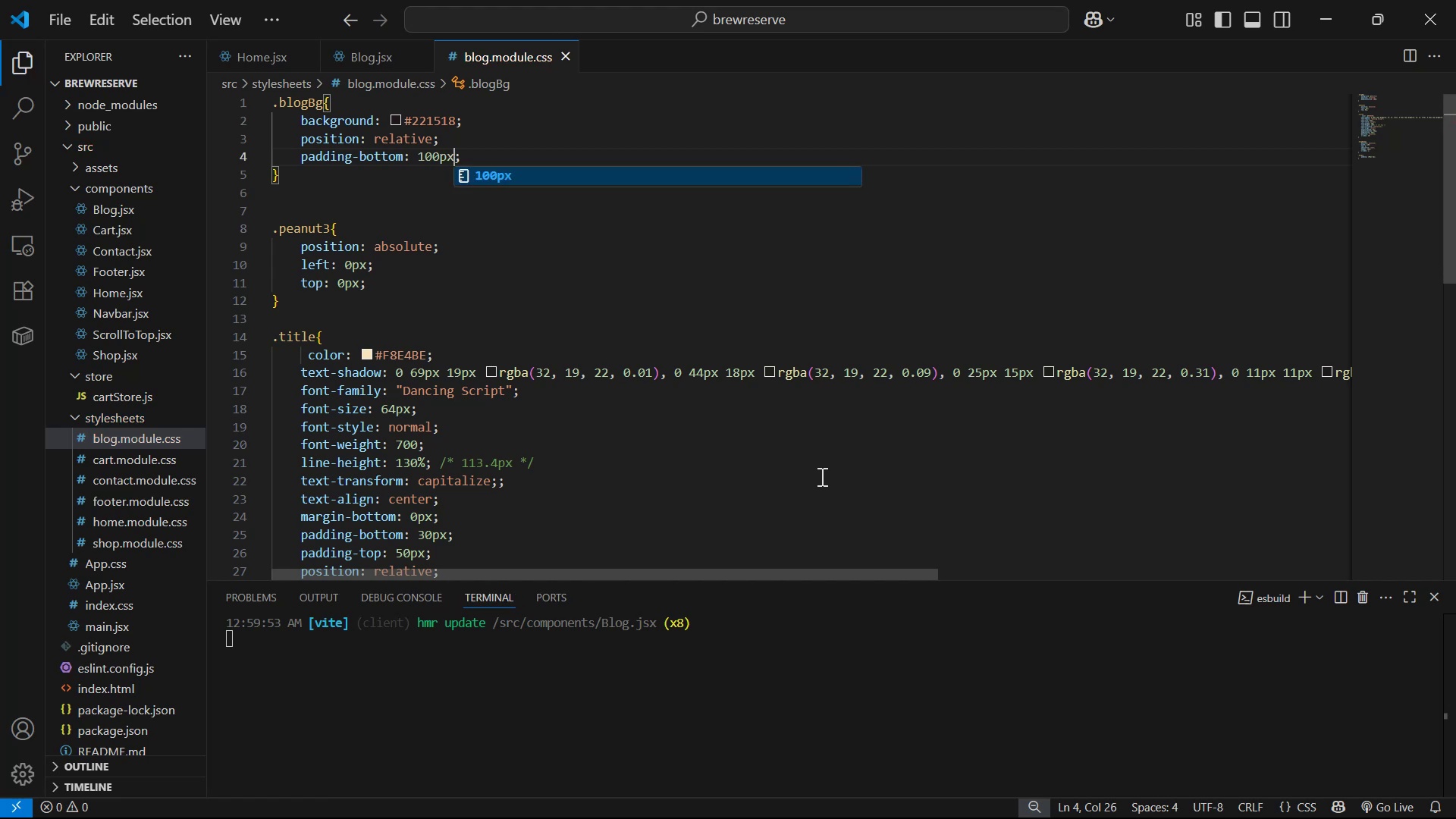 
key(Alt+AltLeft)
 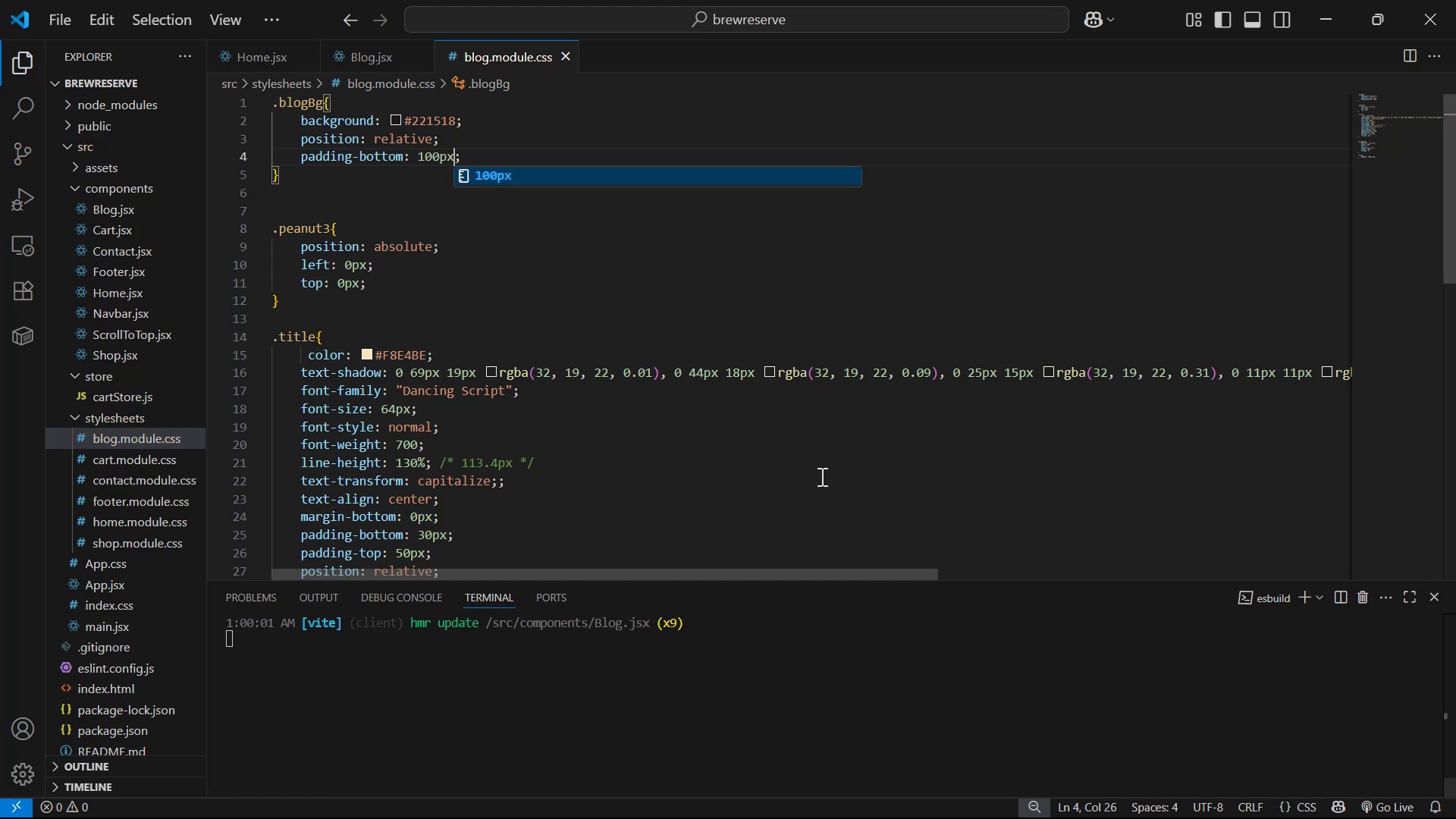 
key(Alt+Tab)
 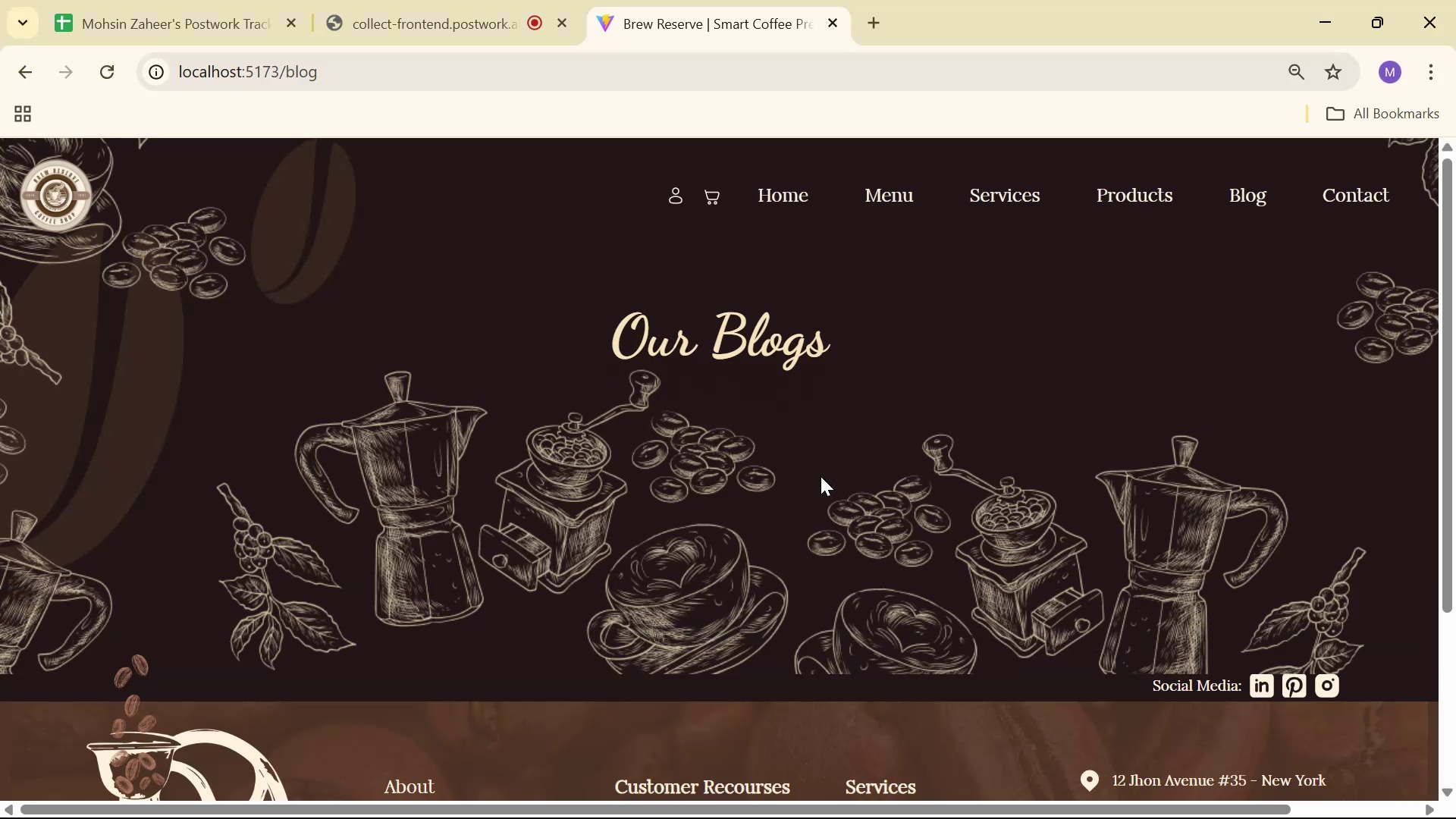 
key(Alt+AltLeft)
 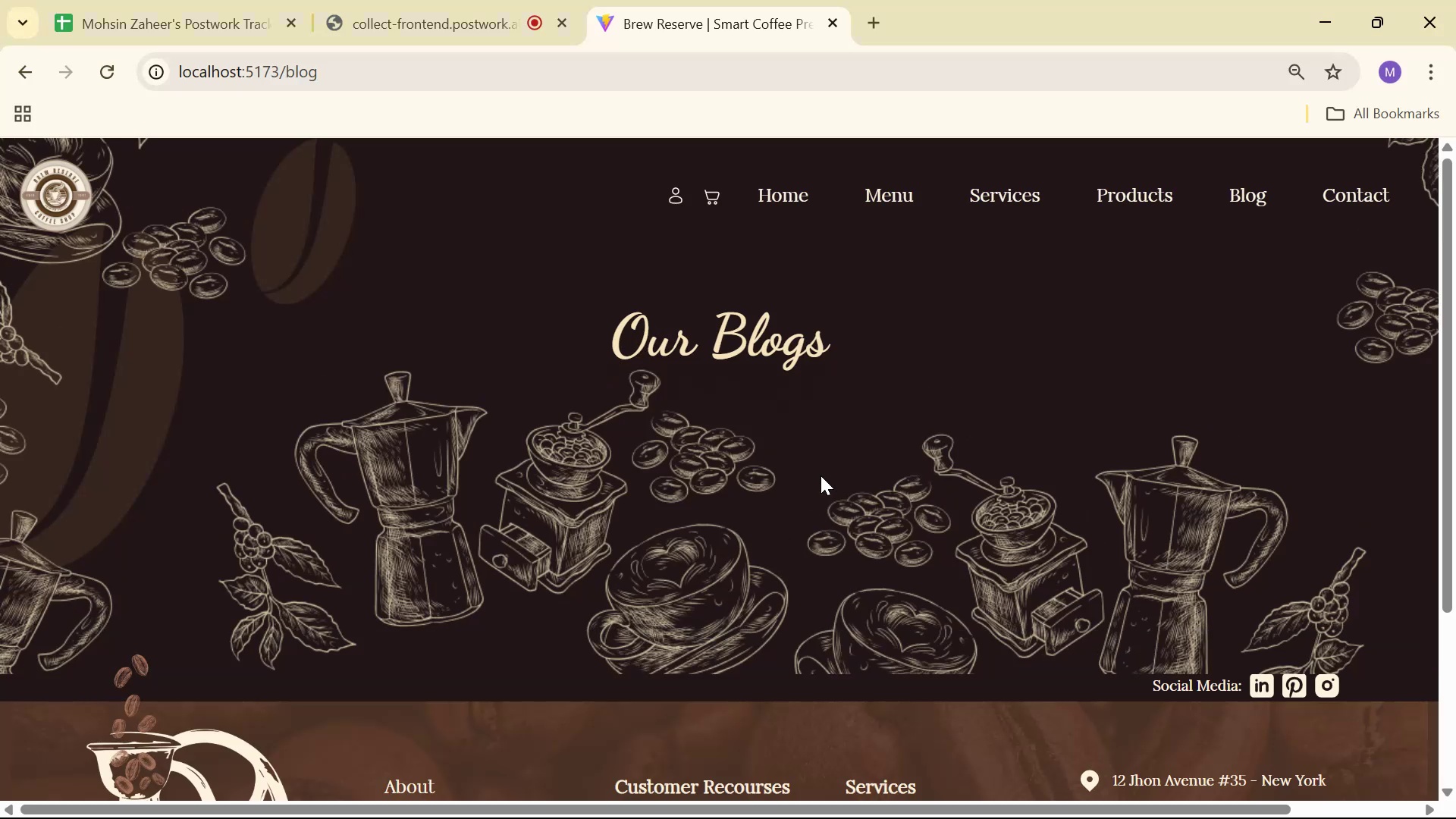 
key(Alt+Tab)
 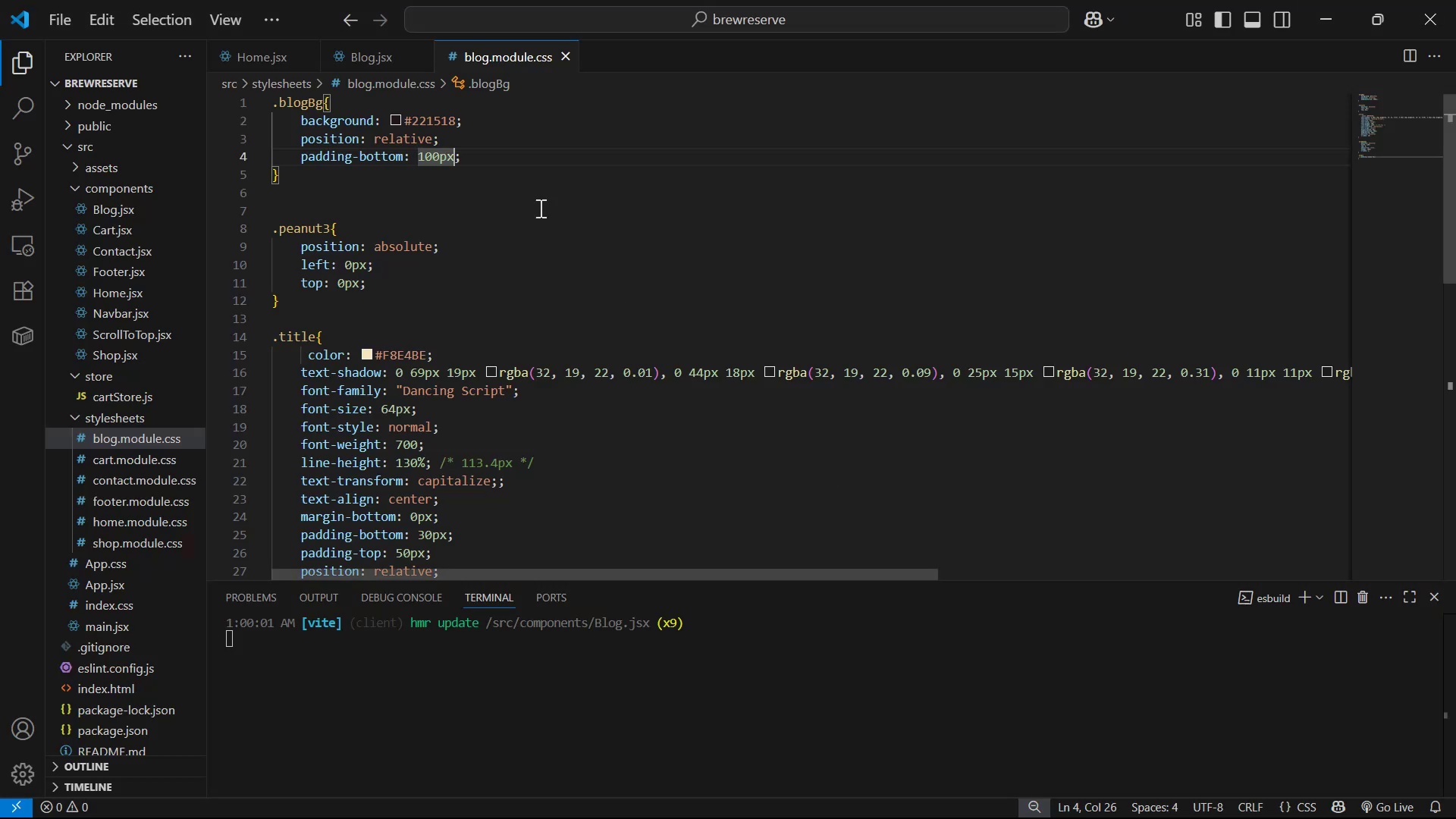 
left_click_drag(start_coordinate=[538, 158], to_coordinate=[532, 134])
 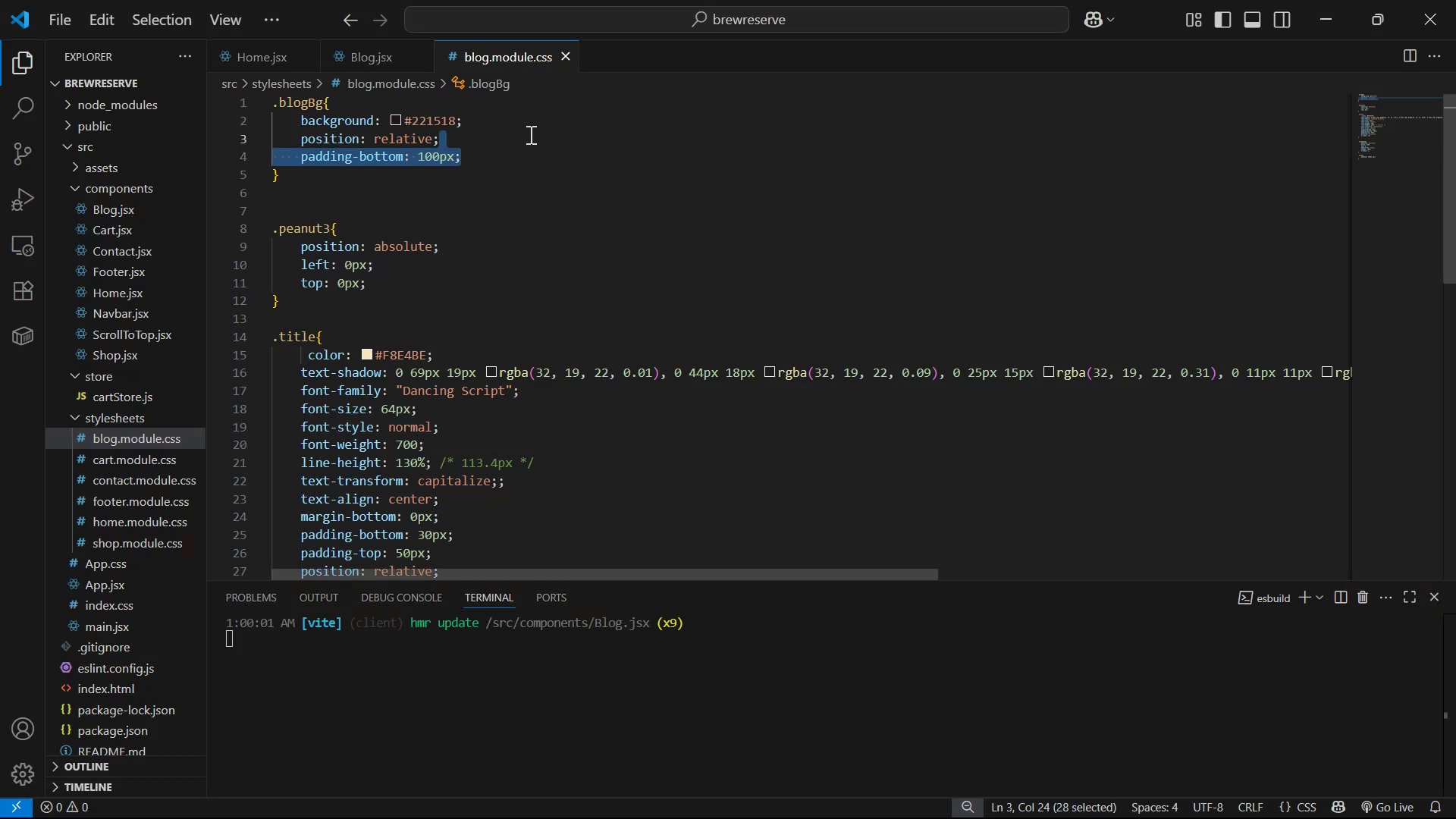 
key(Backspace)
 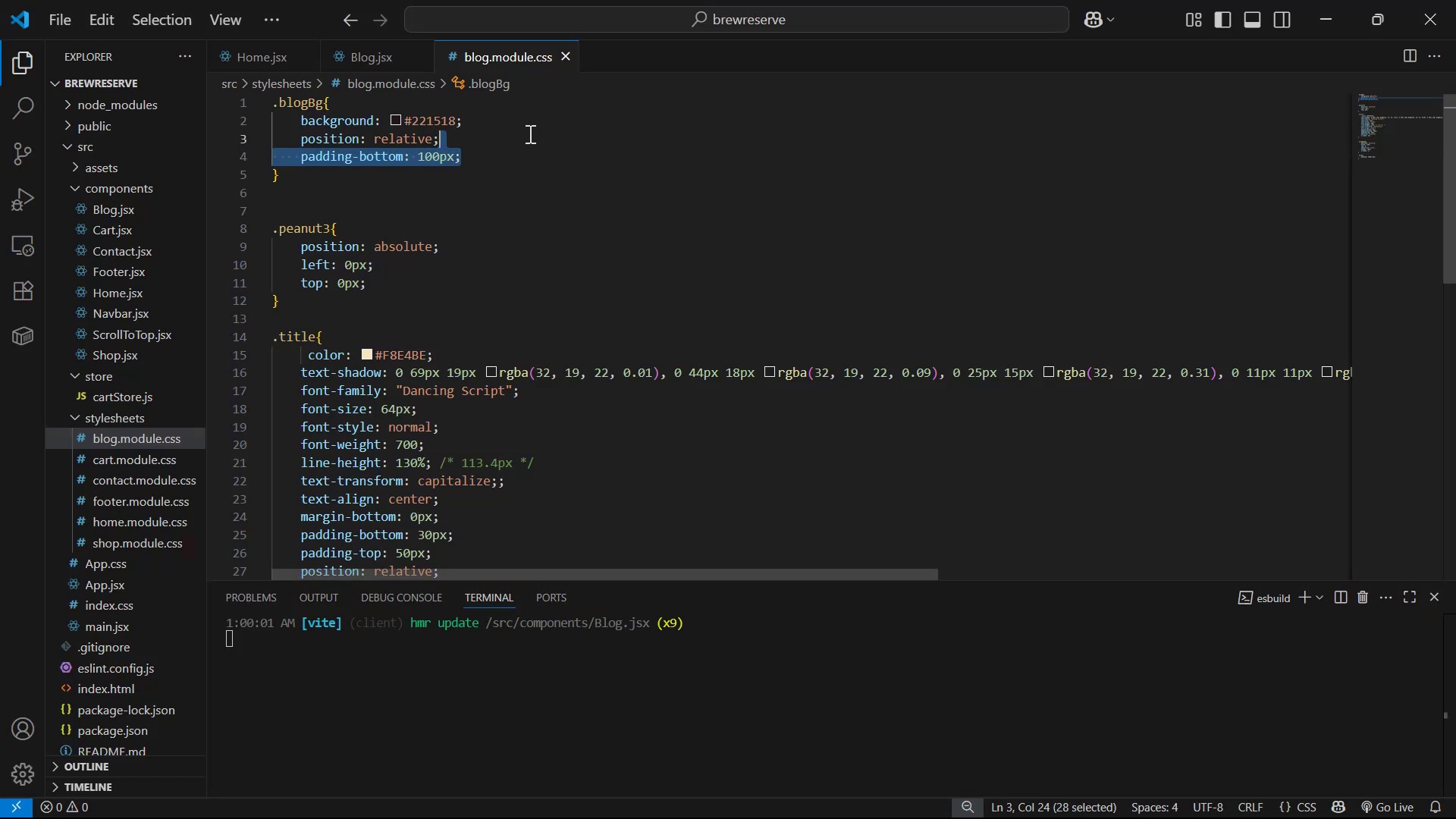 
key(Control+S)
 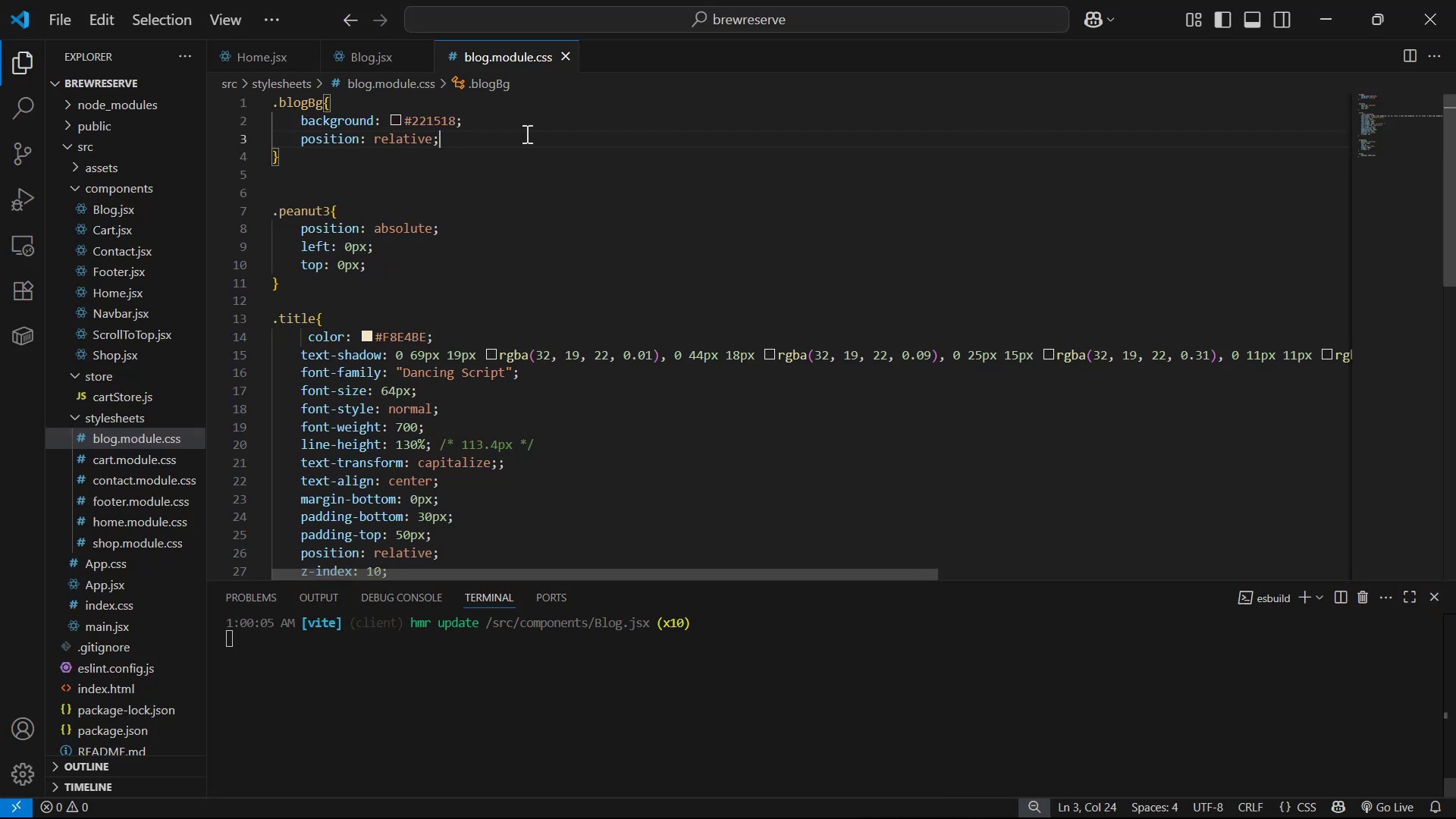 
key(Alt+AltLeft)
 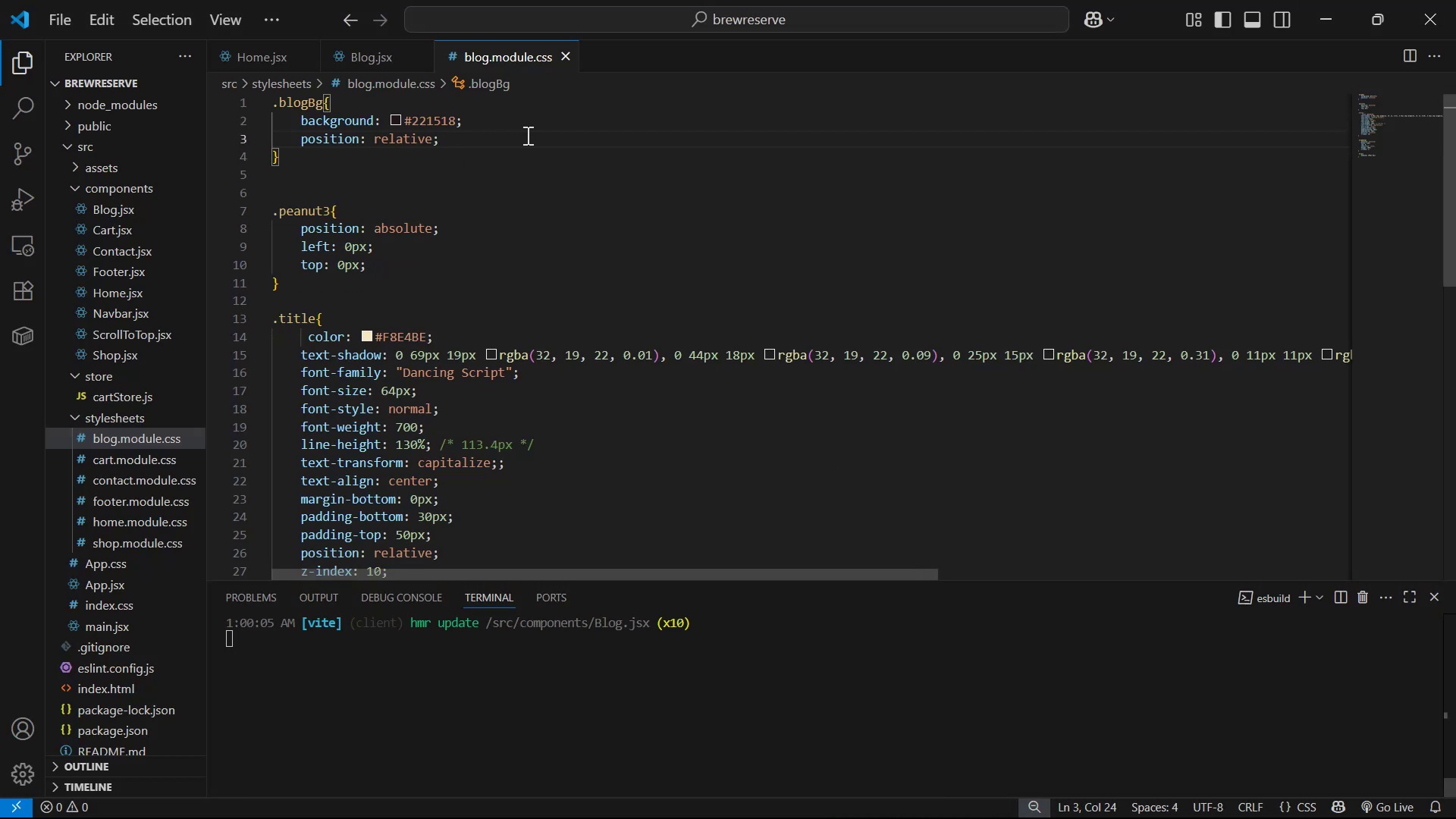 
key(Alt+Tab)
 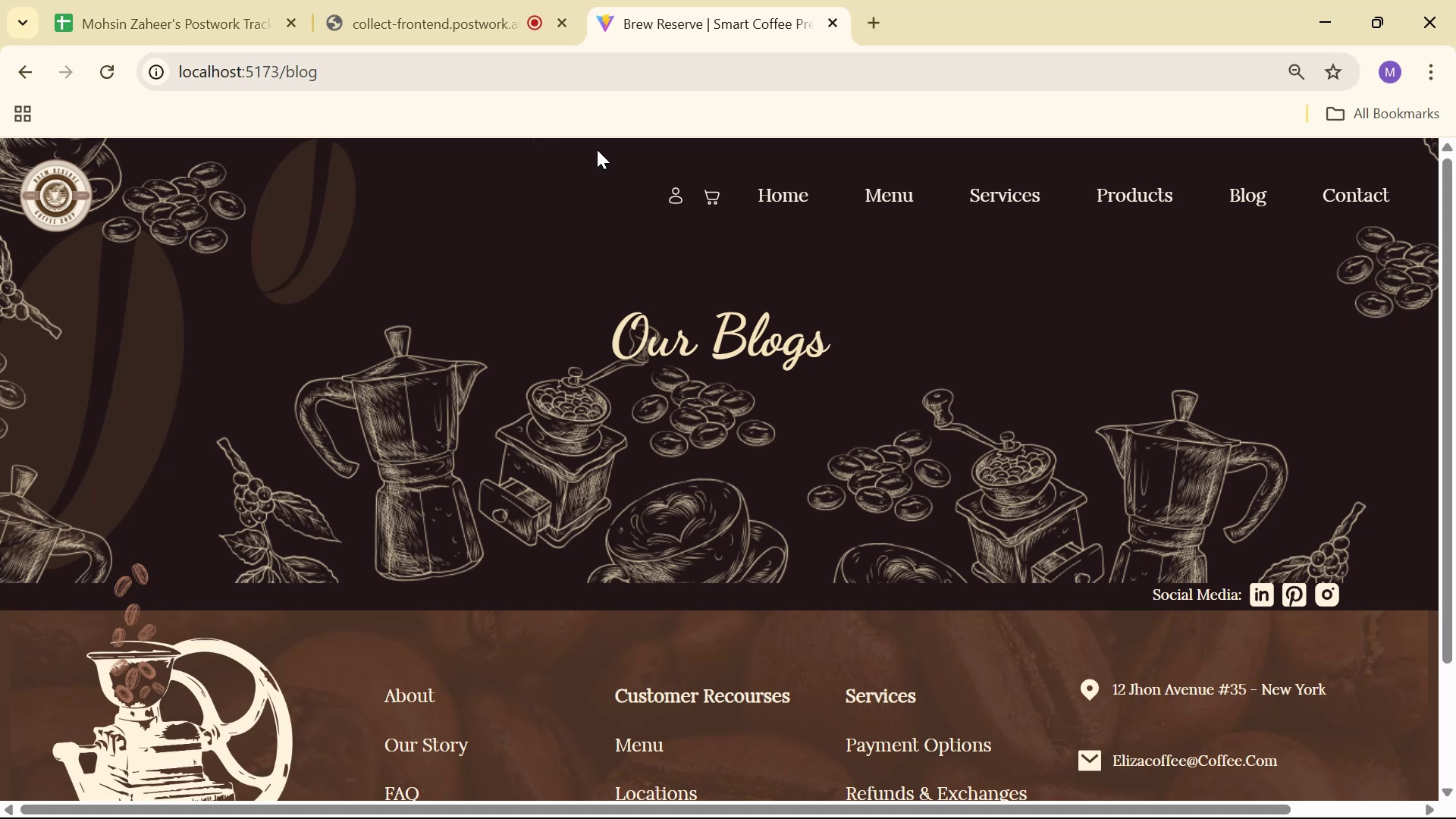 
wait(12.49)
 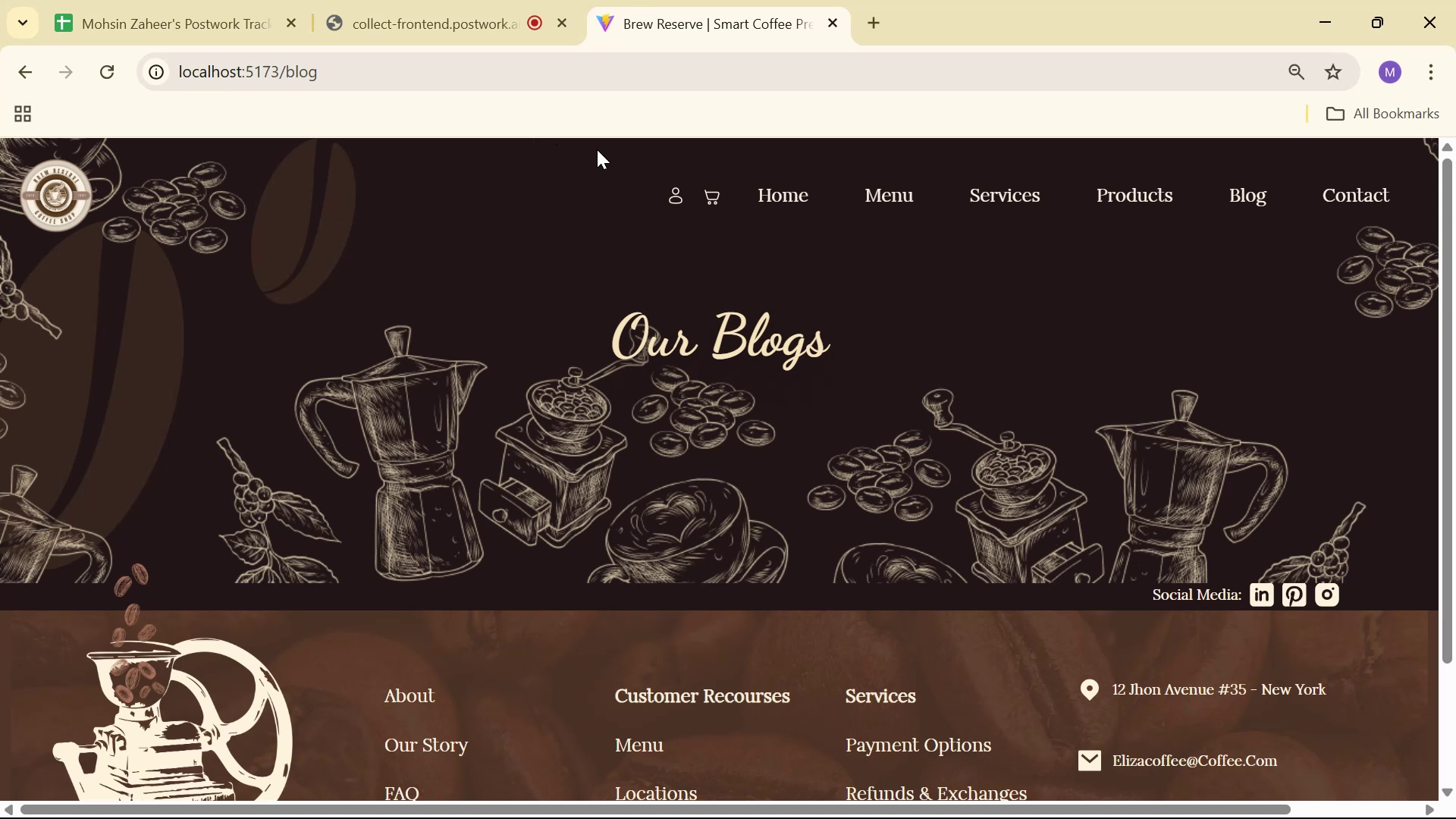 
scroll: coordinate [840, 222], scroll_direction: none, amount: 0.0
 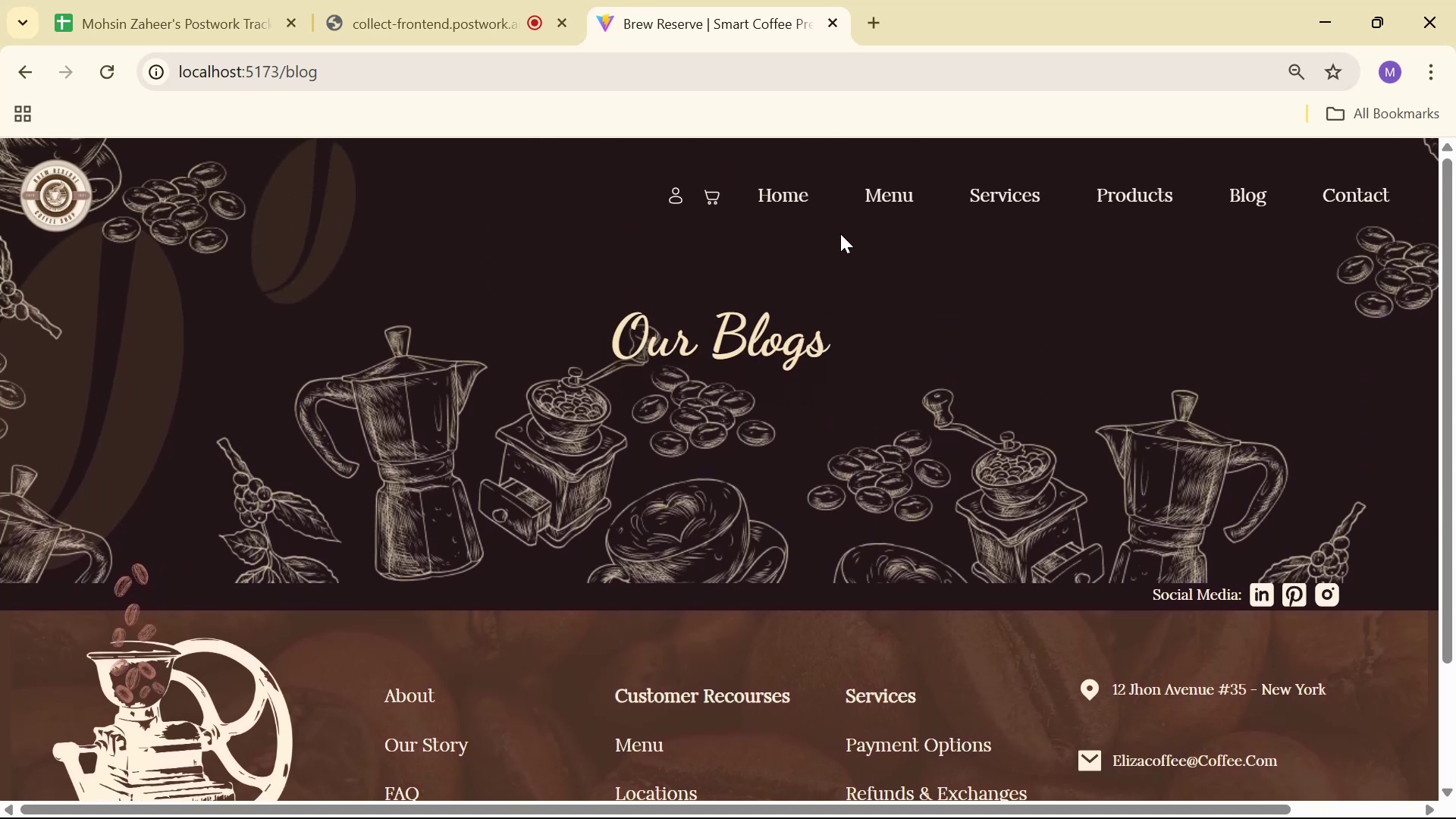 
key(Alt+AltLeft)
 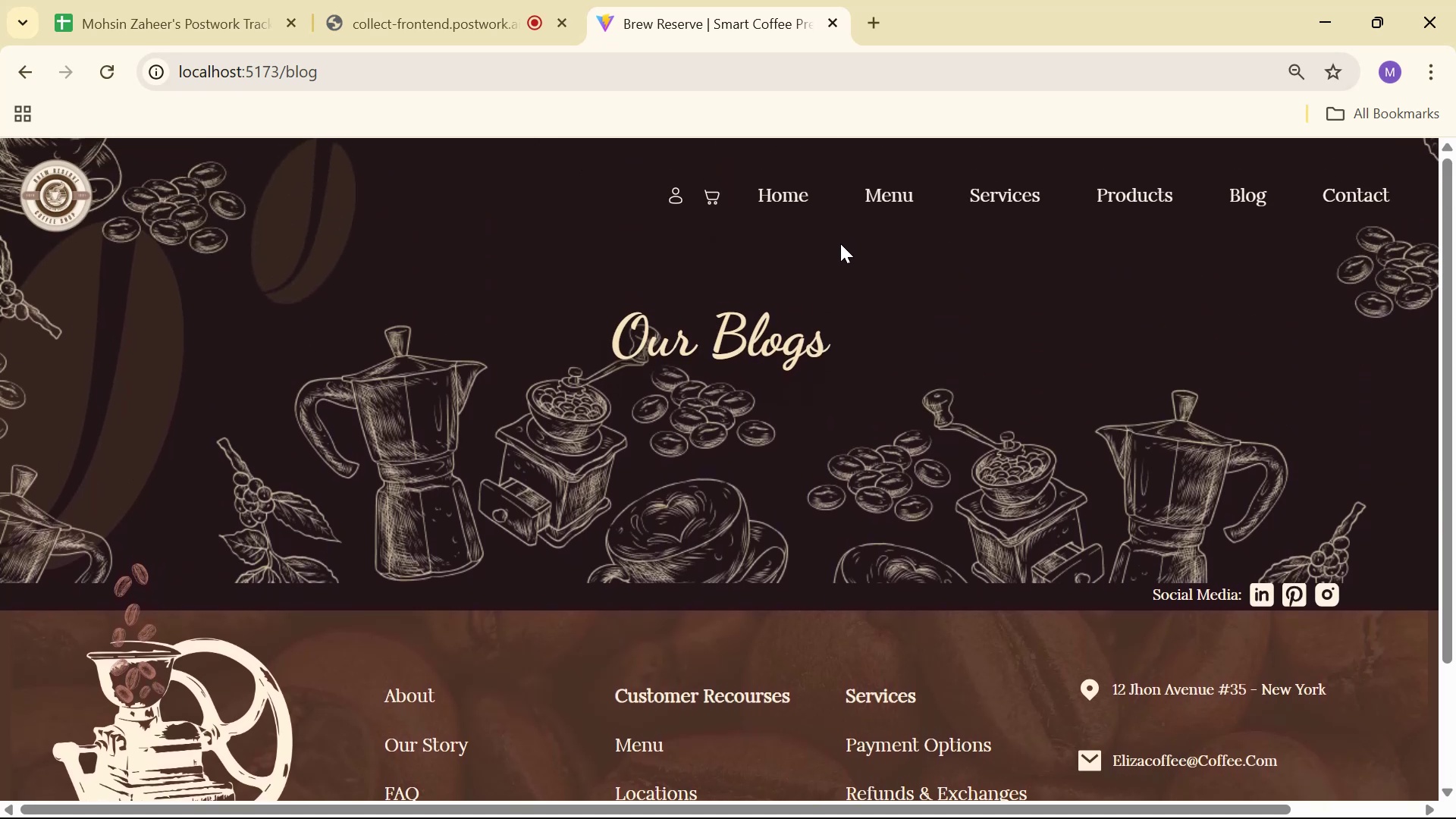 
key(Alt+Tab)
 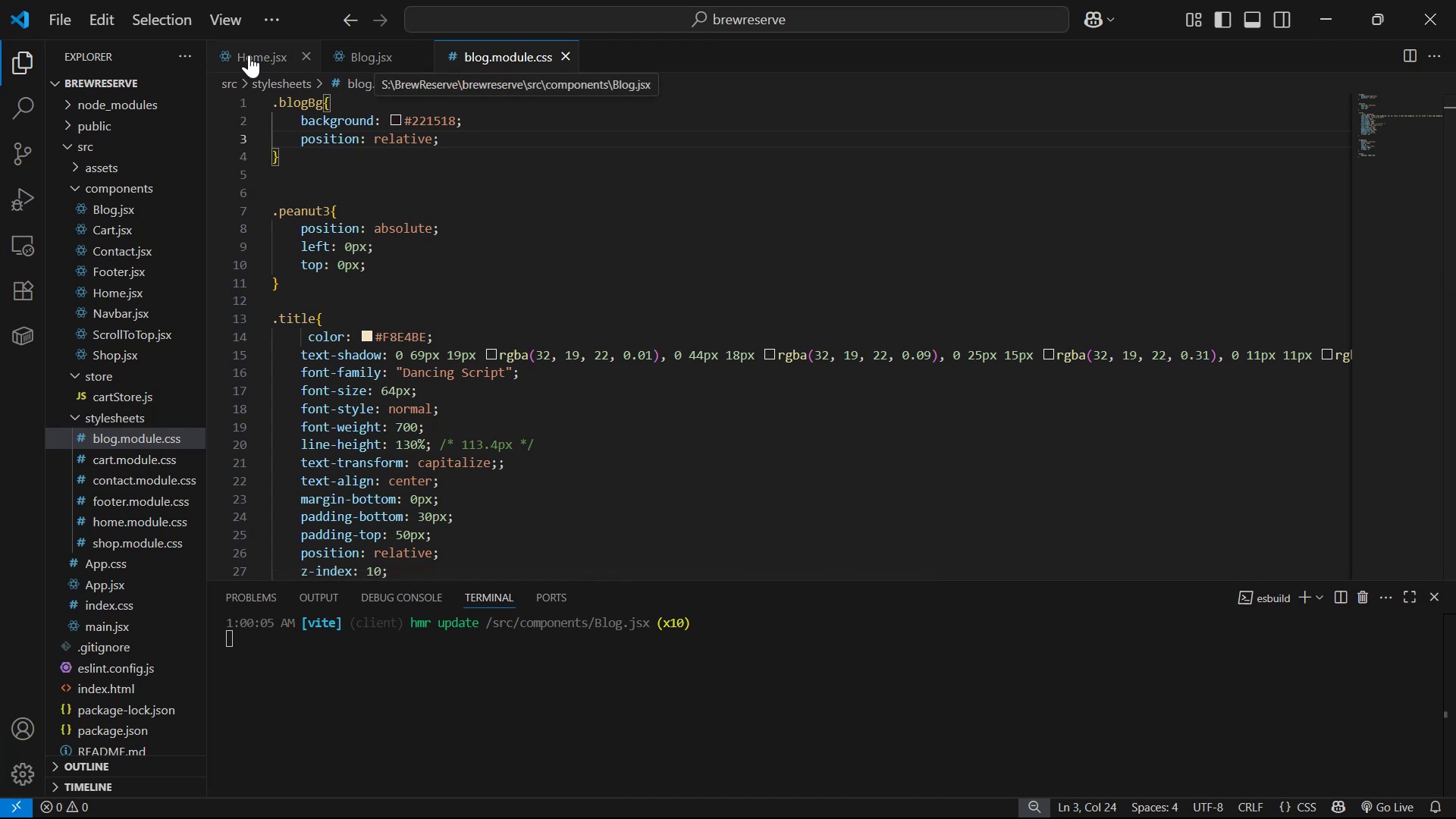 
scroll: coordinate [963, 181], scroll_direction: down, amount: 15.0
 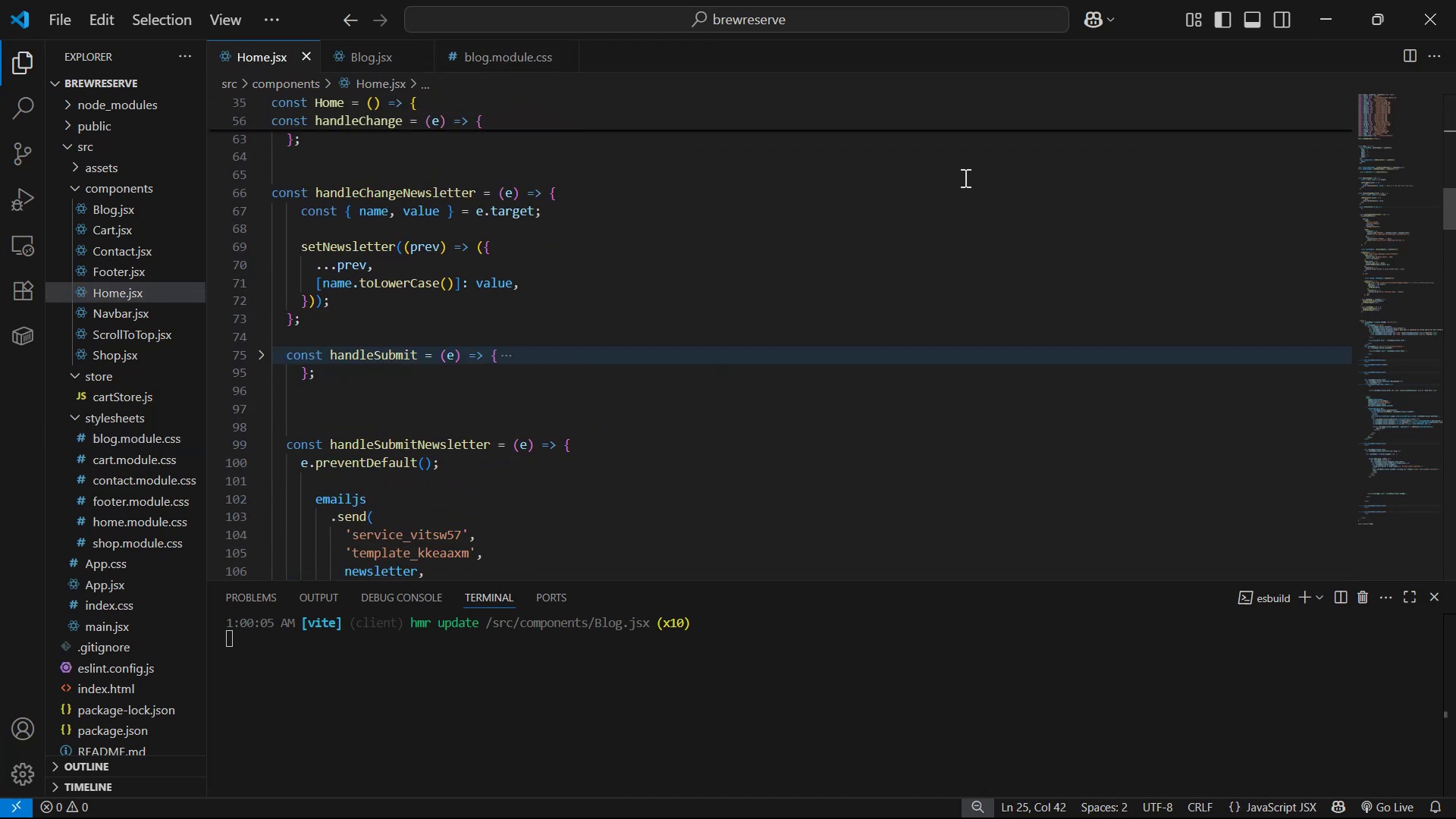 
scroll: coordinate [959, 173], scroll_direction: down, amount: 14.0
 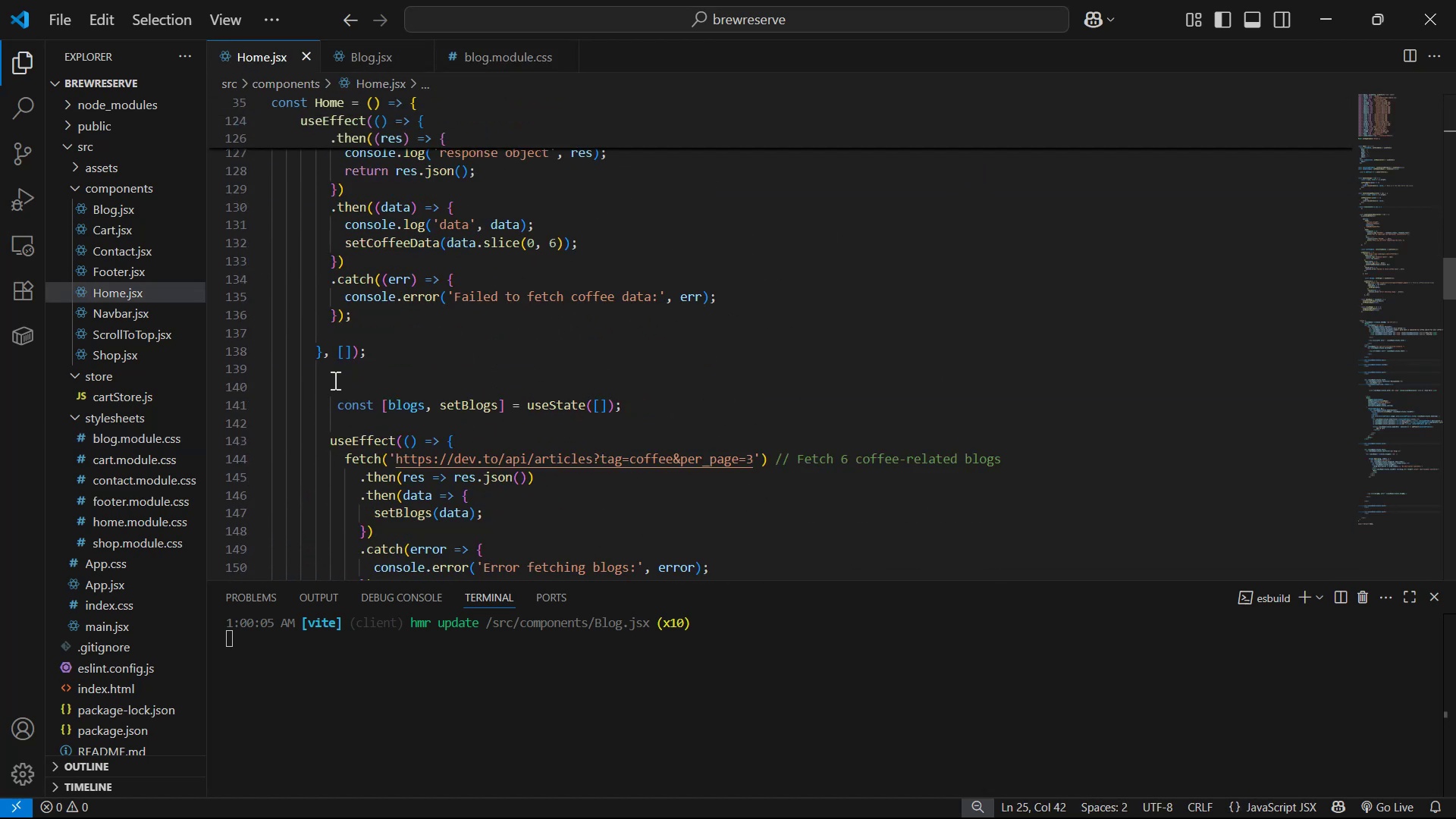 
left_click_drag(start_coordinate=[320, 391], to_coordinate=[529, 384])
 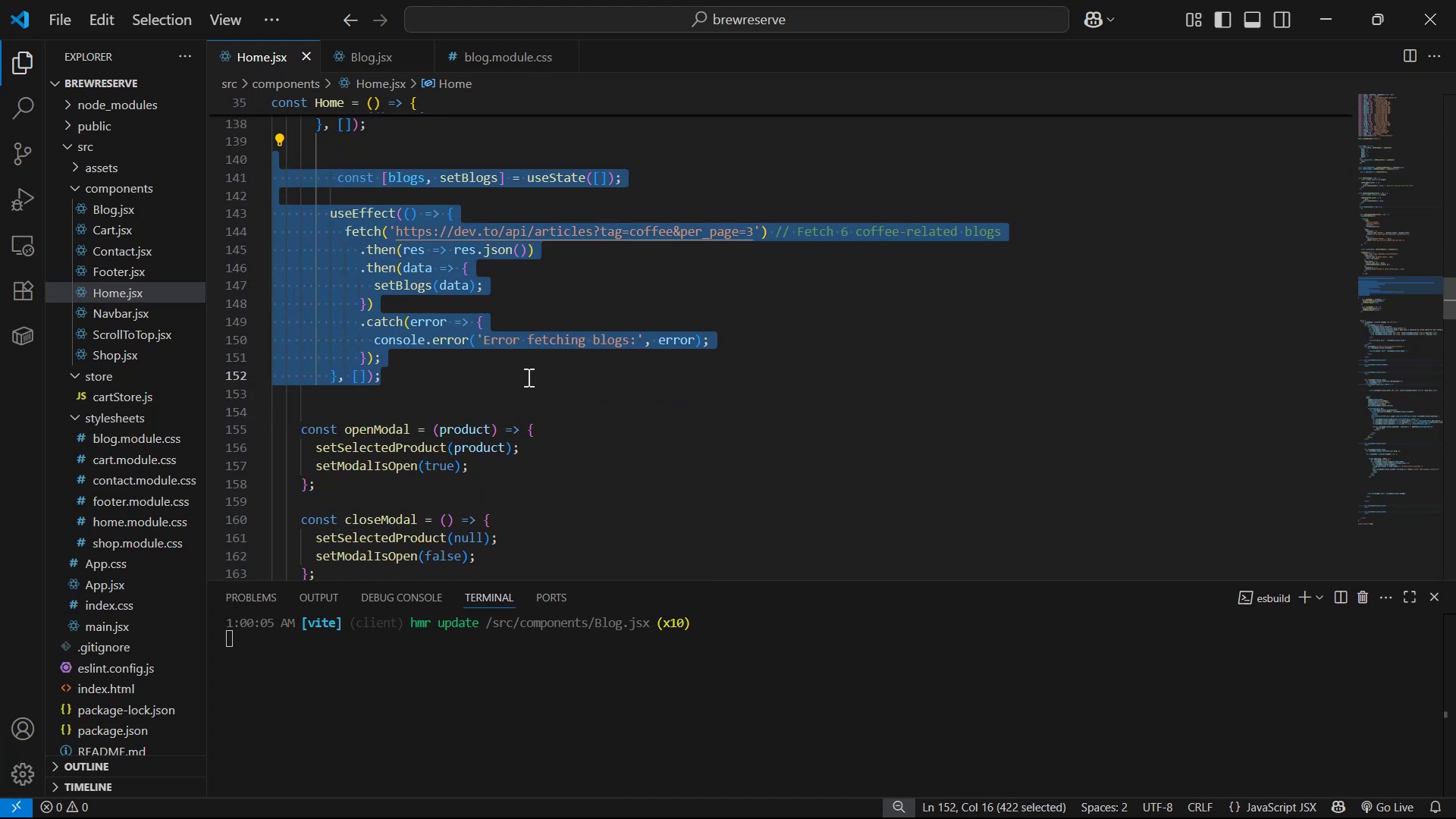 
scroll: coordinate [475, 419], scroll_direction: down, amount: 4.0
 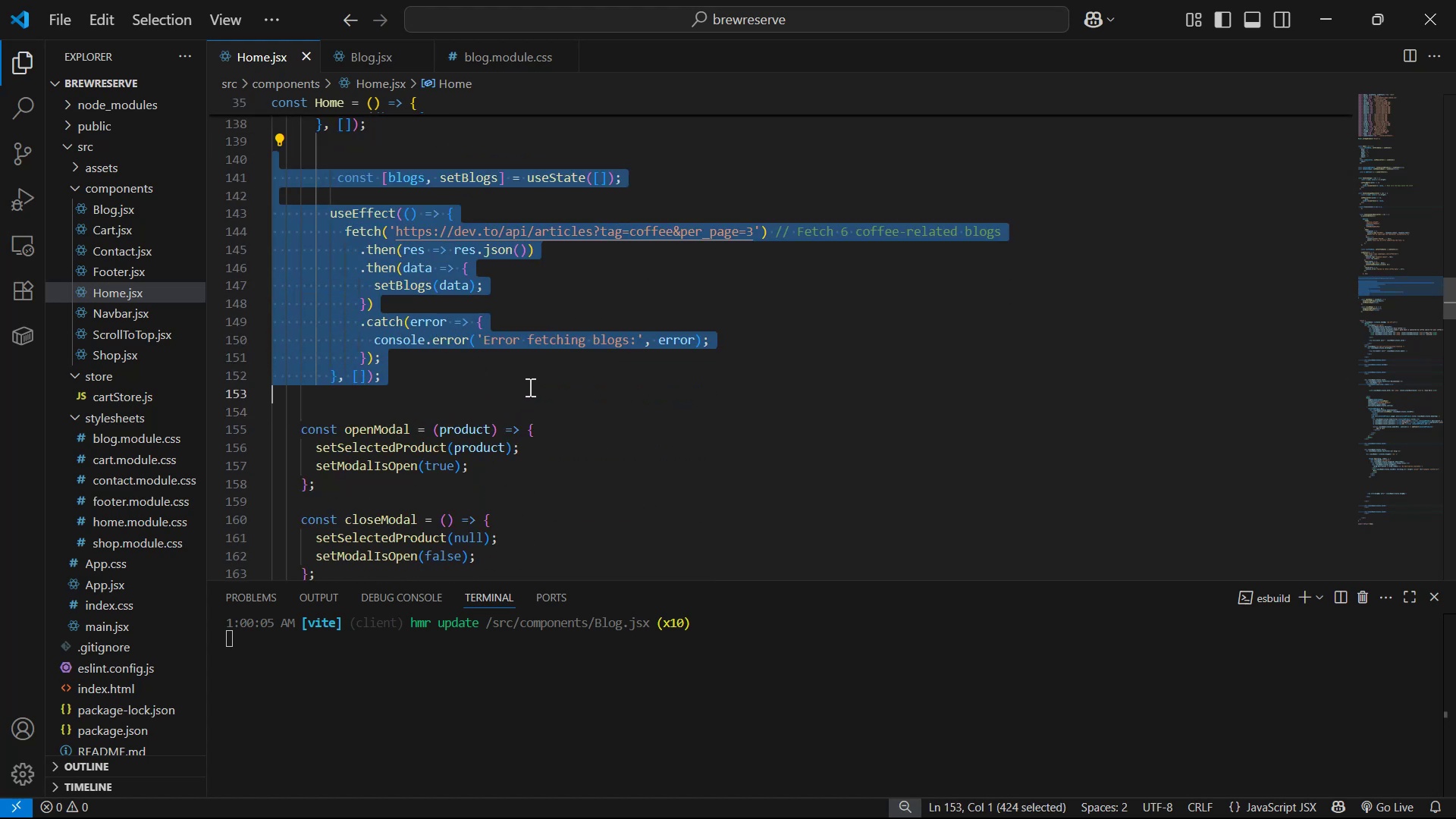 
key(Control+C)
 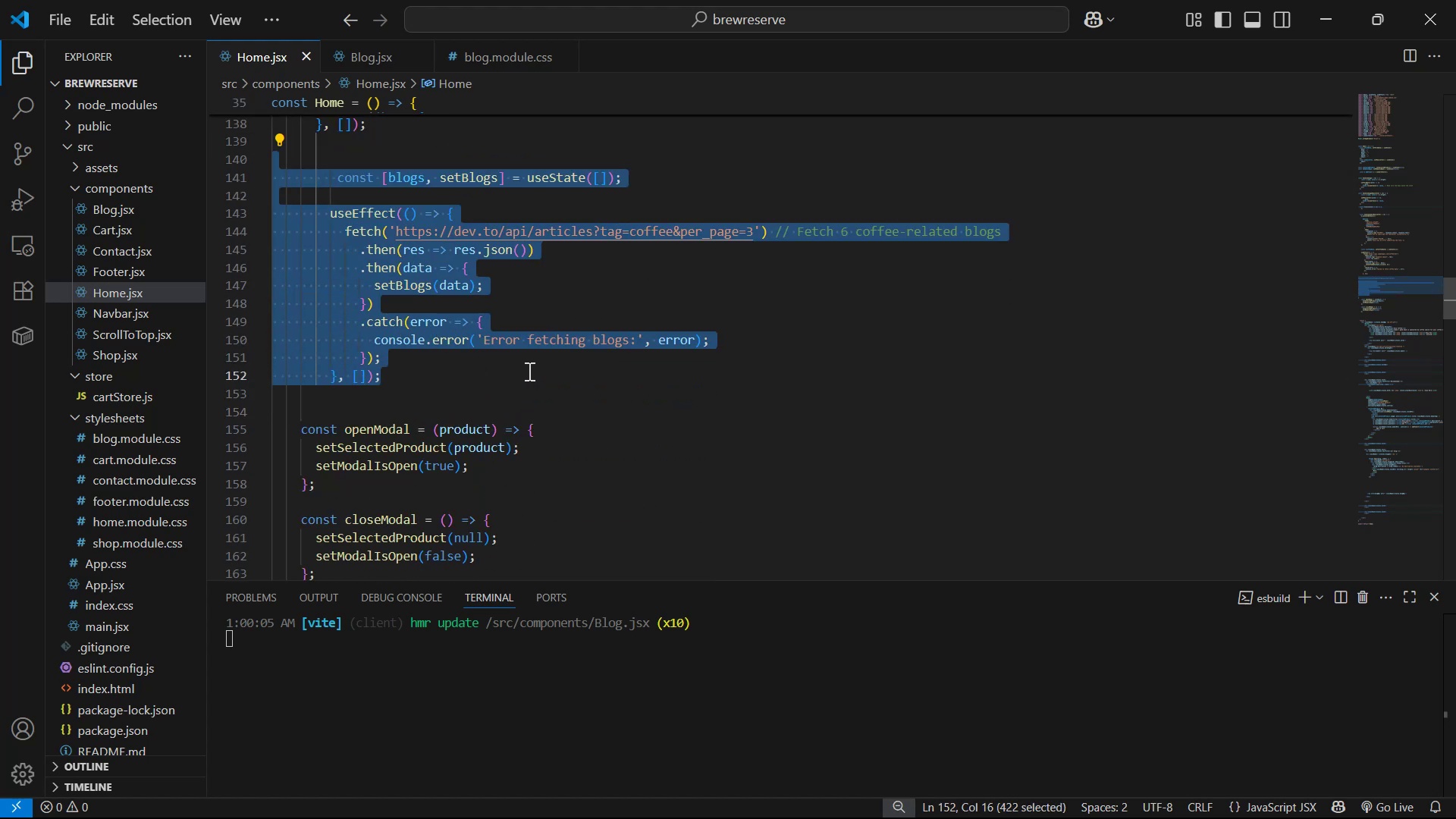 
key(Control+C)
 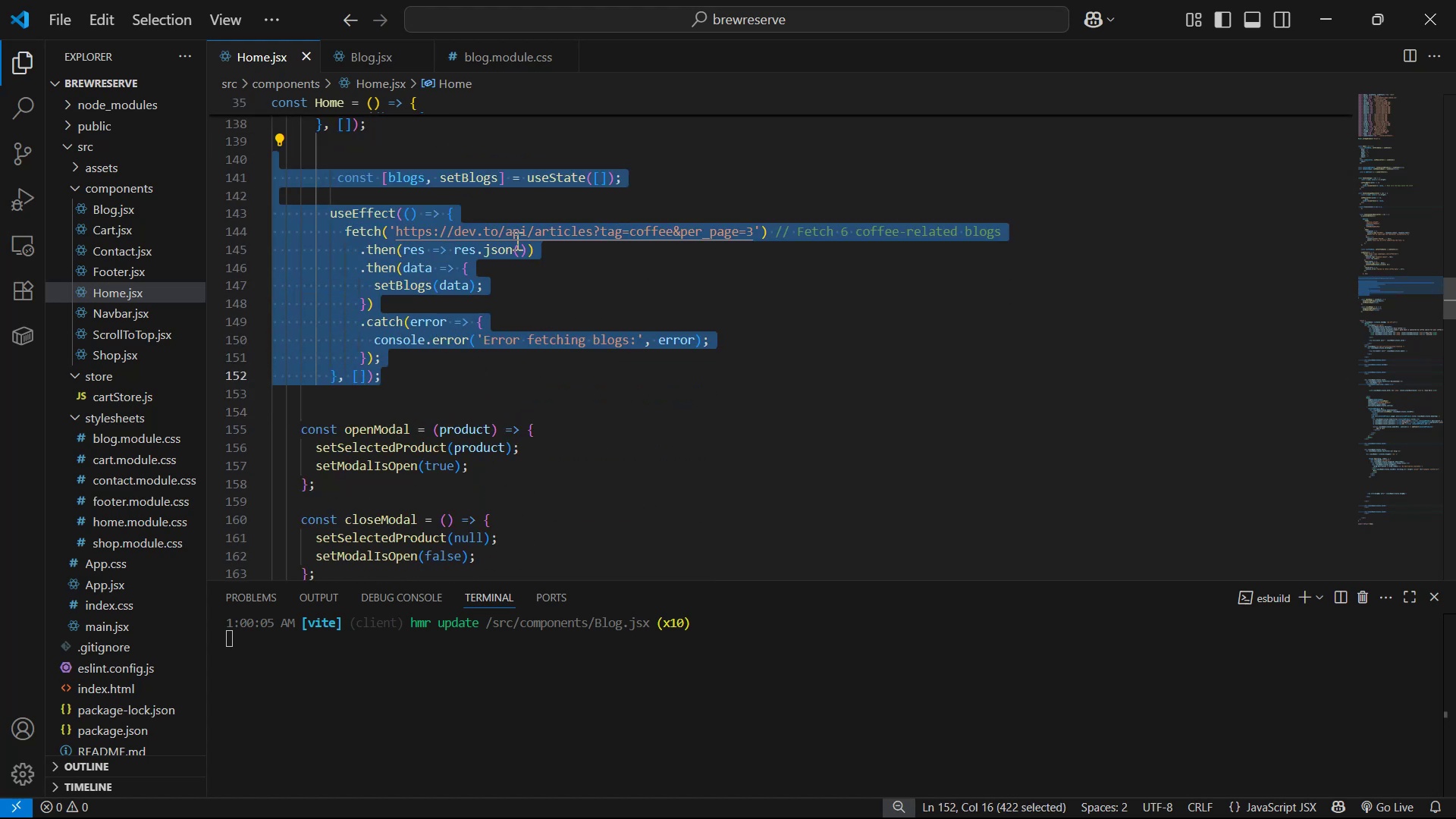 
key(Control+C)
 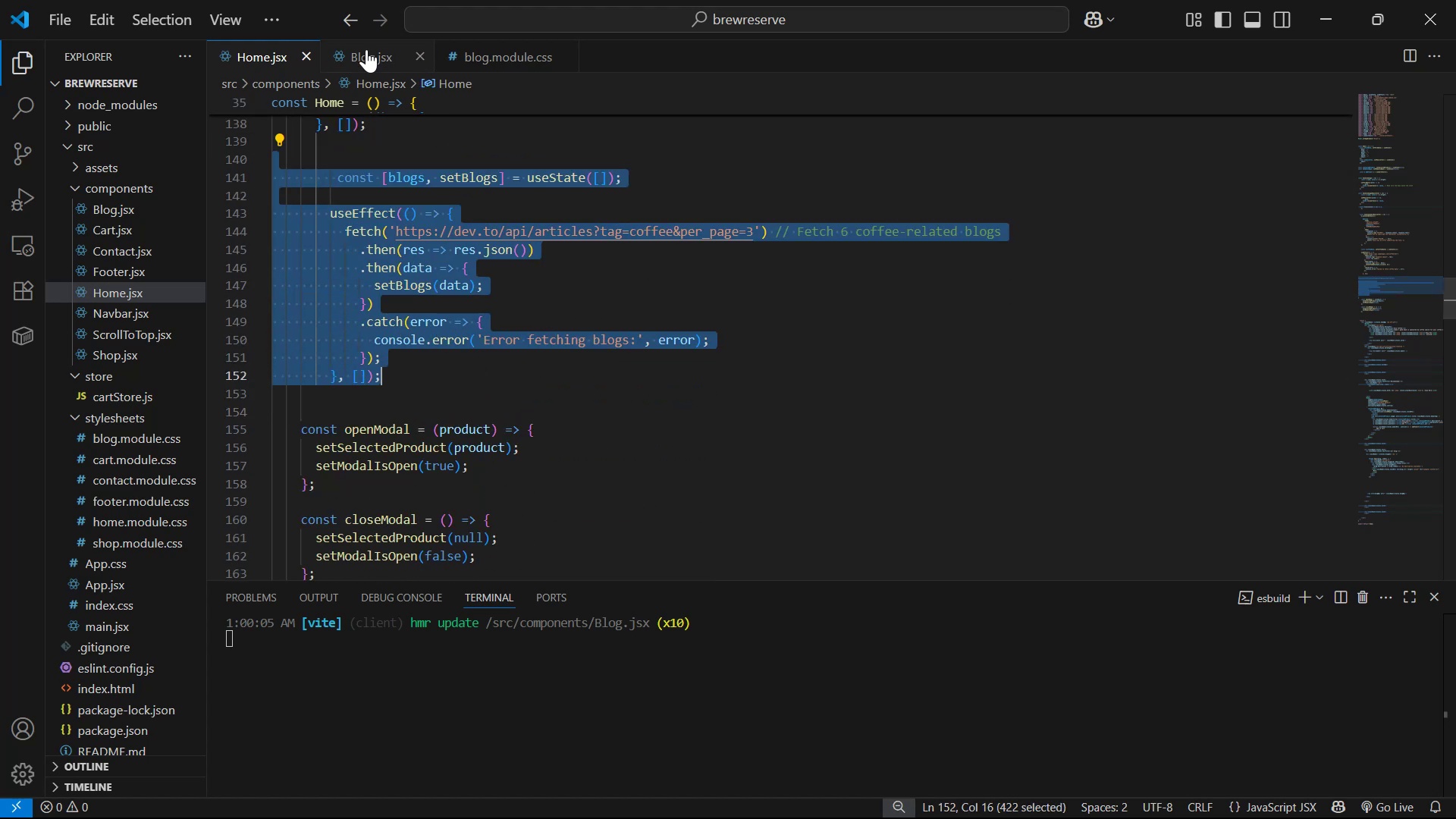 
left_click([372, 55])
 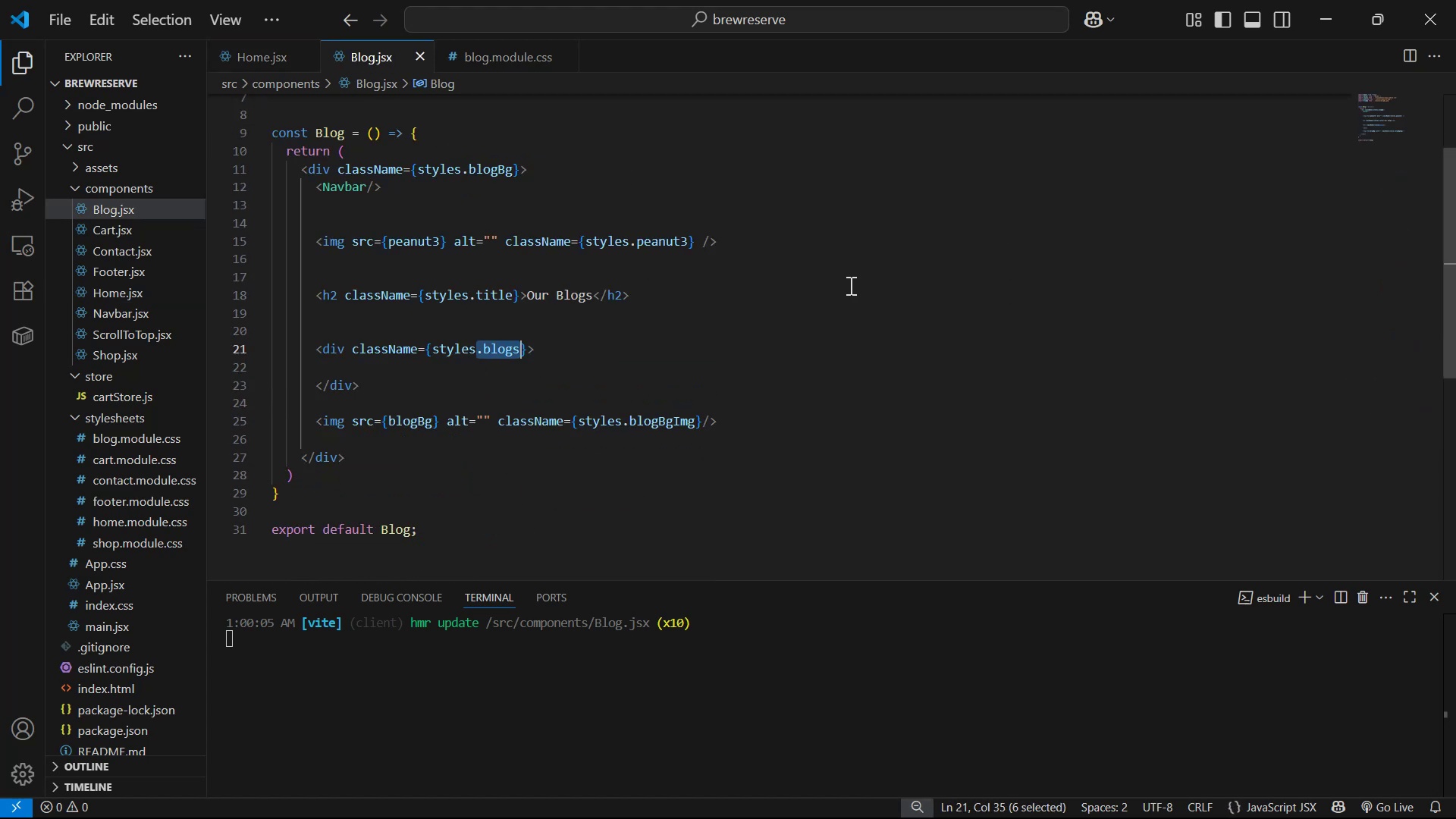 
scroll: coordinate [1050, 328], scroll_direction: up, amount: 5.0
 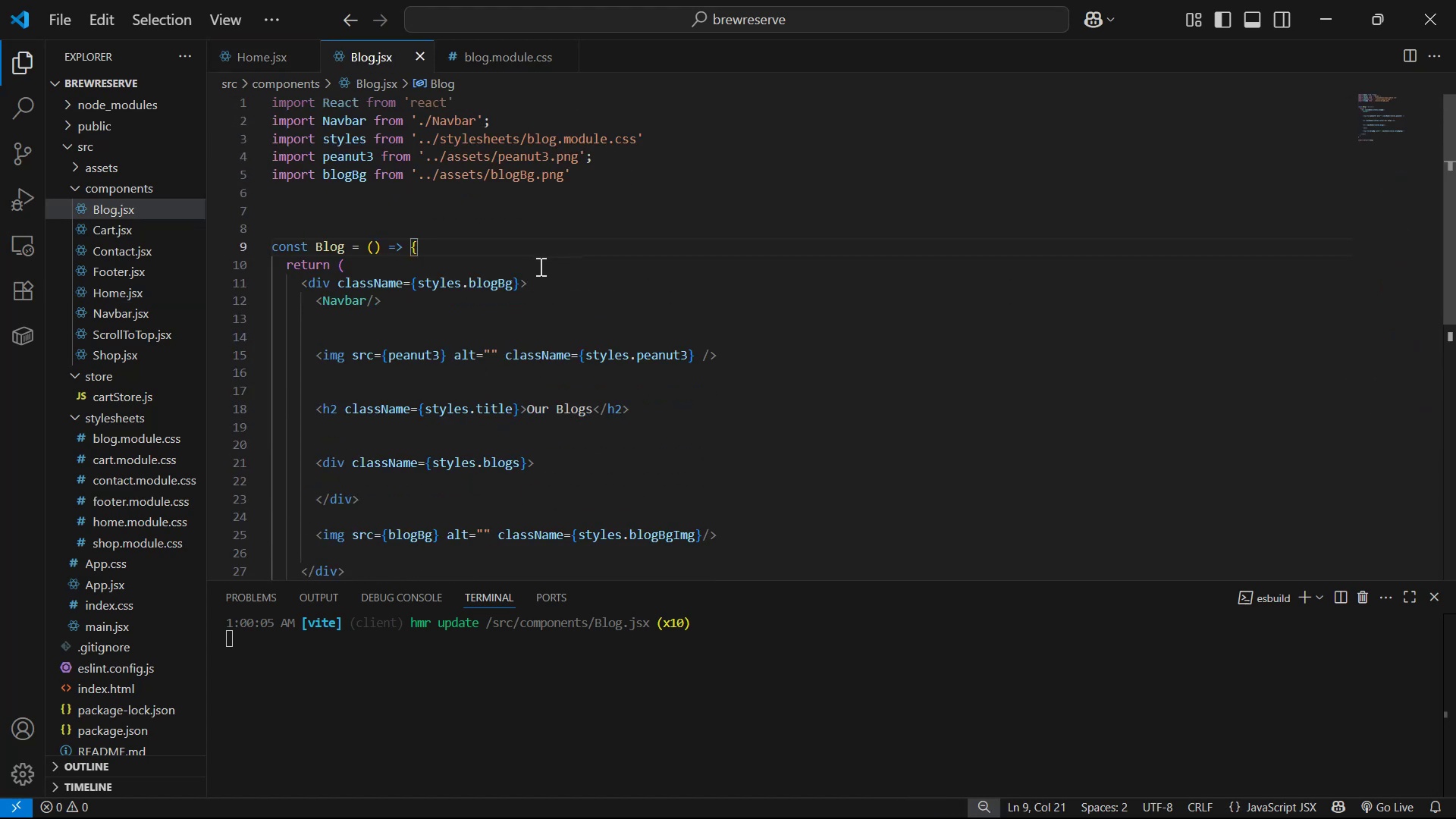 
key(Enter)
 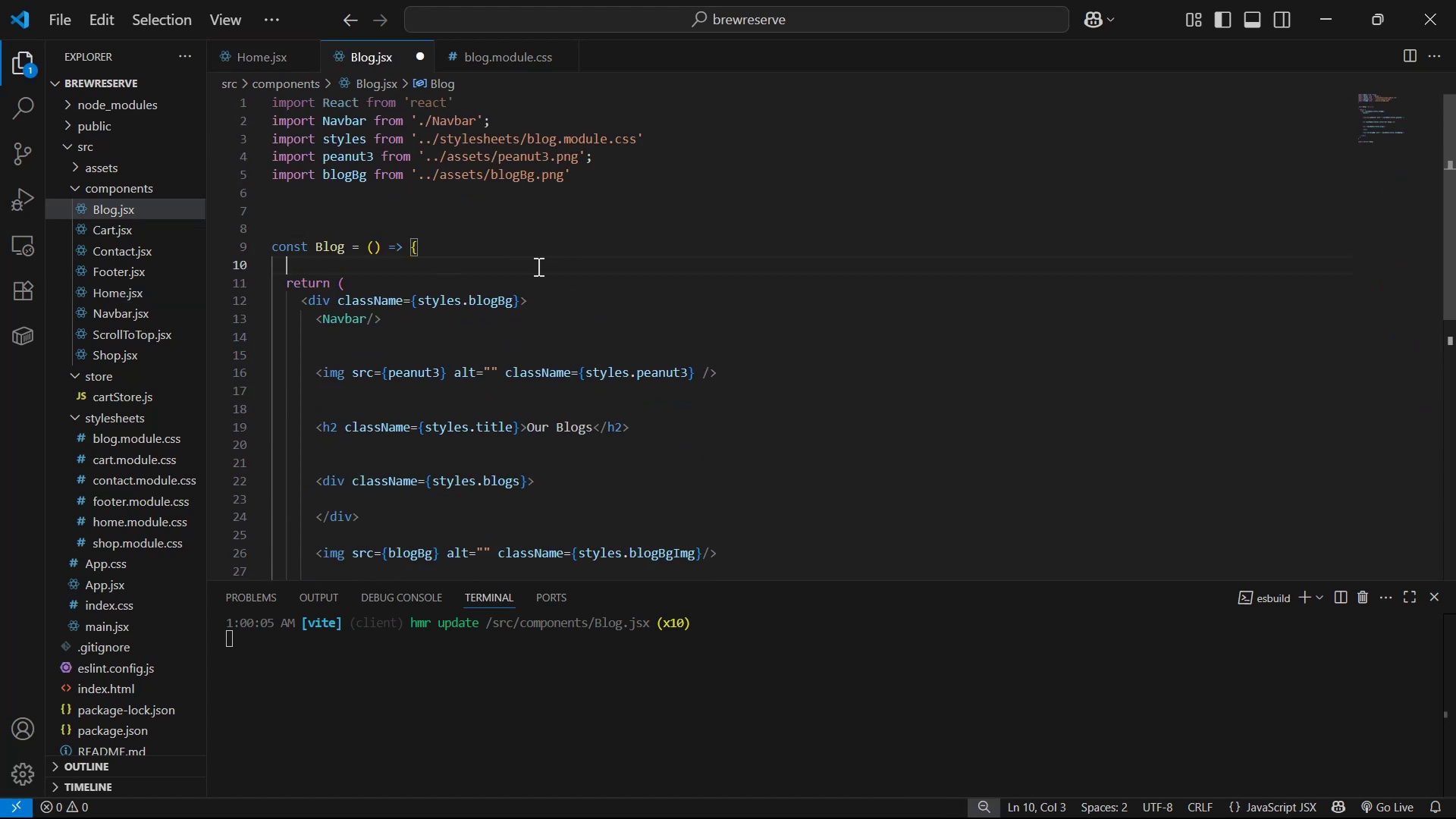 
key(Enter)
 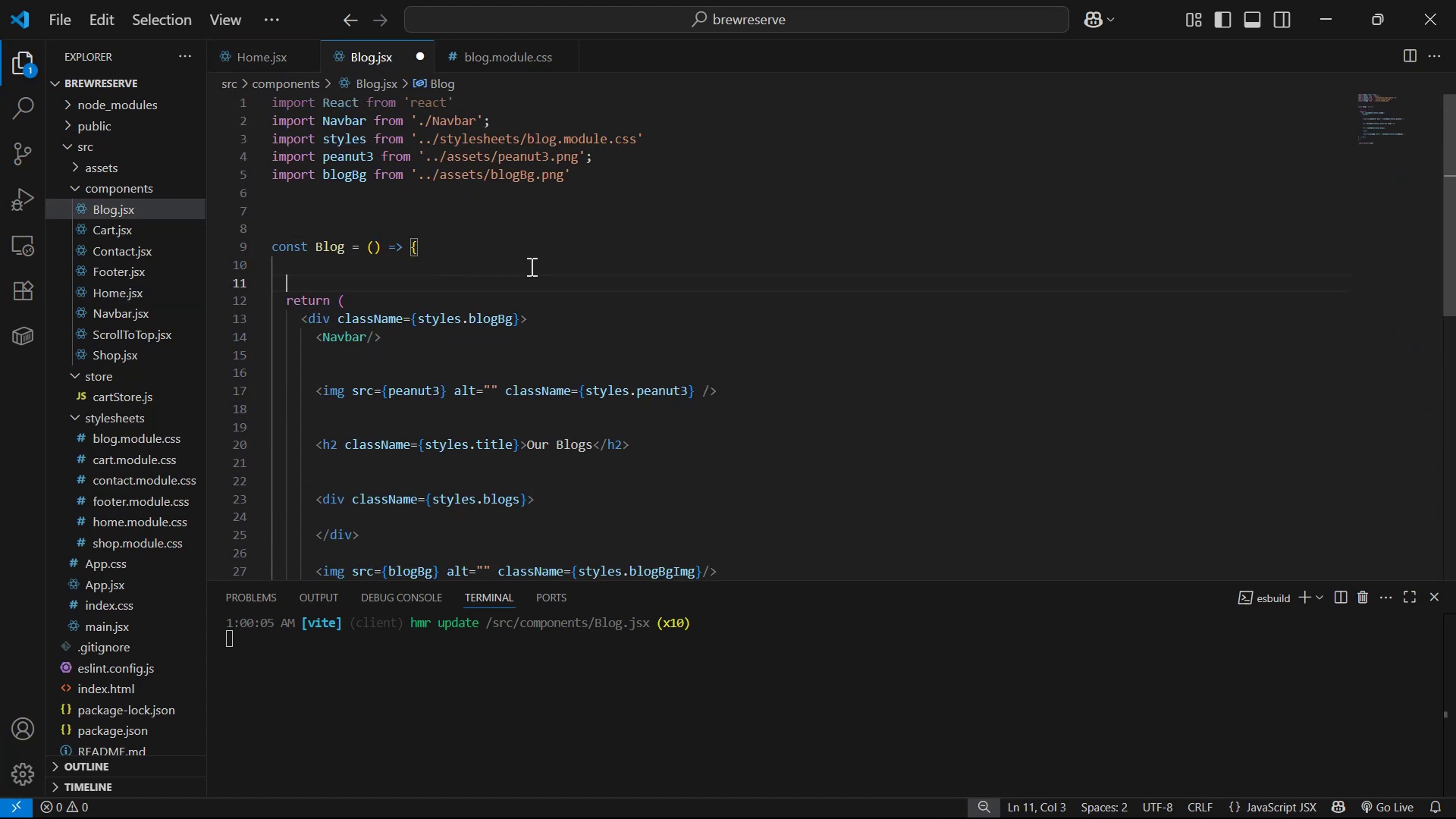 
key(Control+V)
 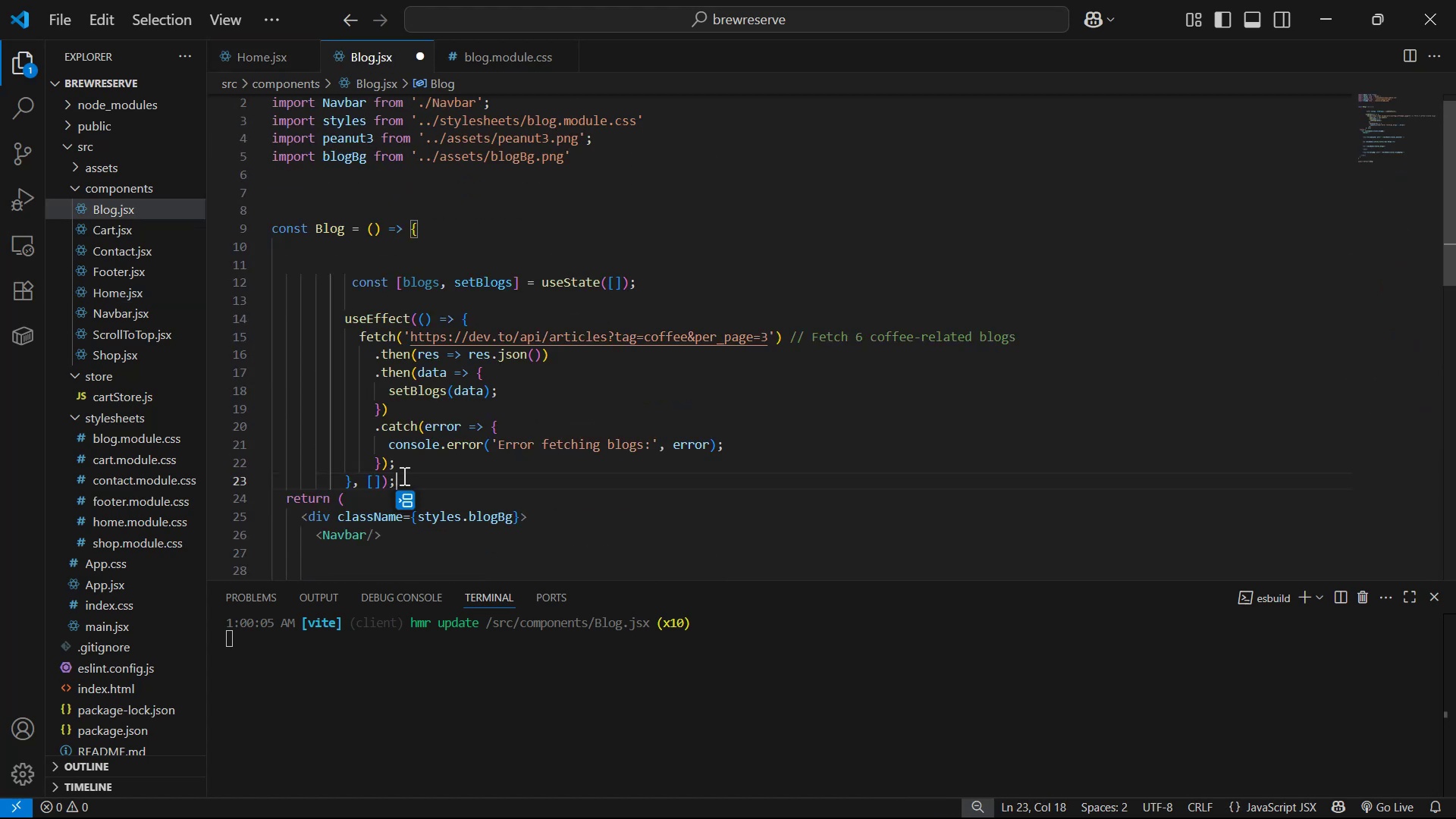 
left_click([337, 478])
 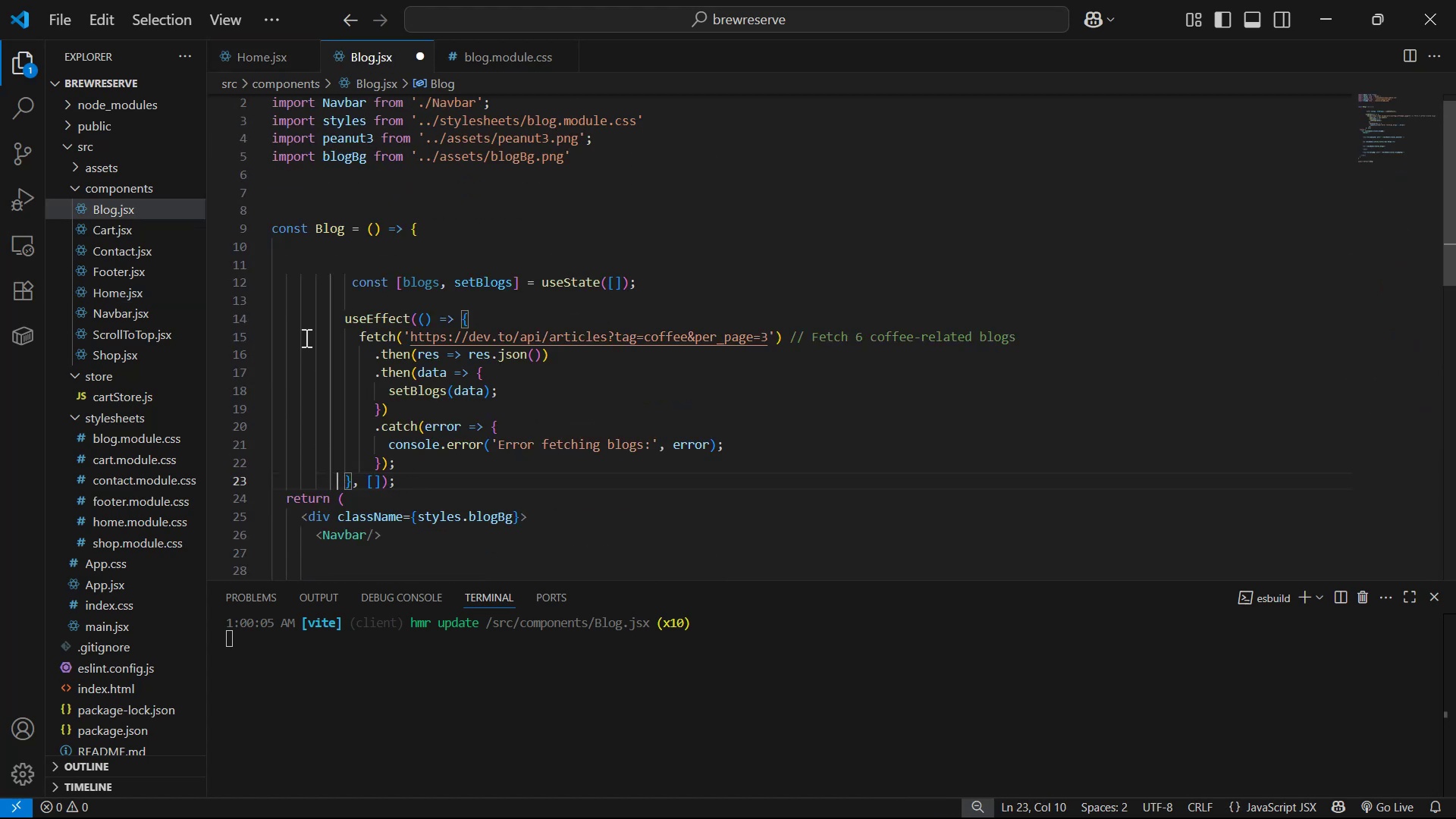 
hold_key(key=AltLeft, duration=0.73)
hold_key(key=ShiftLeft, duration=0.46)
left_click([332, 285])
 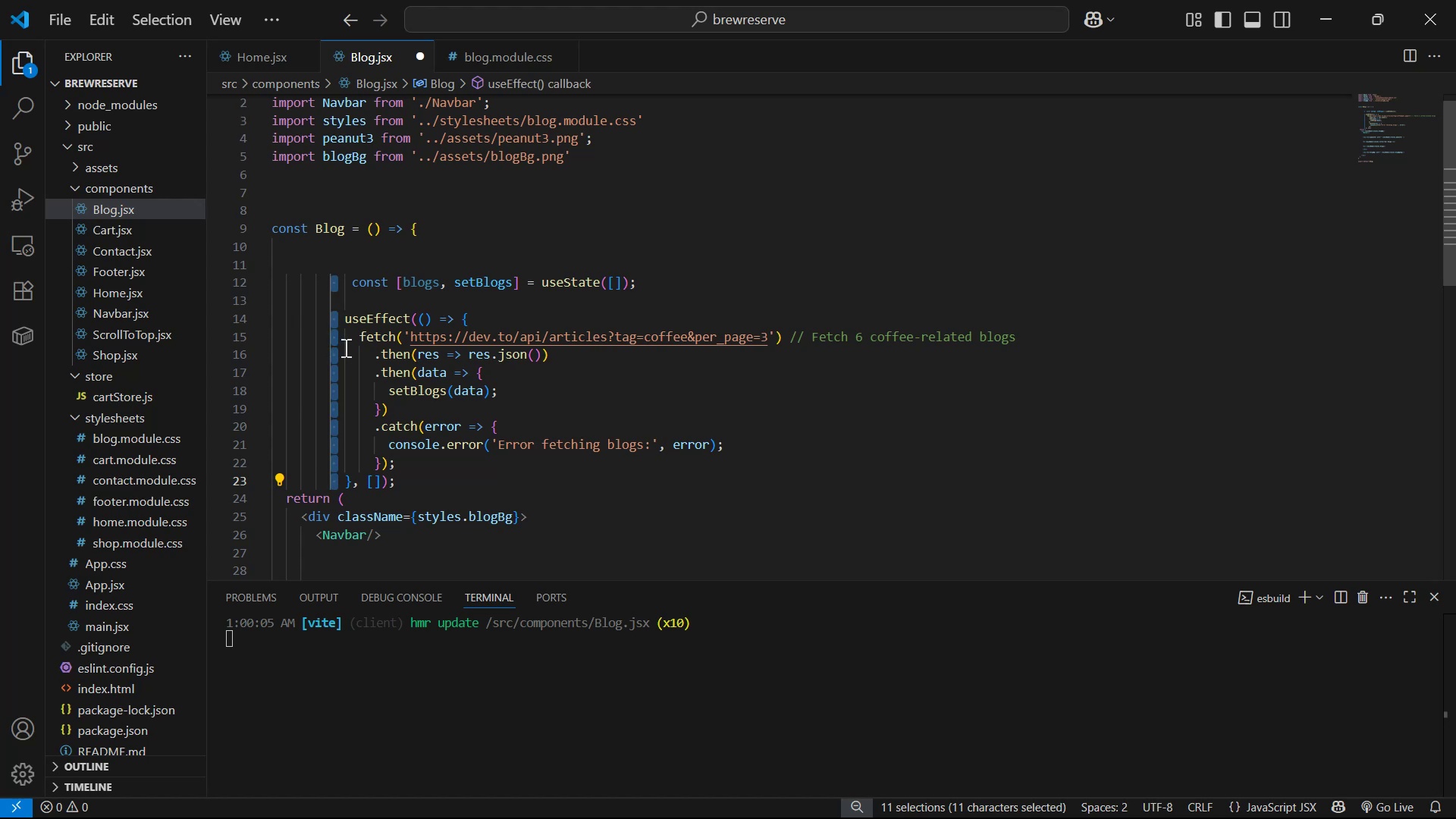 
key(Backspace)
 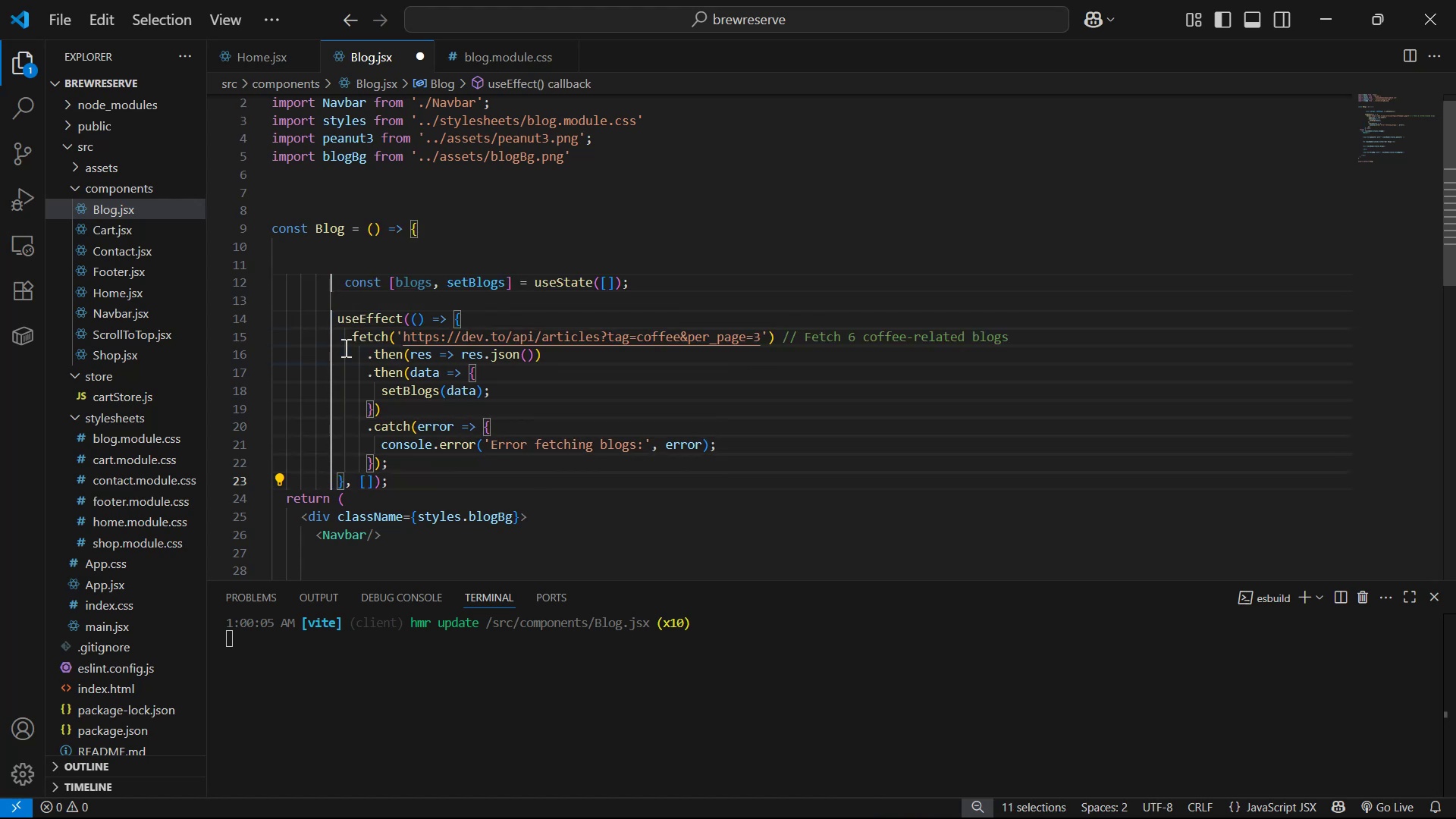 
key(Backspace)
 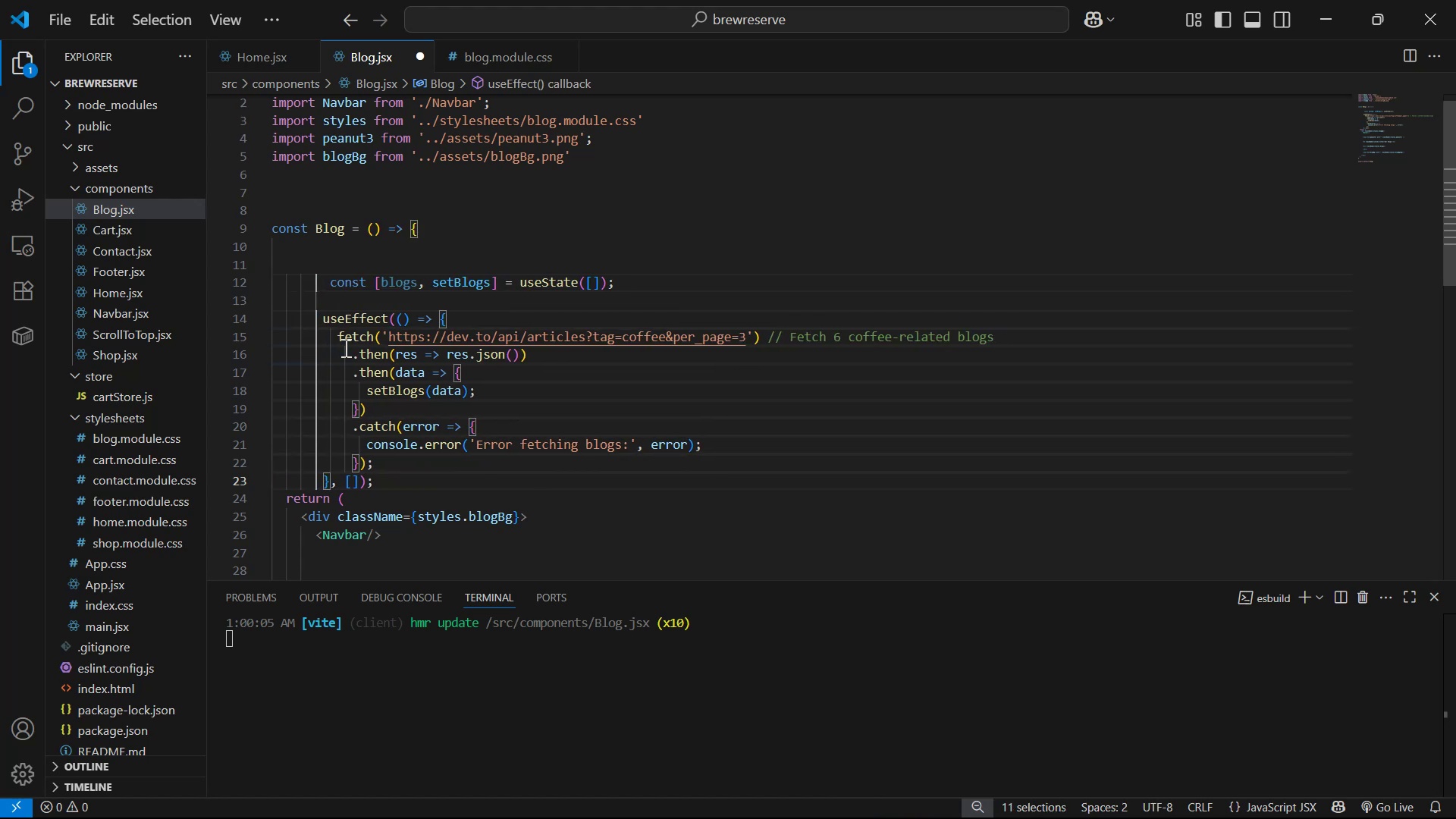 
key(Backspace)
 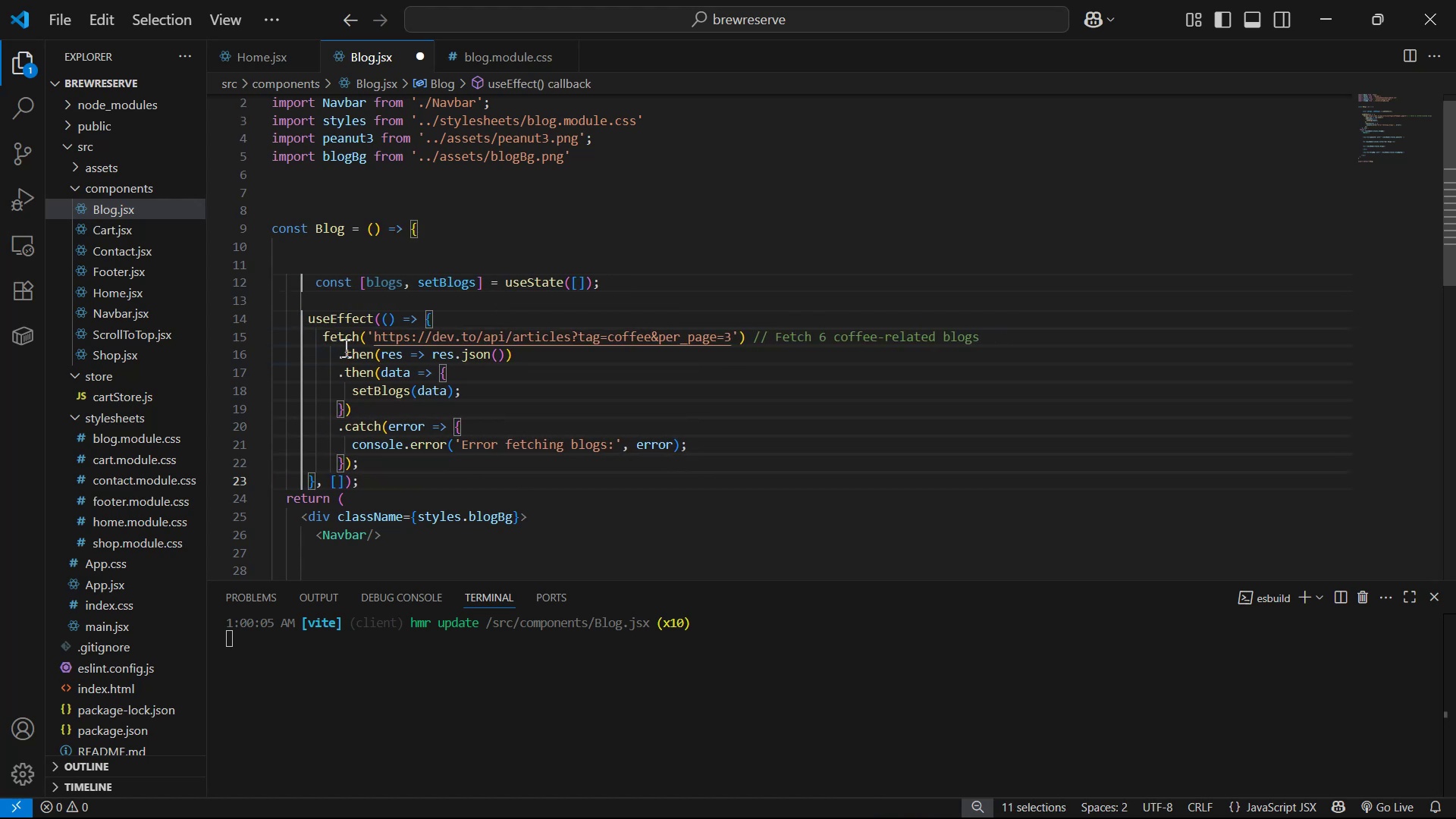 
key(Backspace)
 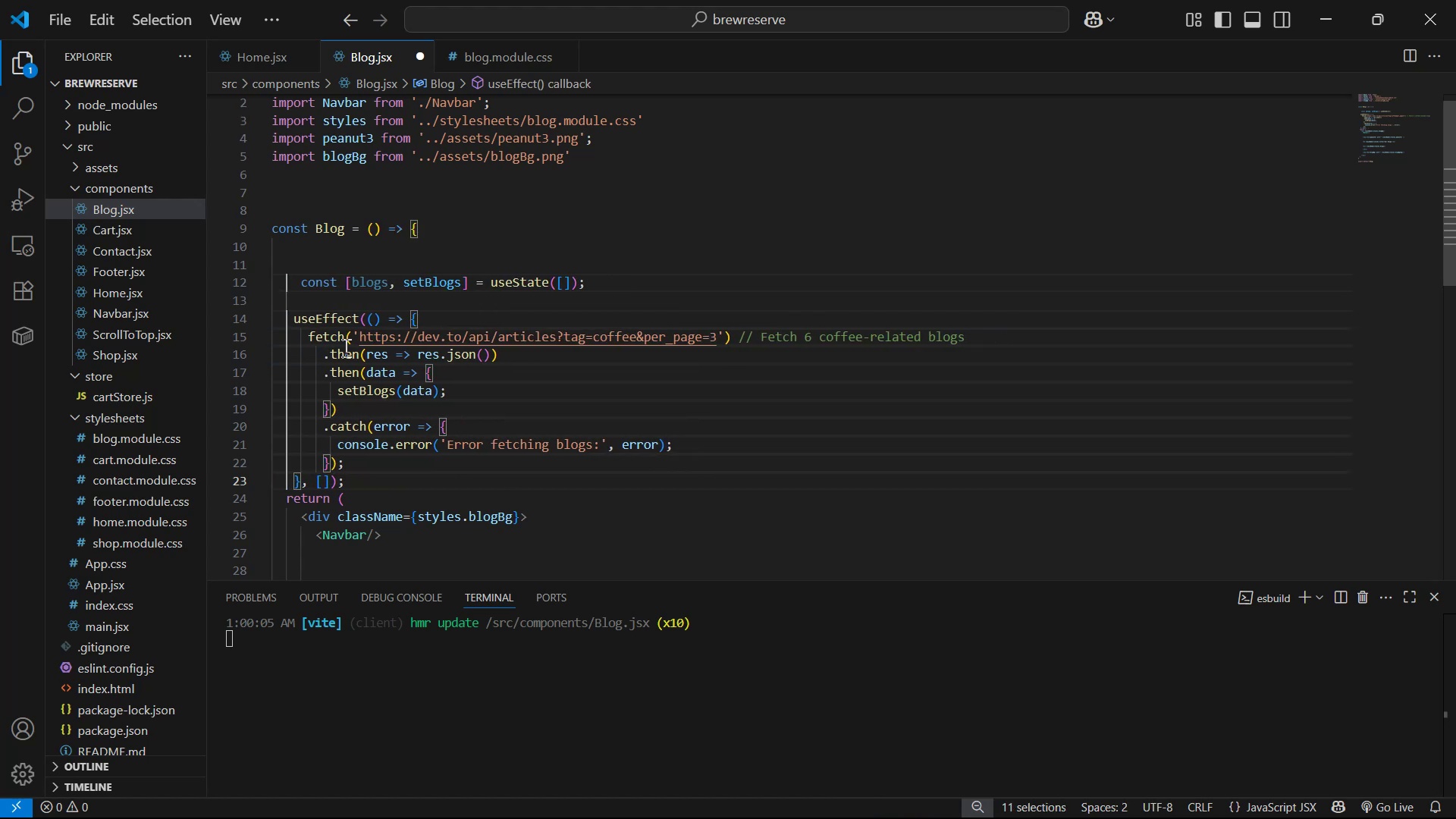 
key(Backspace)
 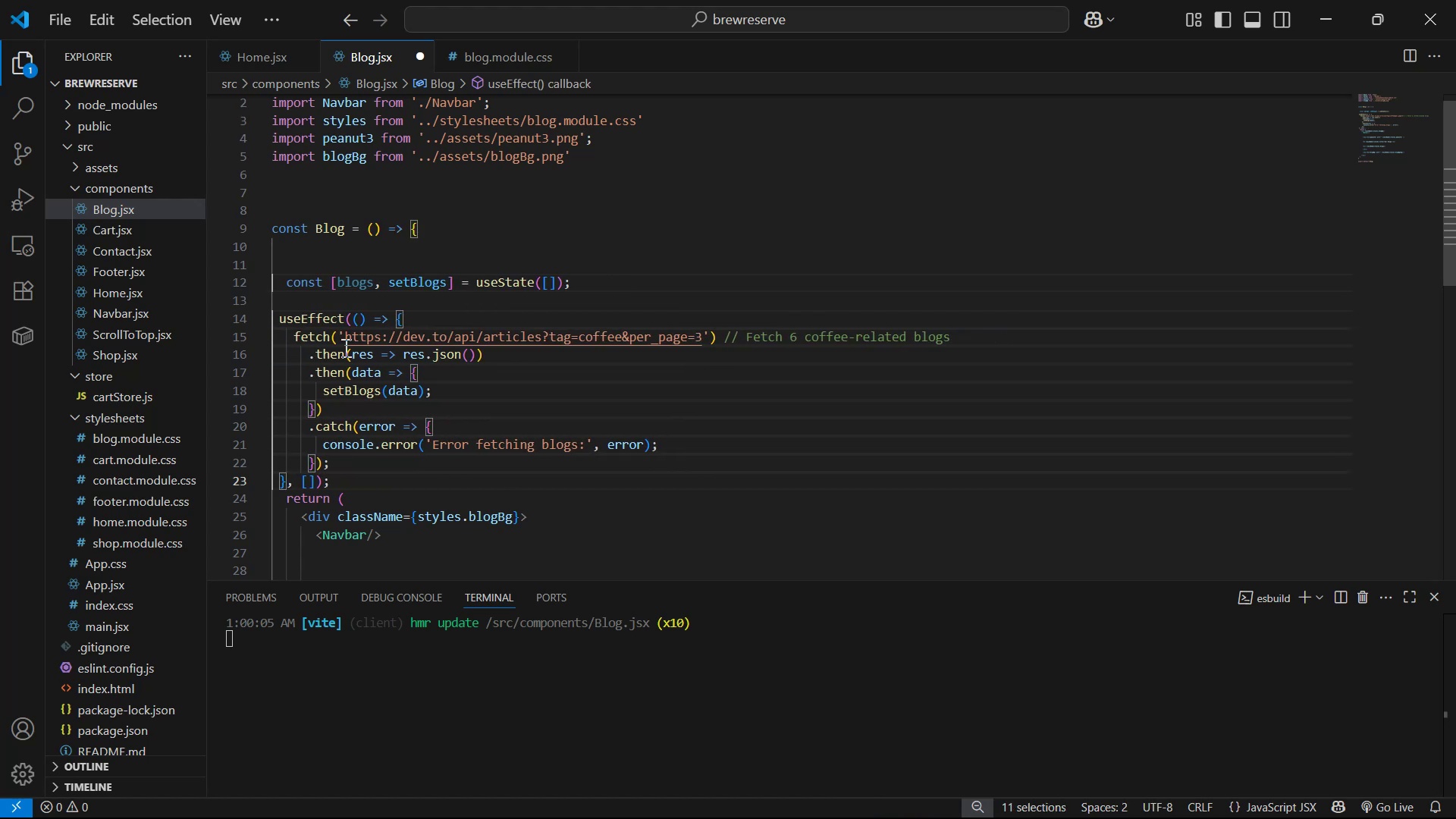 
key(Tab)
 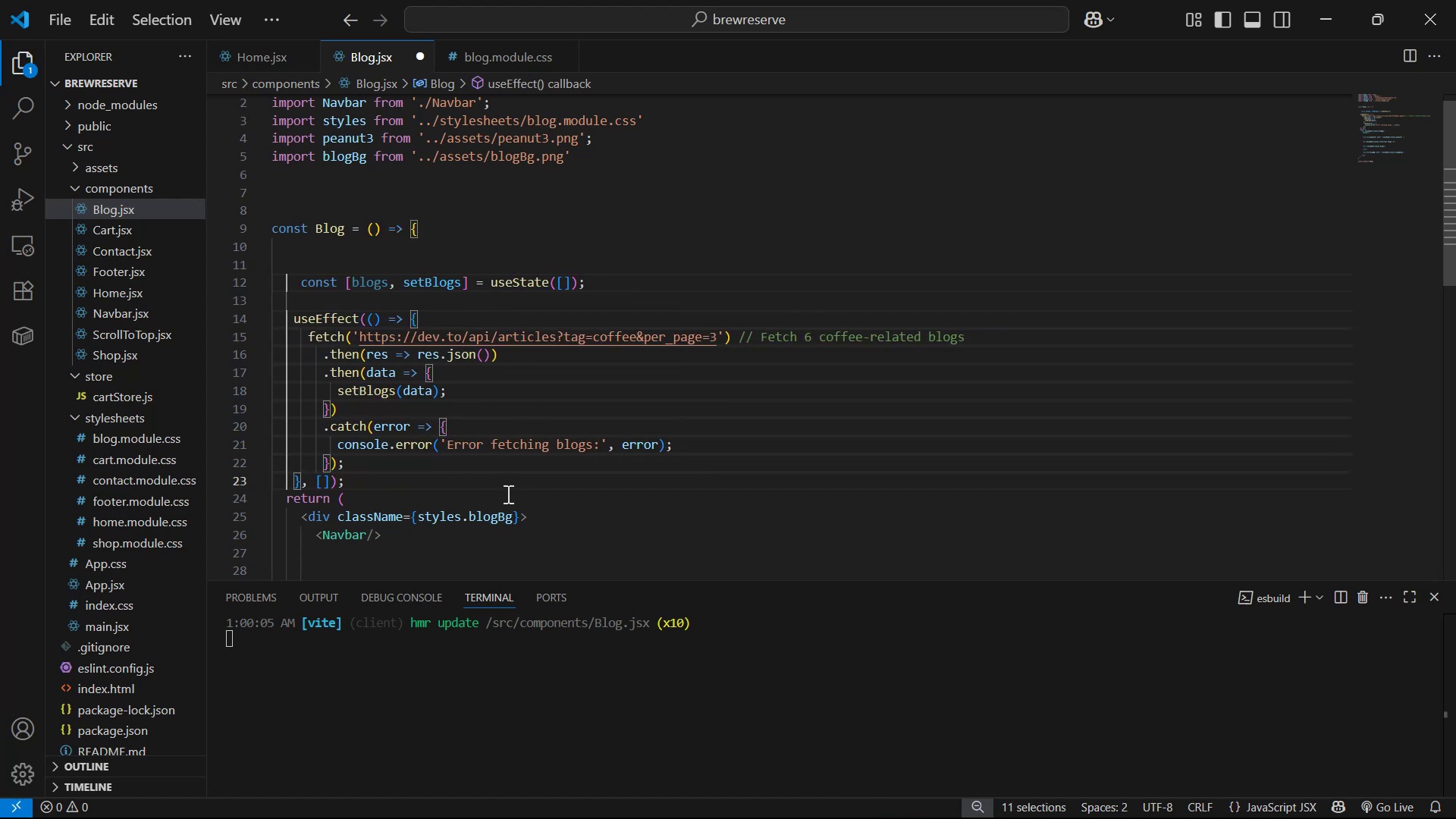 
double_click([539, 475])
 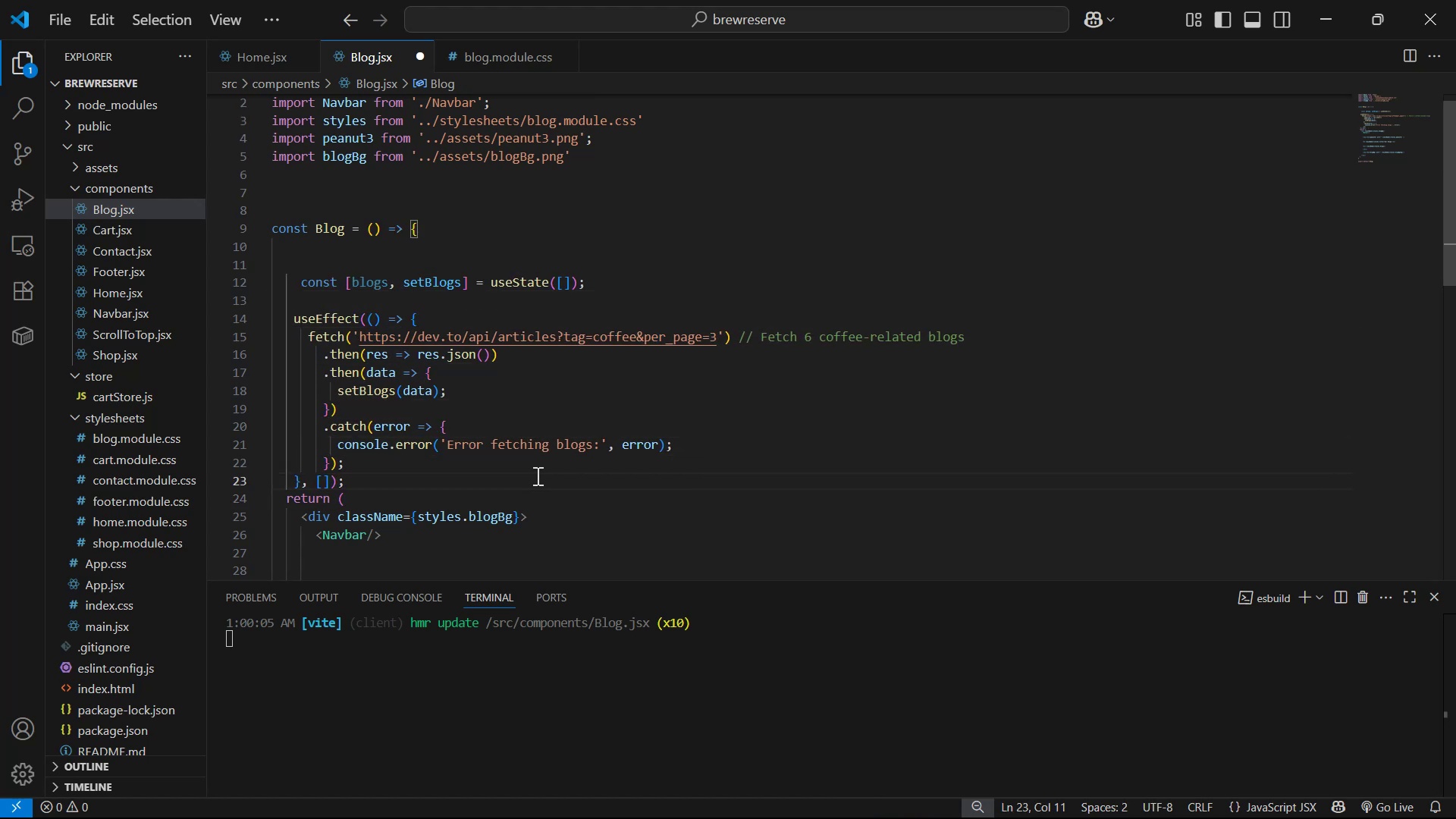 
key(Shift+ShiftRight)
 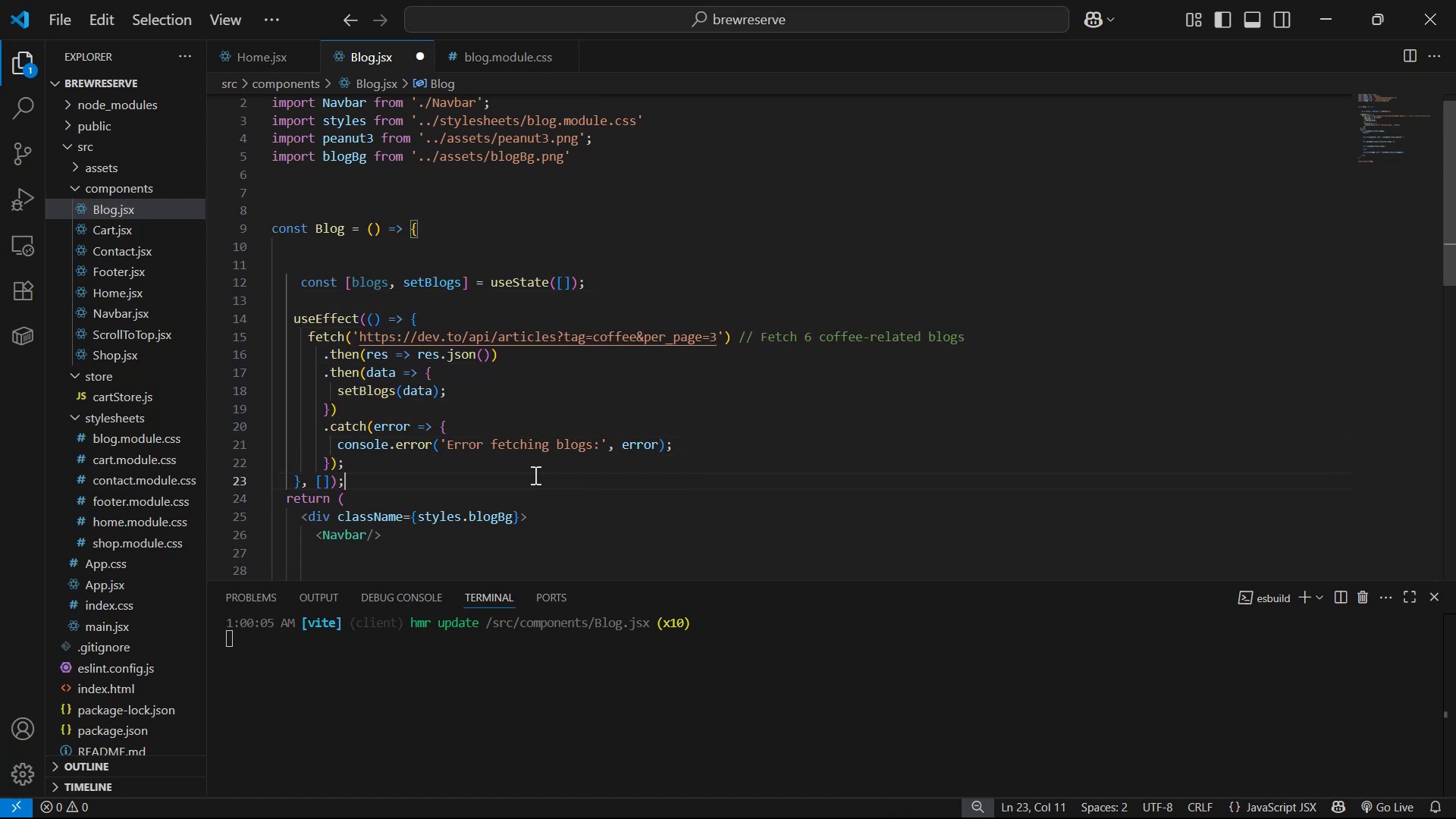 
key(Enter)
 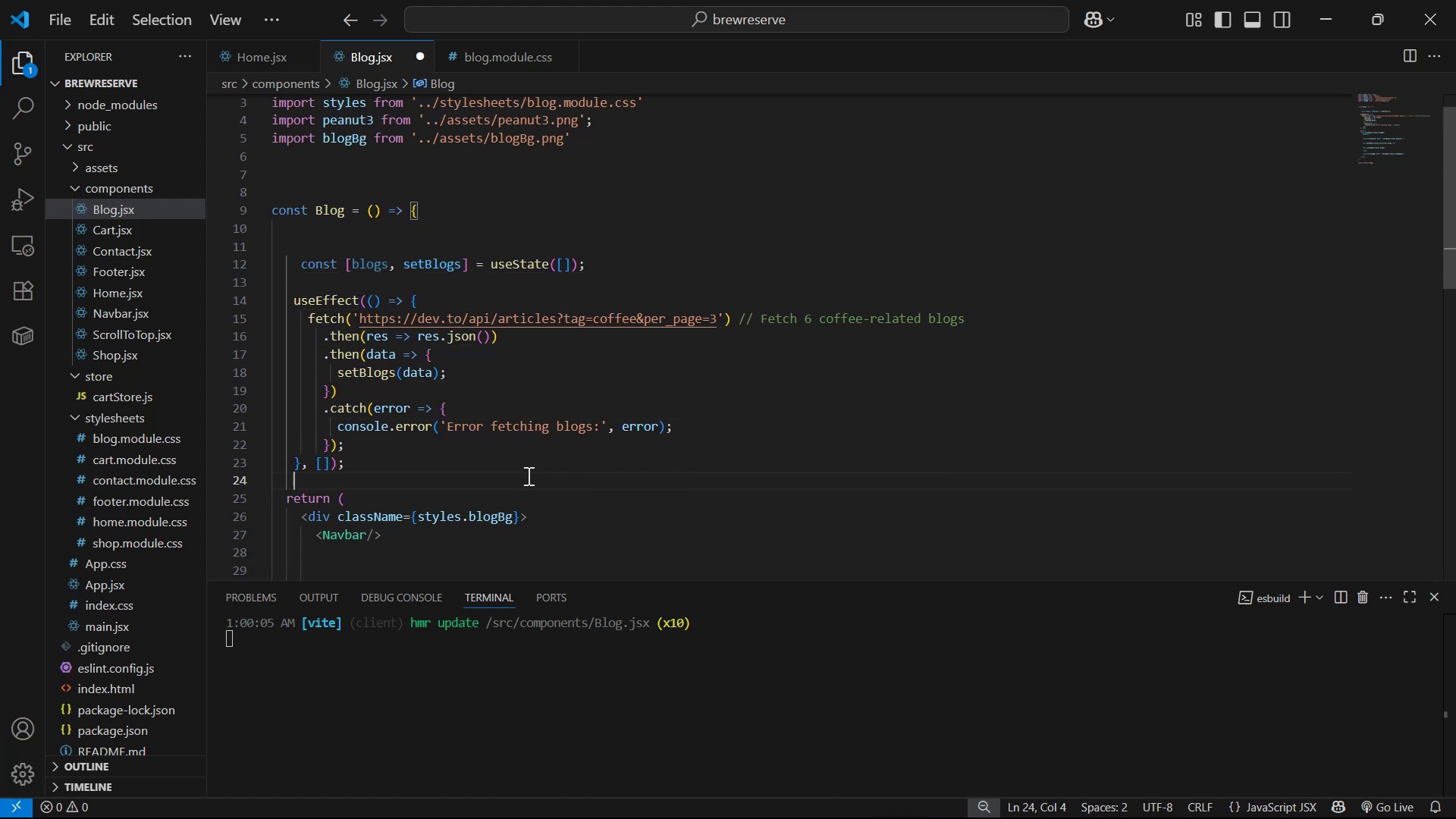 
key(Enter)
 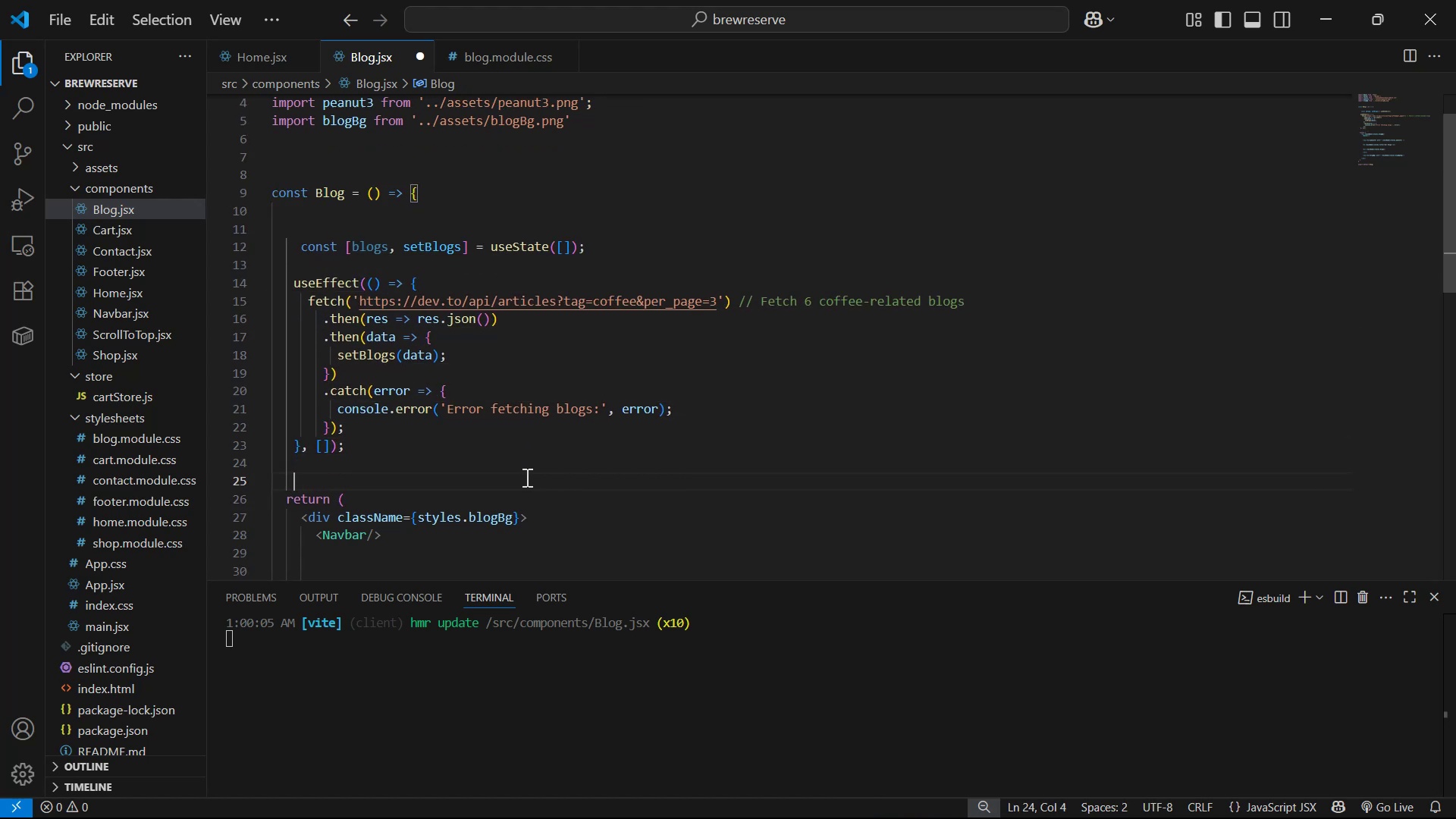 
key(Enter)
 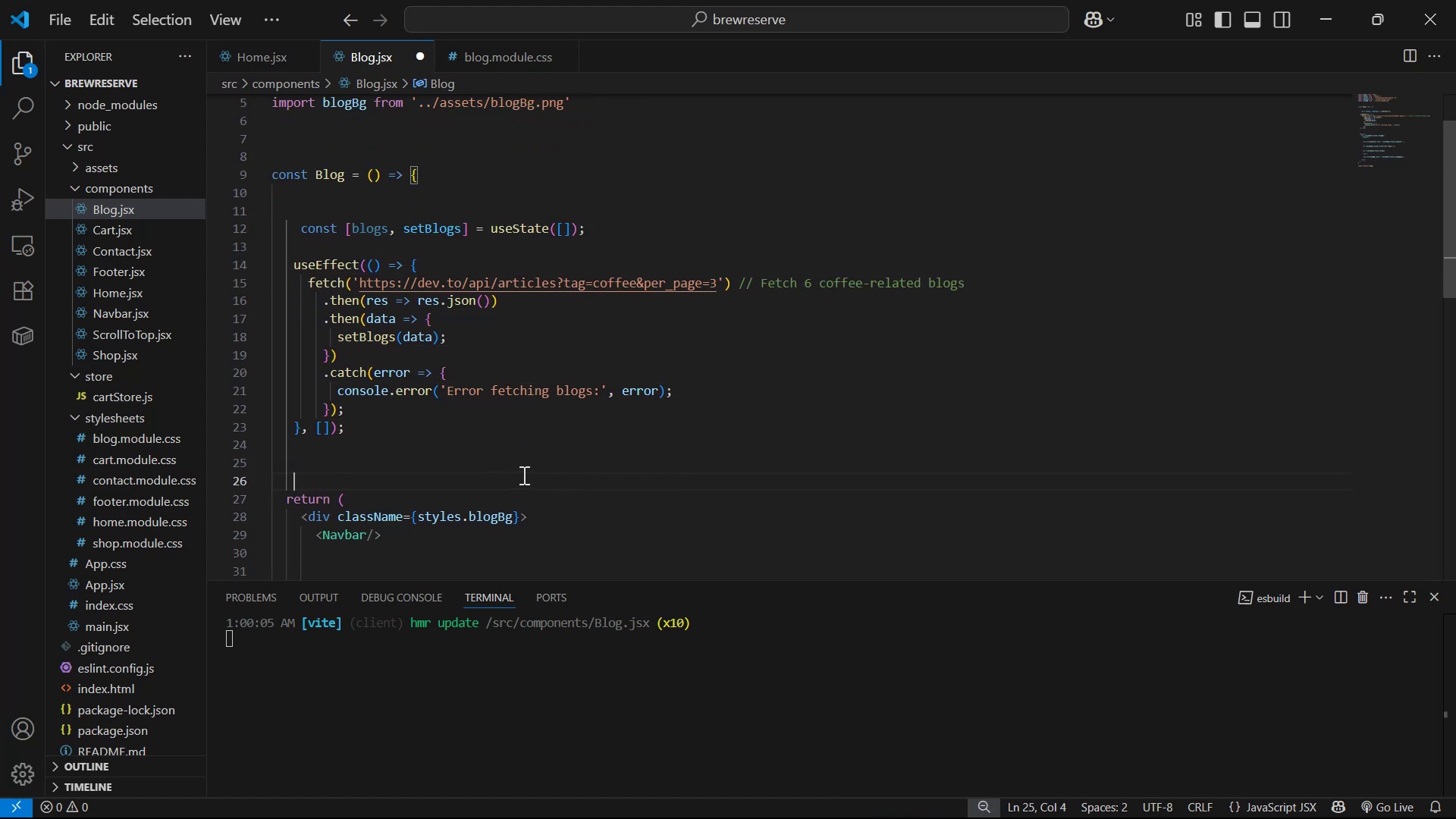 
key(Enter)
 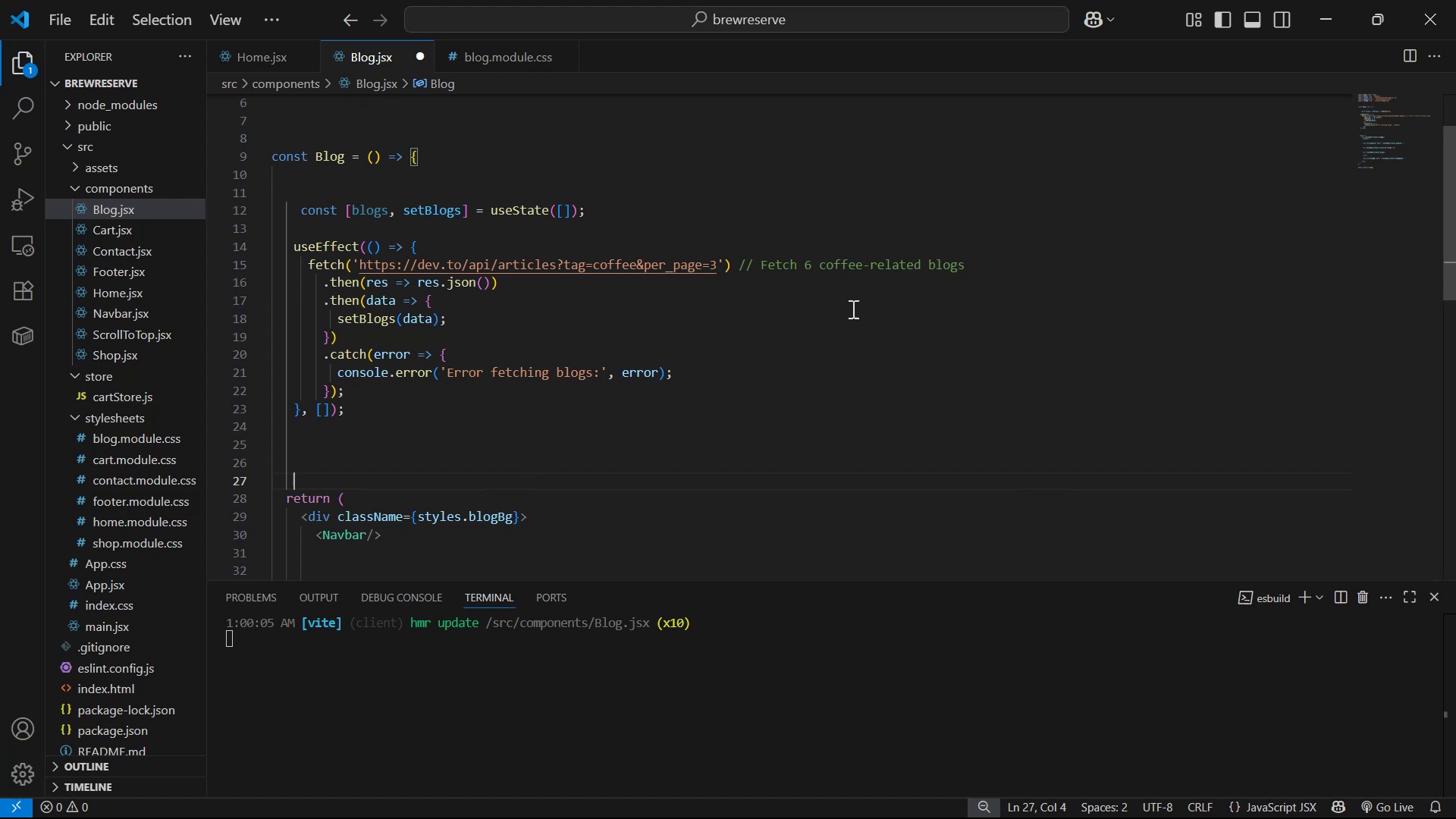 
wait(6.04)
 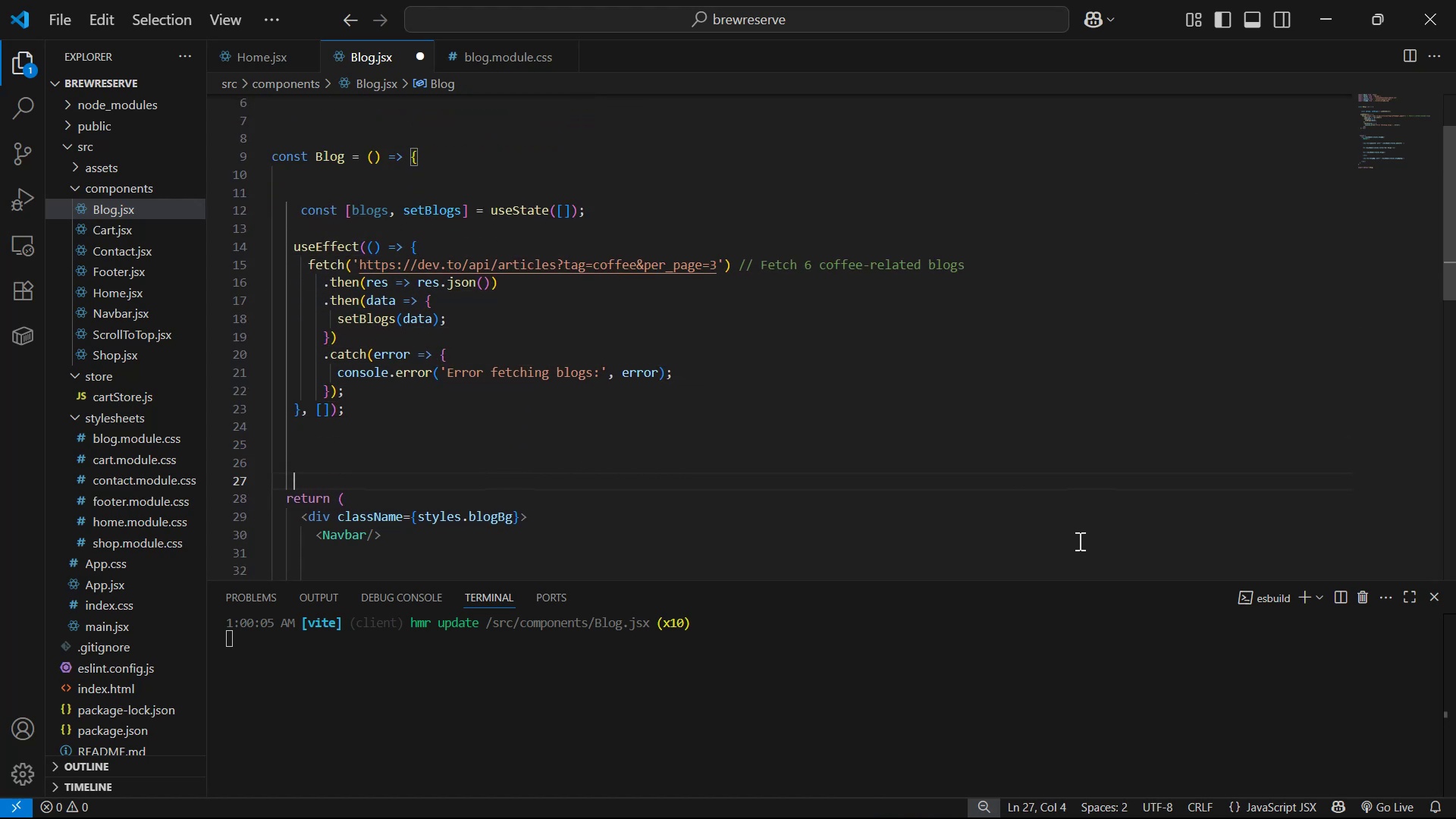 
left_click([719, 265])
 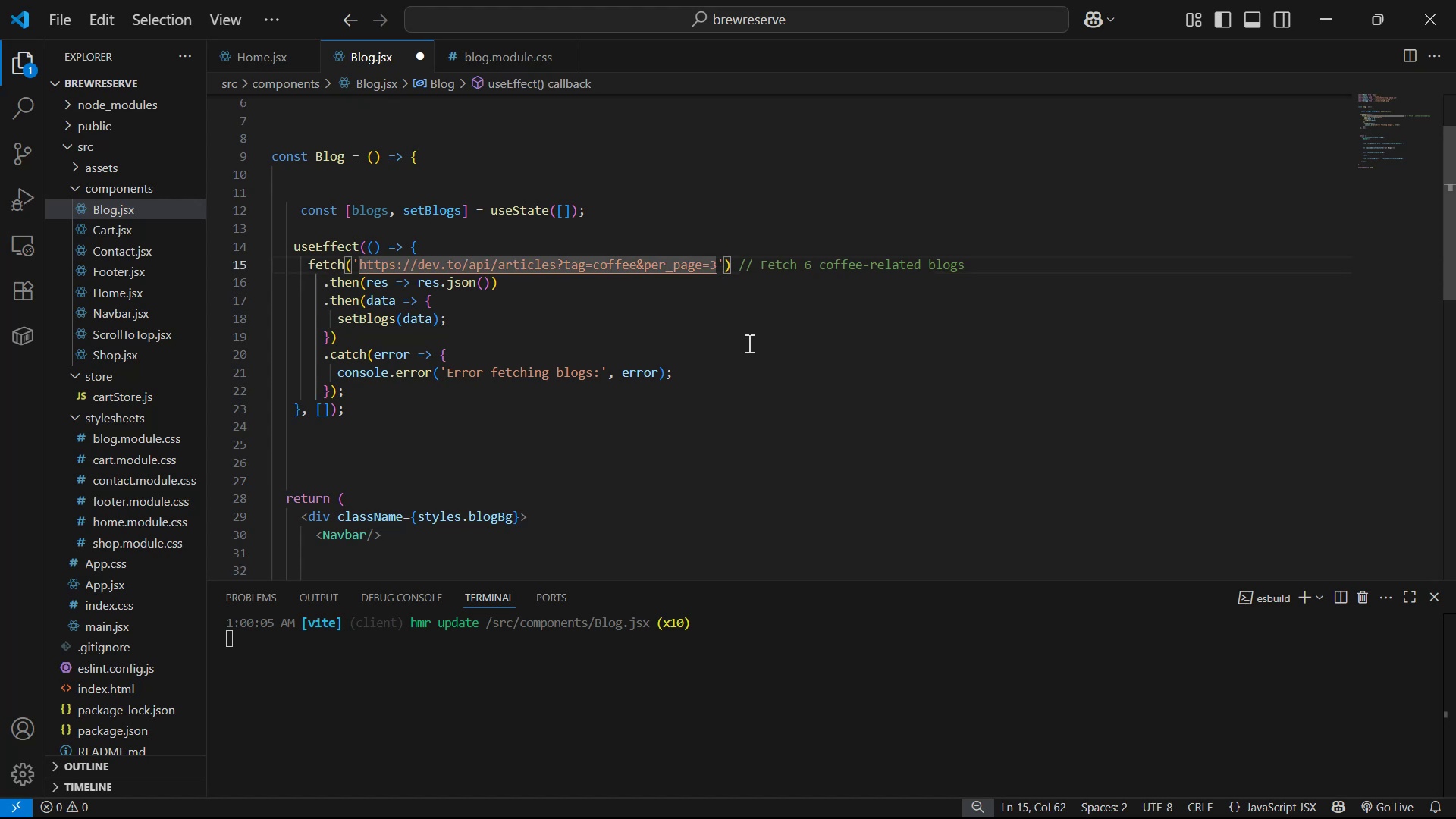 
key(Backspace)
type(12)
 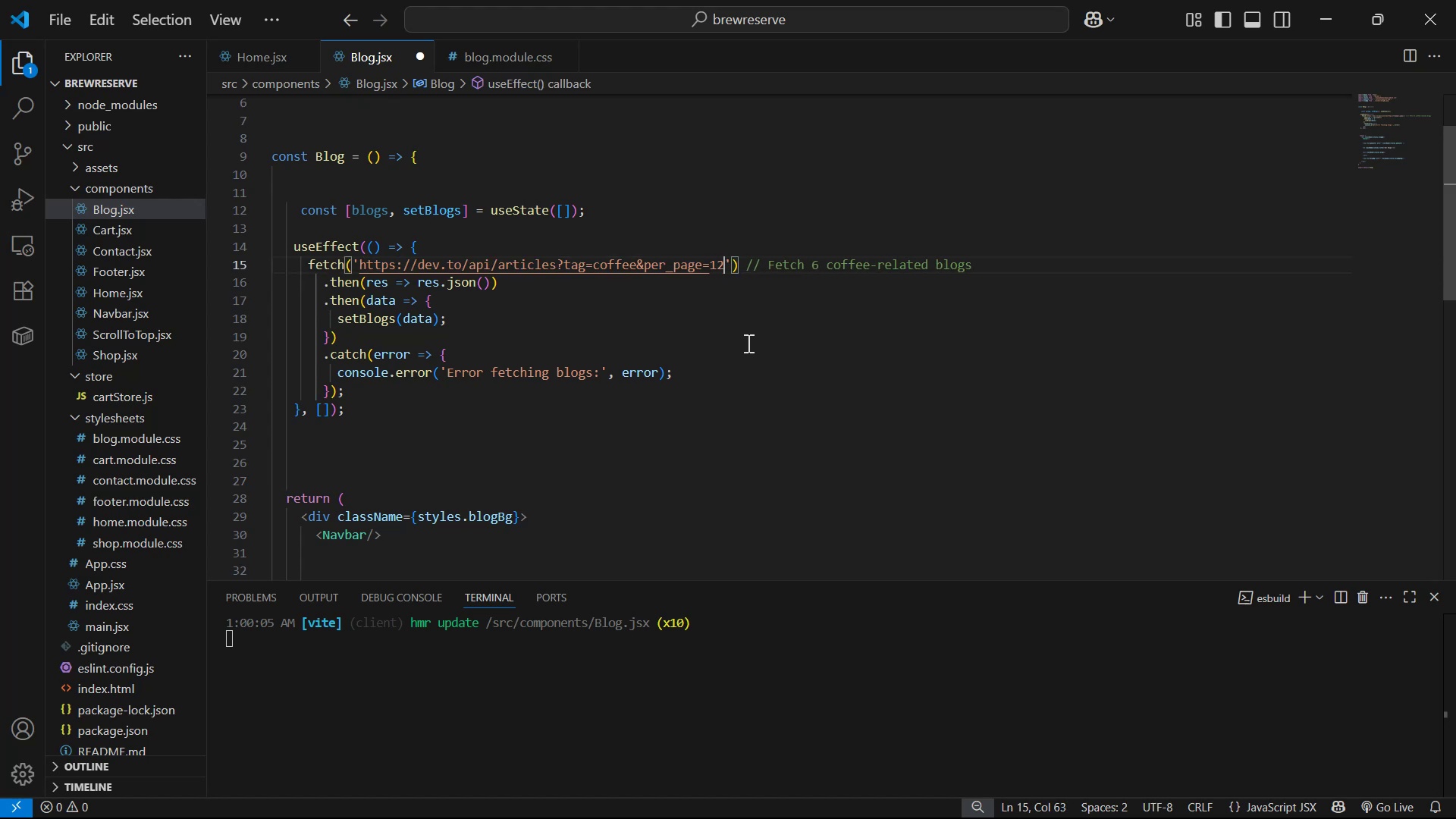 
key(Control+S)
 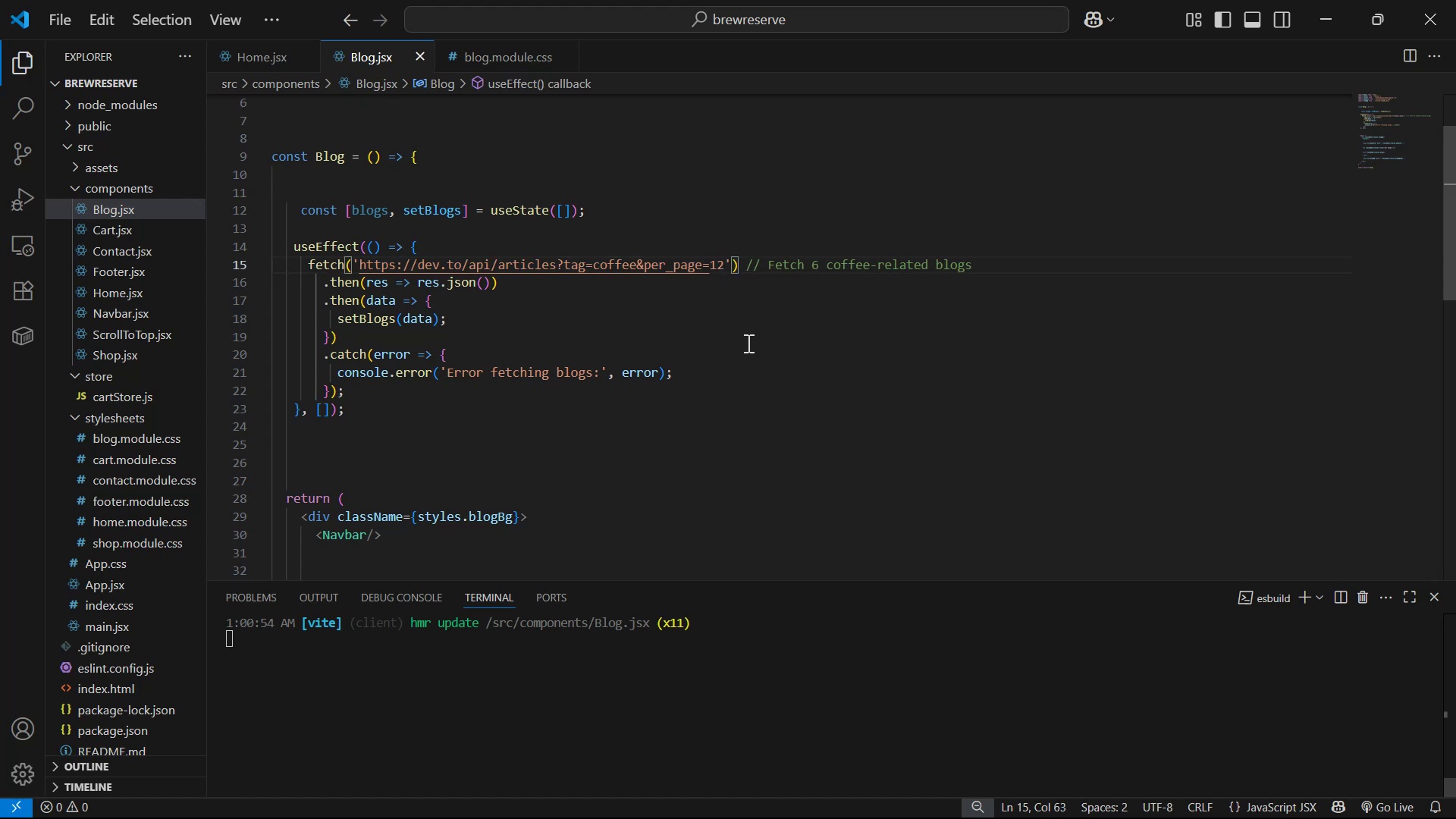 
key(Alt+AltLeft)
 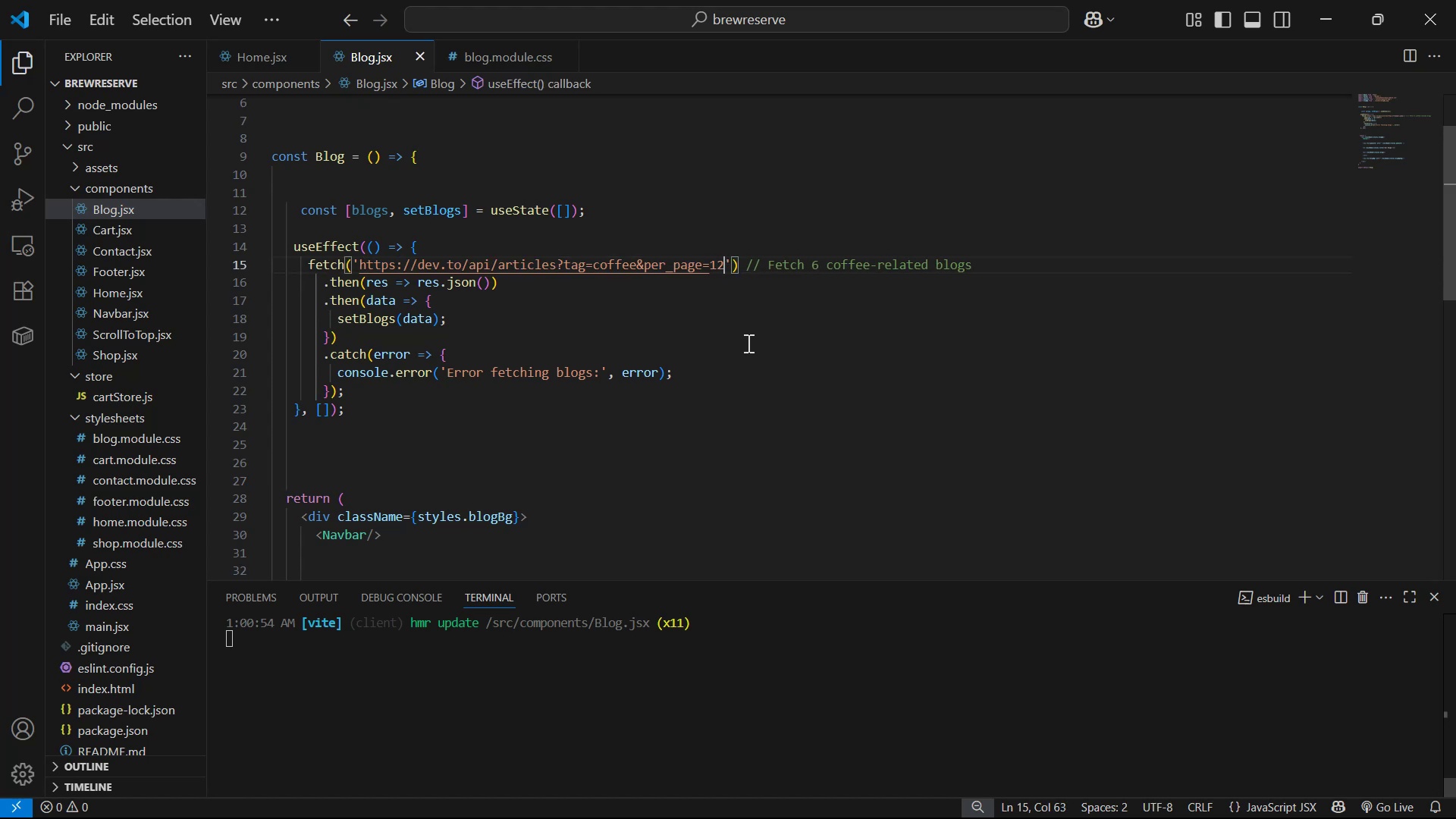 
key(Alt+Tab)
 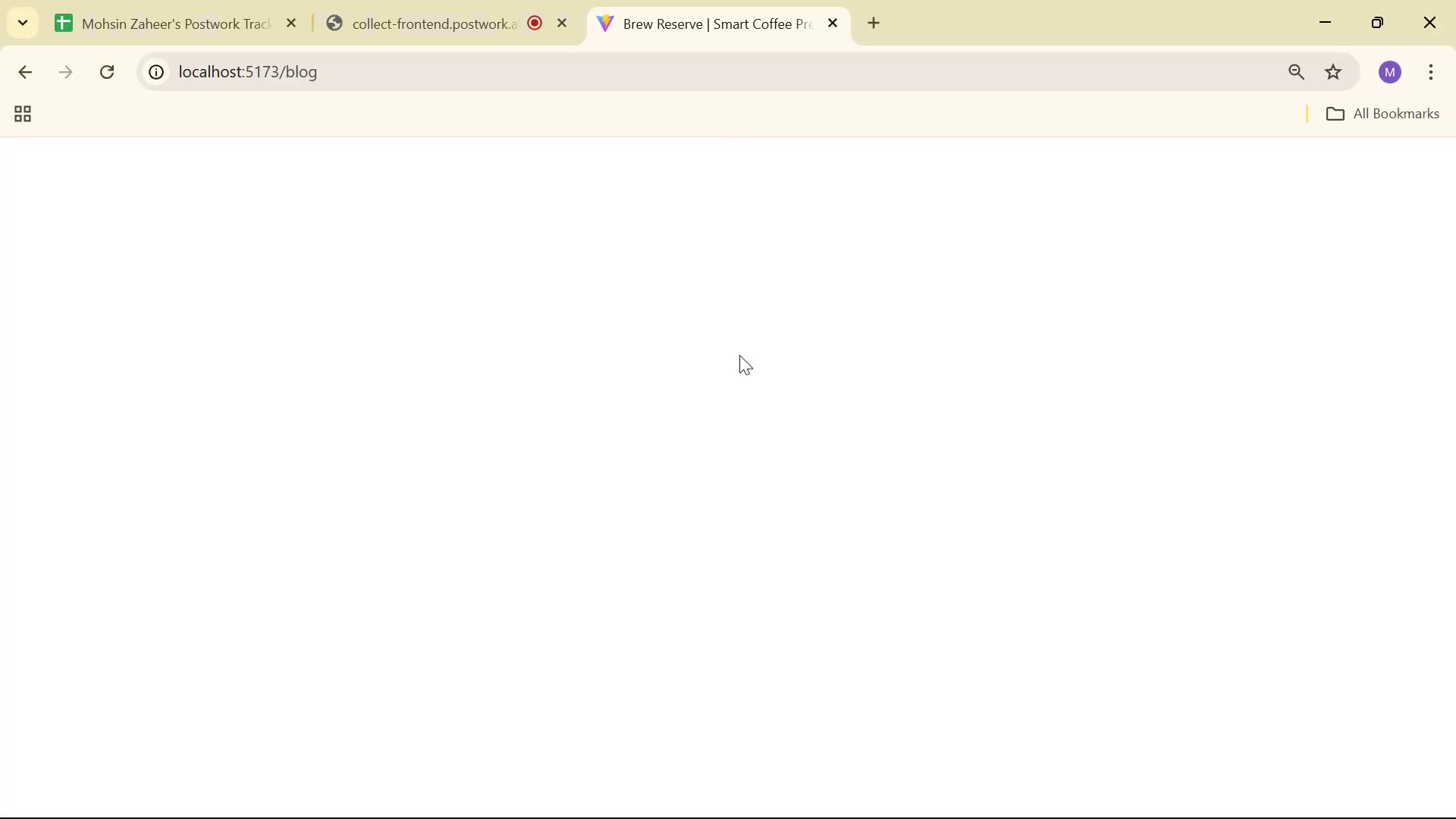 
key(Alt+AltLeft)
 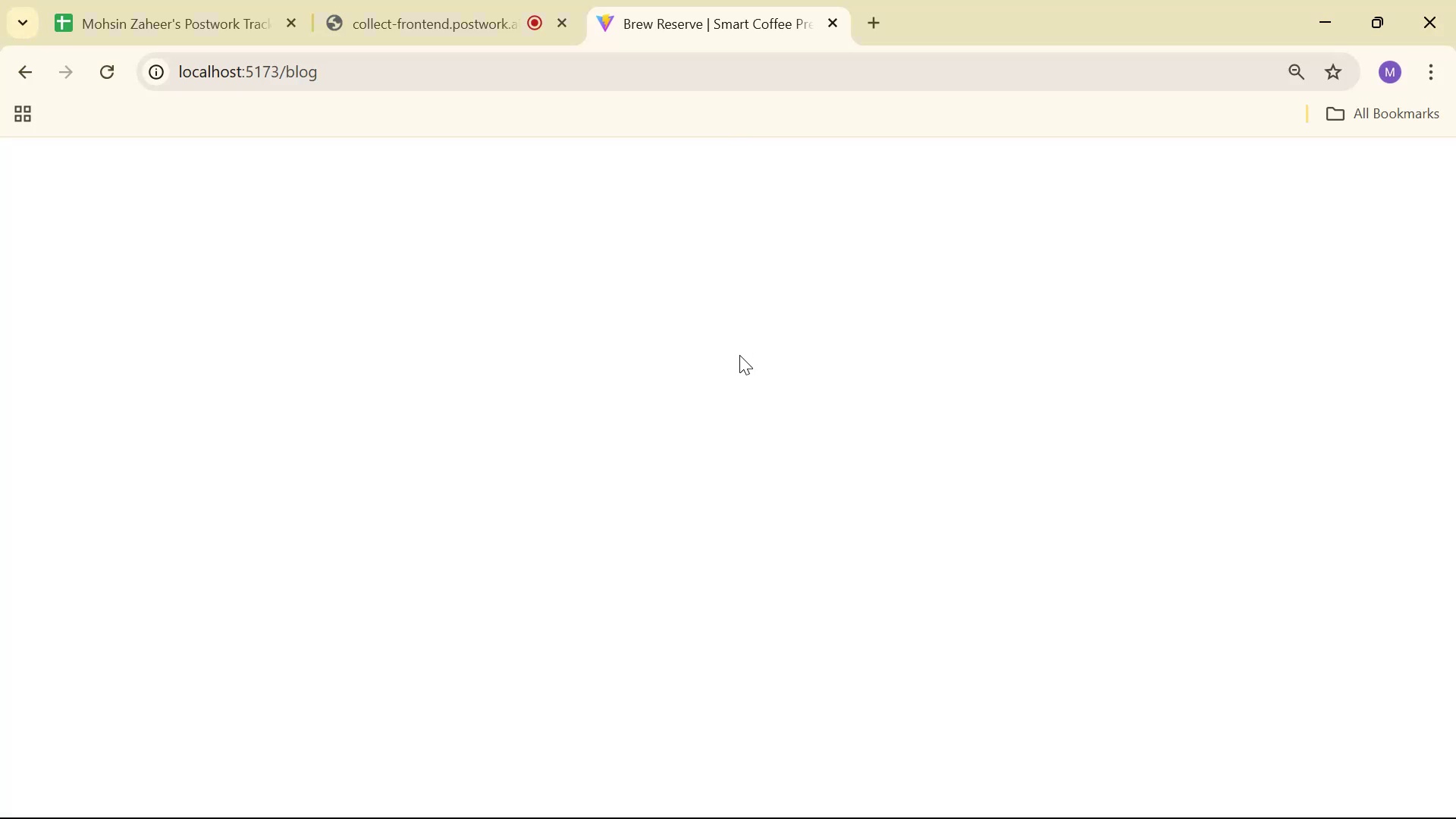 
key(Alt+Tab)
 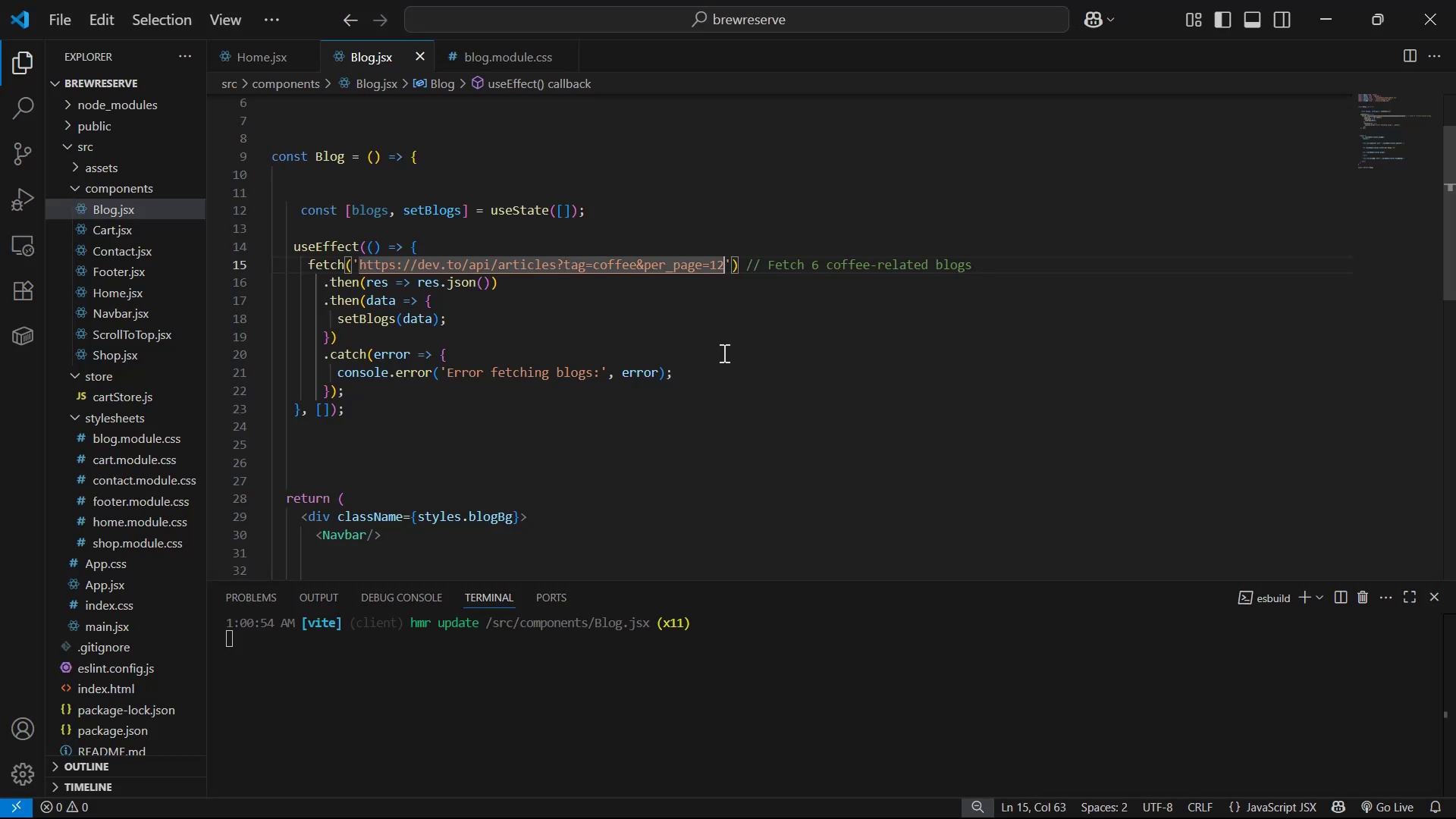 
scroll: coordinate [473, 191], scroll_direction: up, amount: 6.0
 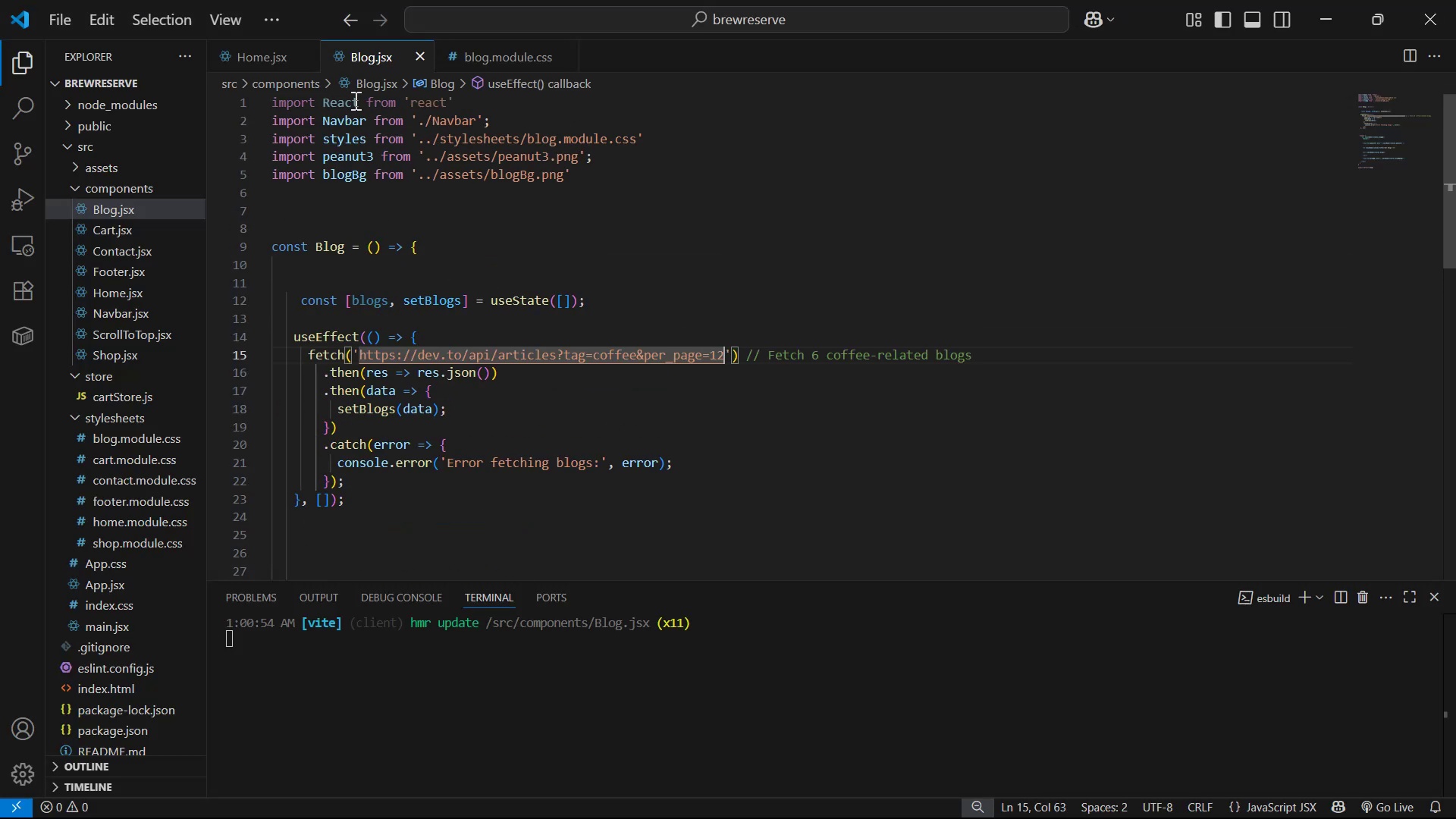 
left_click([356, 99])
 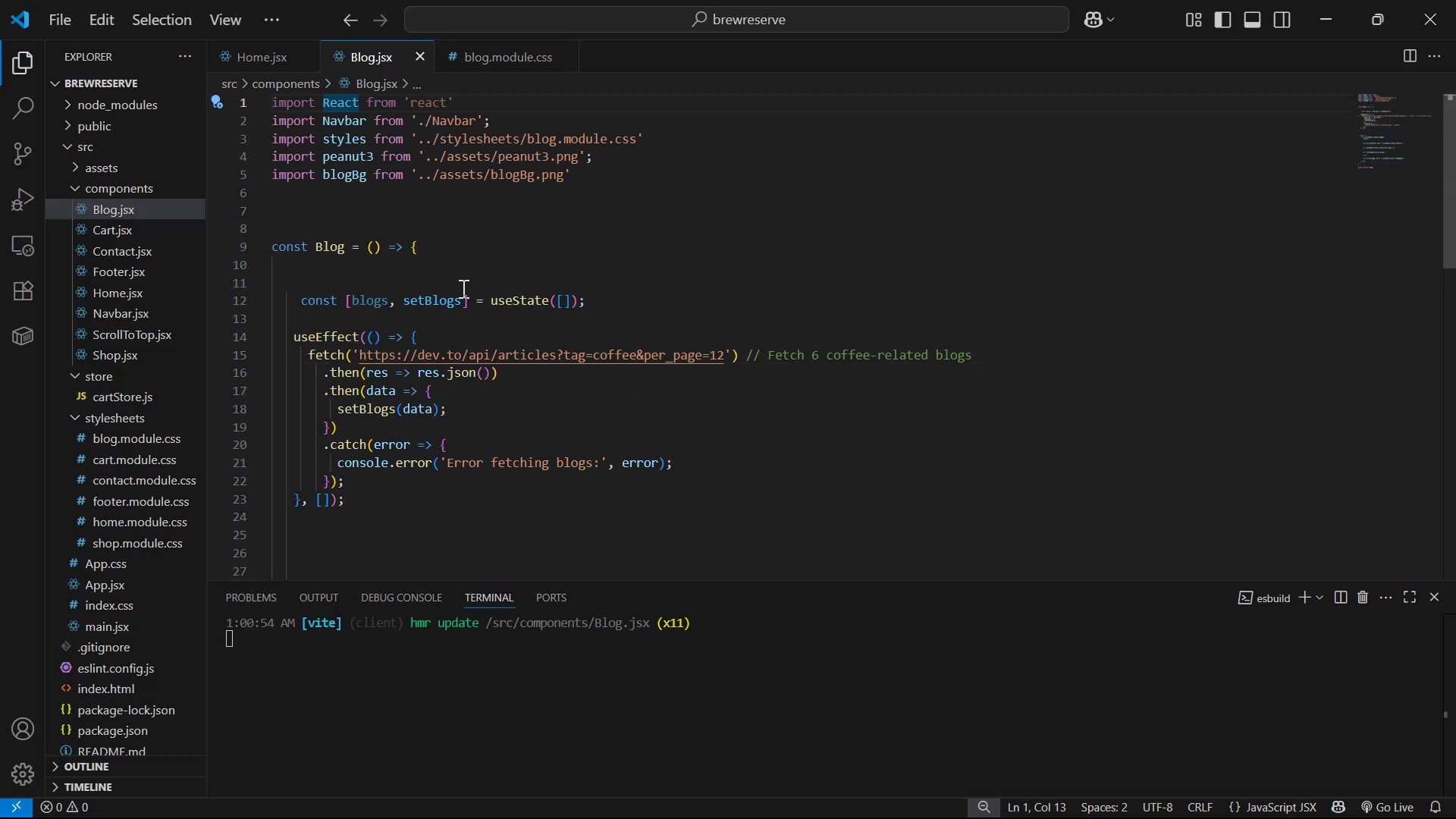 
type(, {ueS)
 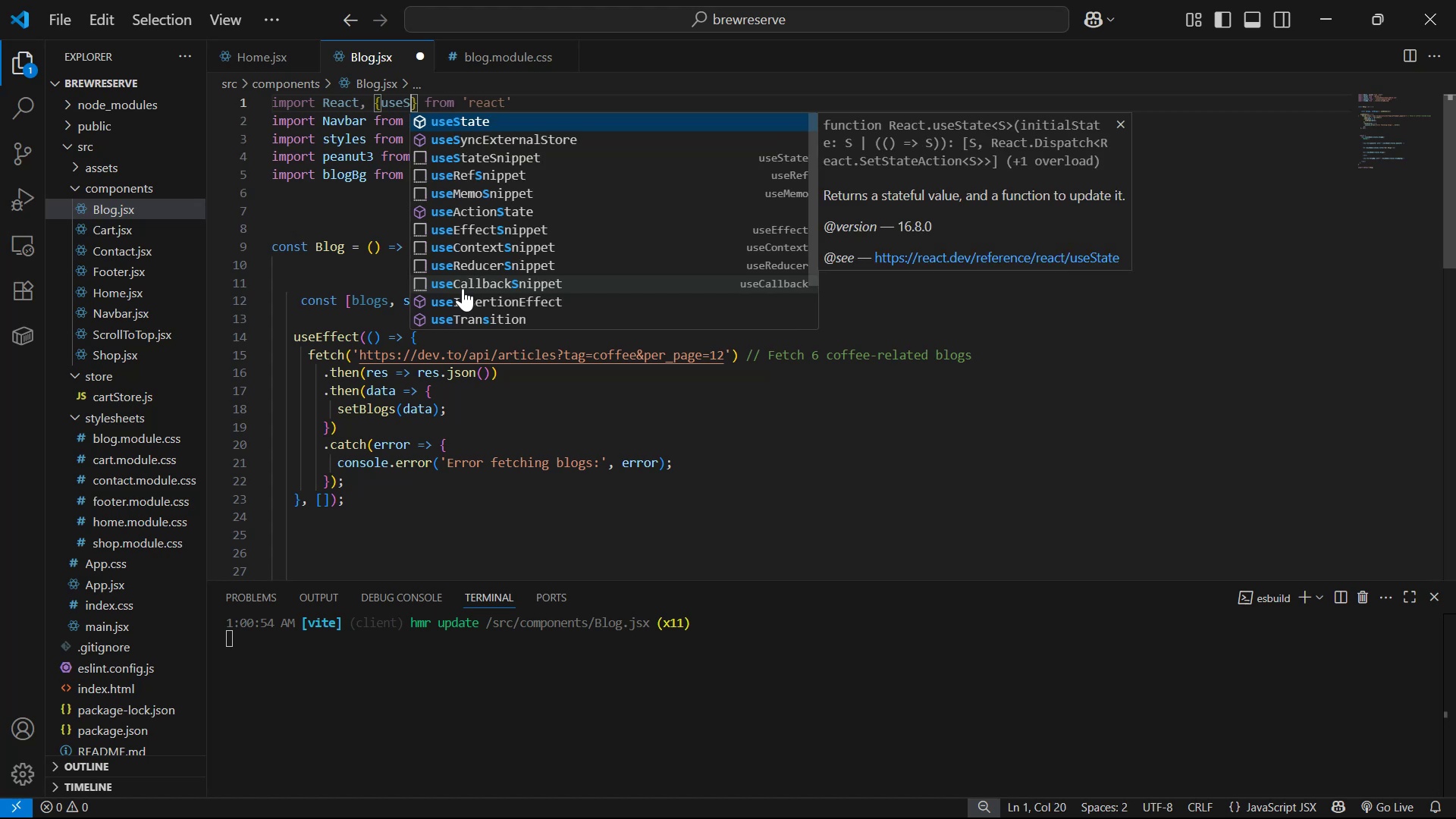 
key(Enter)
 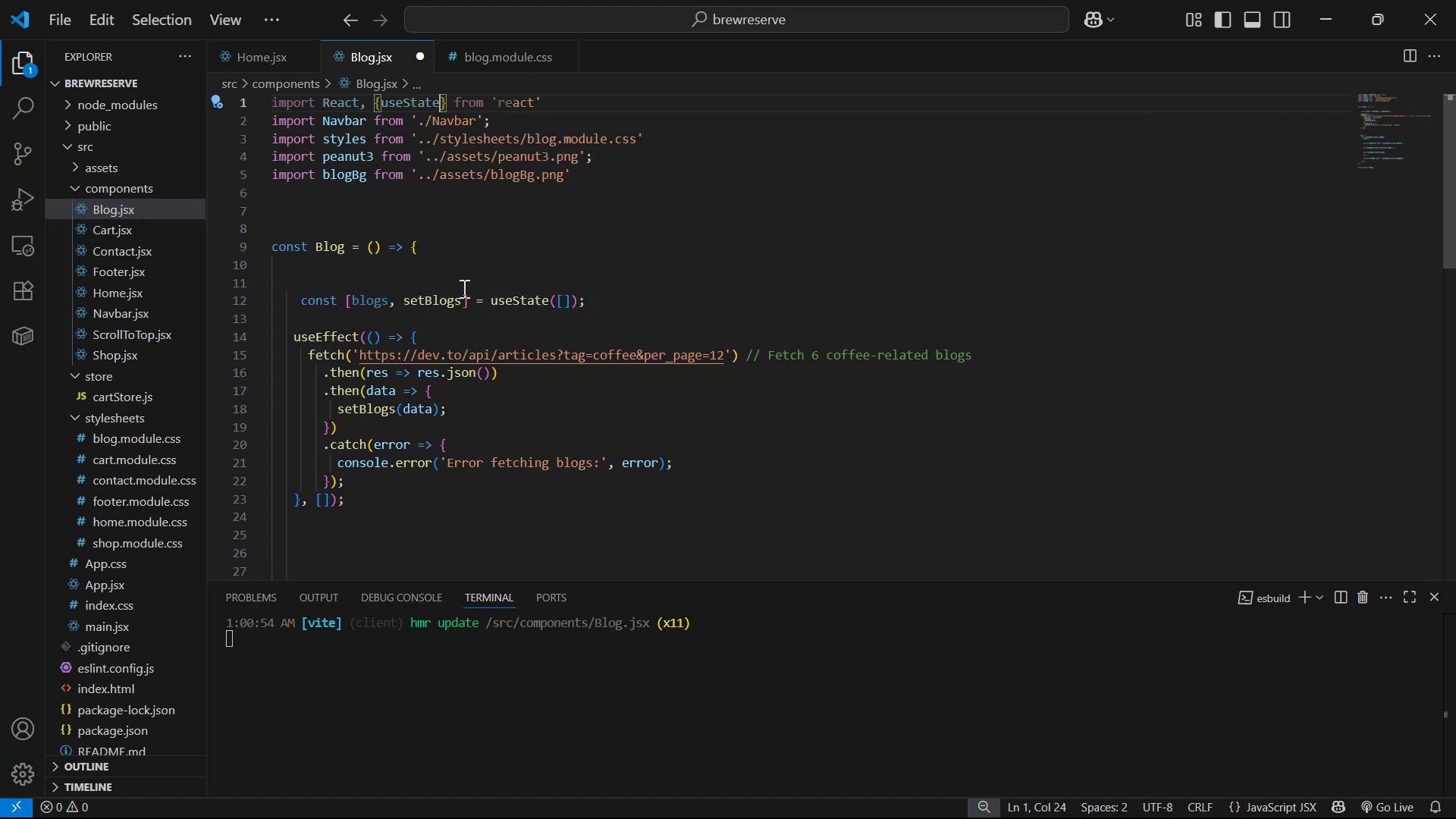 
type(, useEf)
 